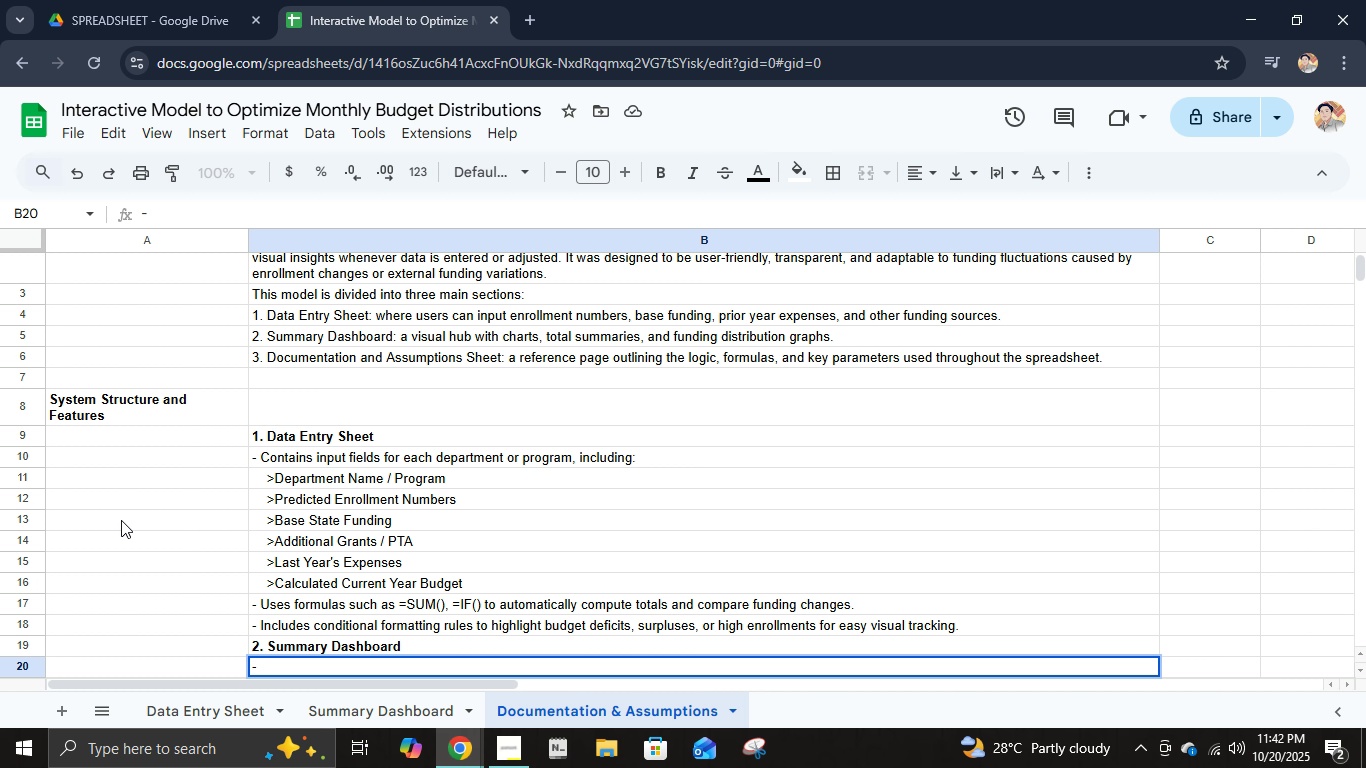 
type(FEATUREs automatic charts such as:)
 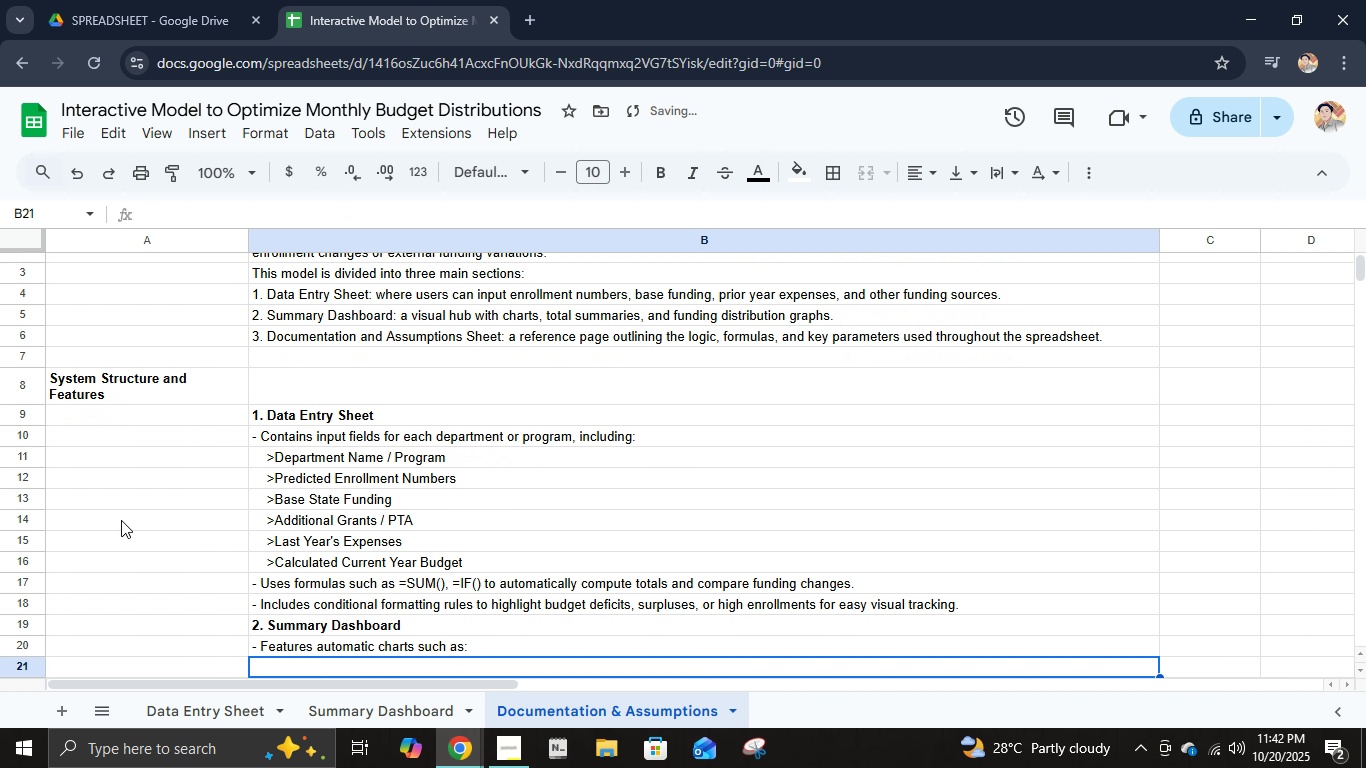 
 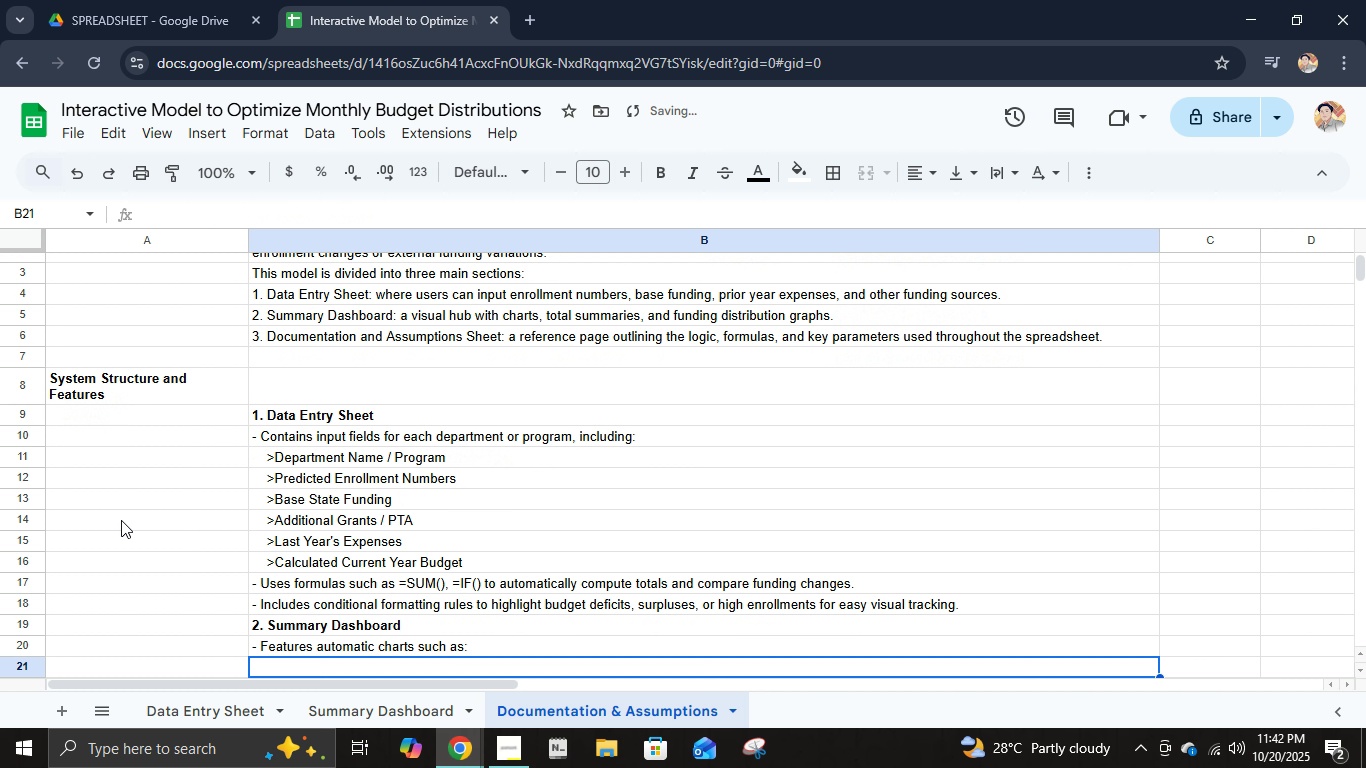 
key(Enter)
 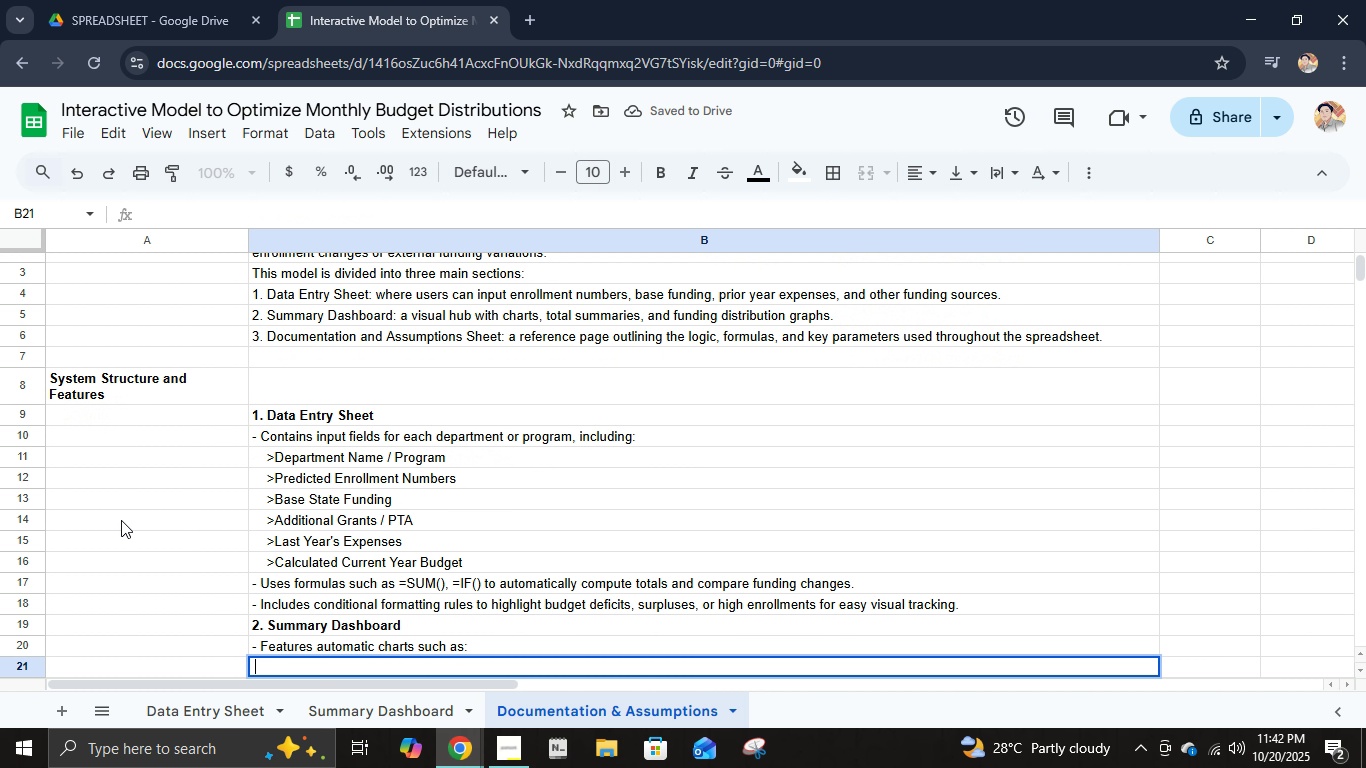 
wait(5.26)
 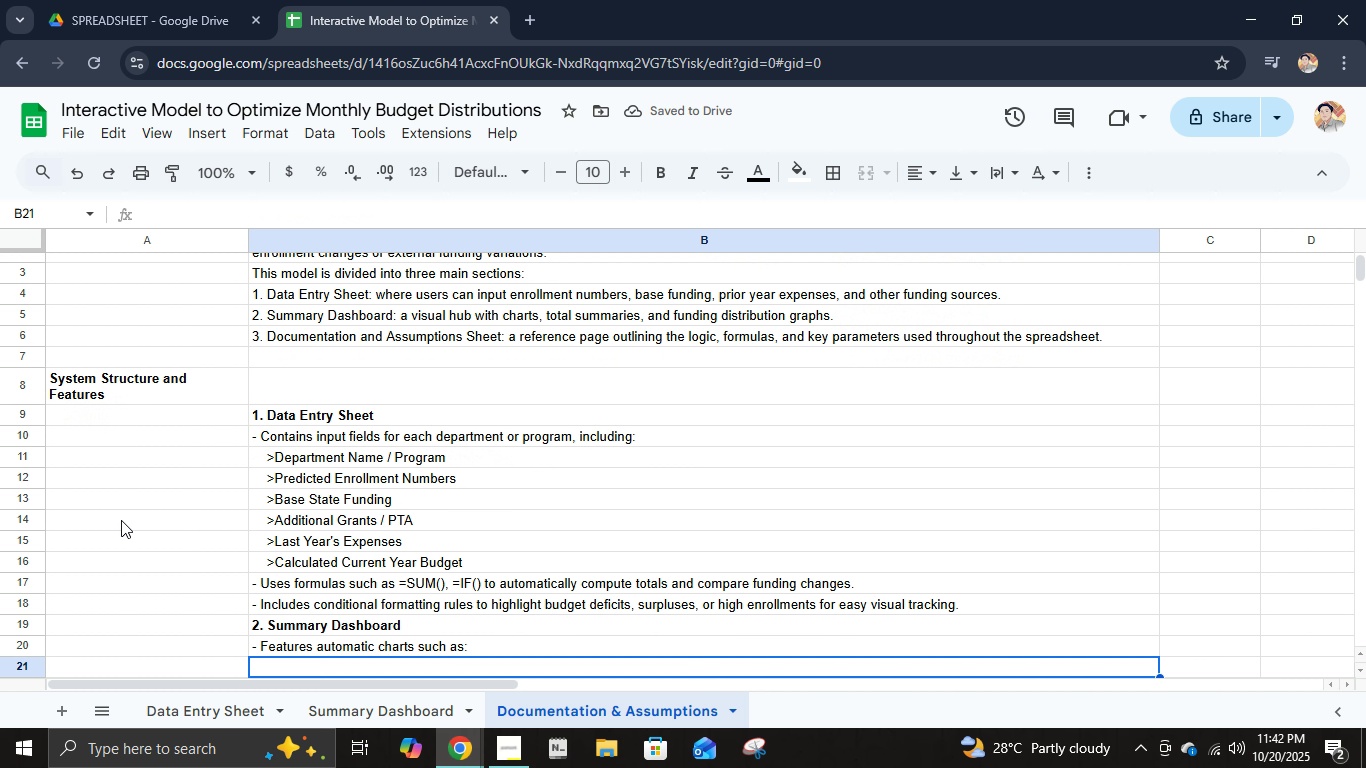 
type(    >BAR Chart: showing allocation changes)
 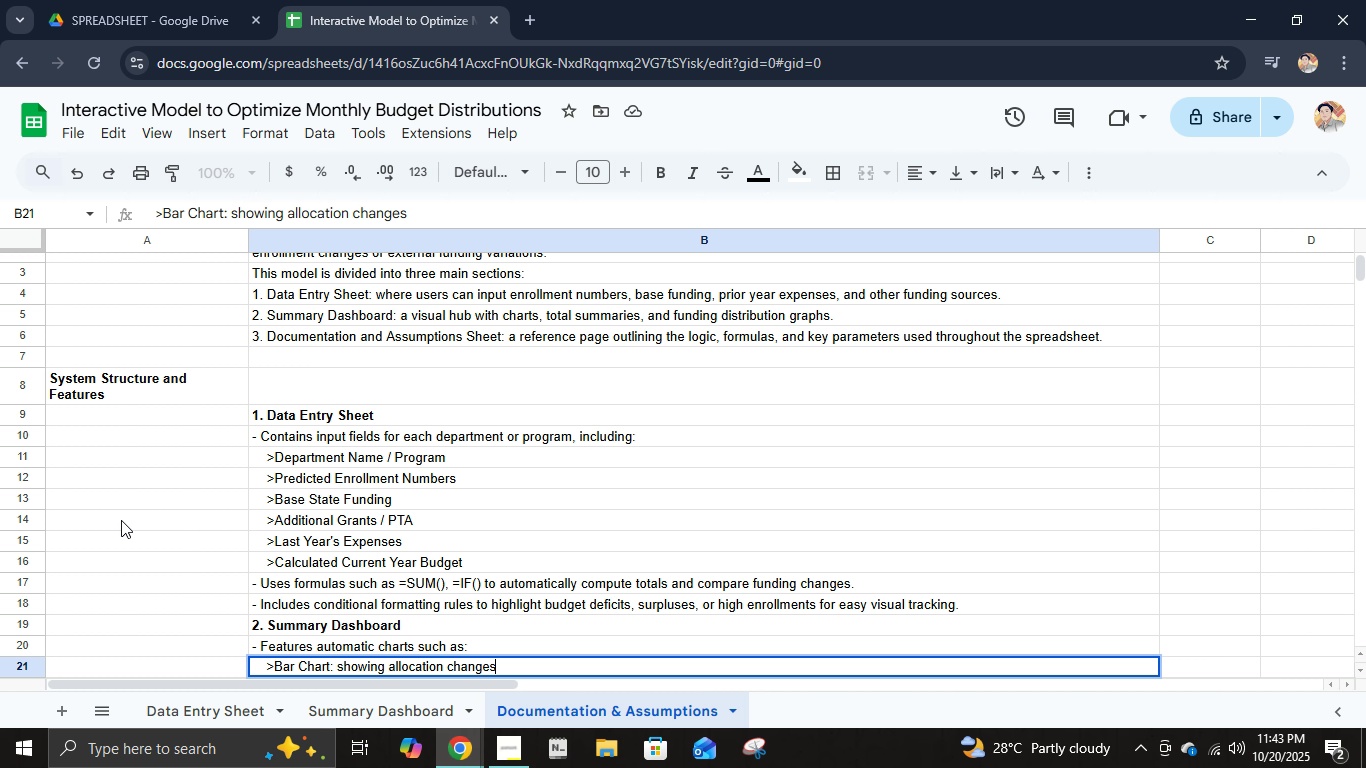 
wait(5.62)
 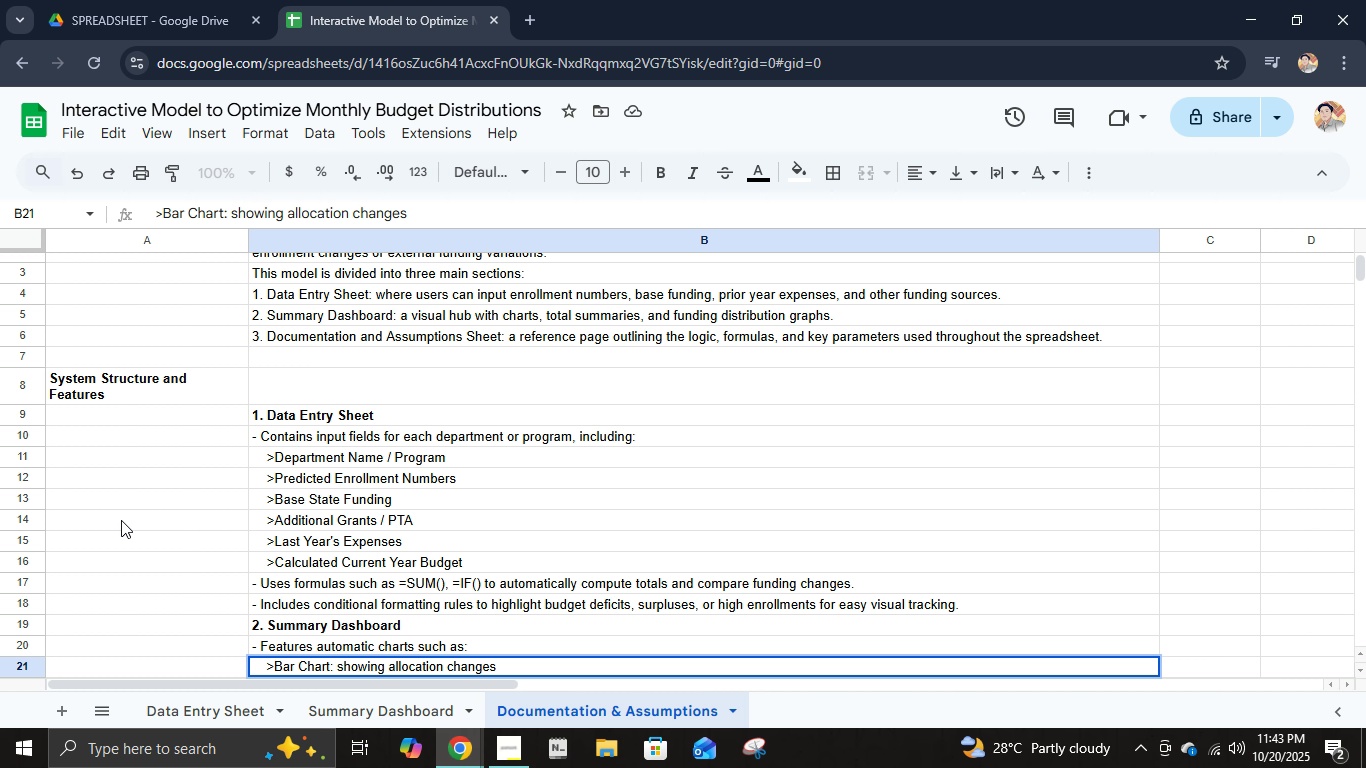 
type( oer)
key(Backspace)
key(Backspace)
key(Backspace)
type(per department based on enrollment flucti)
key(Backspace)
type(uations.)
 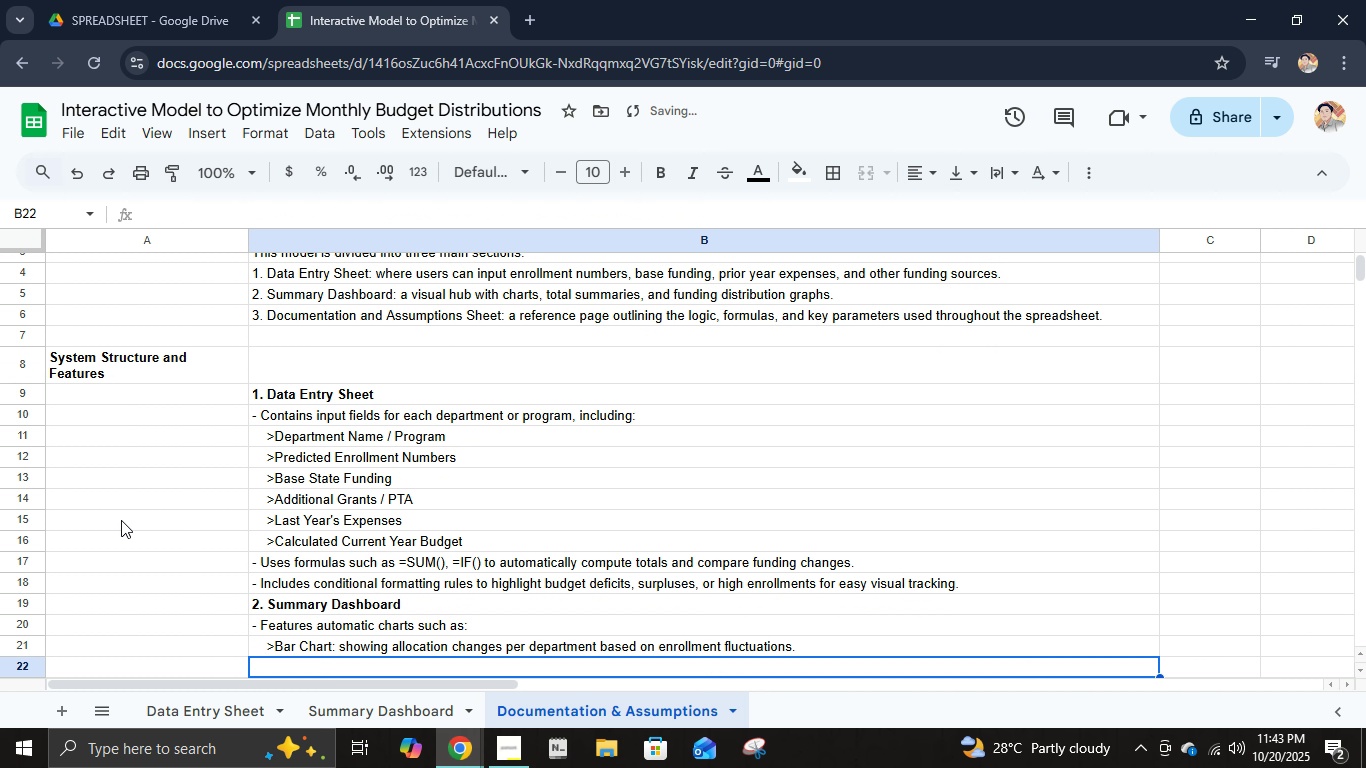 
key(Enter)
 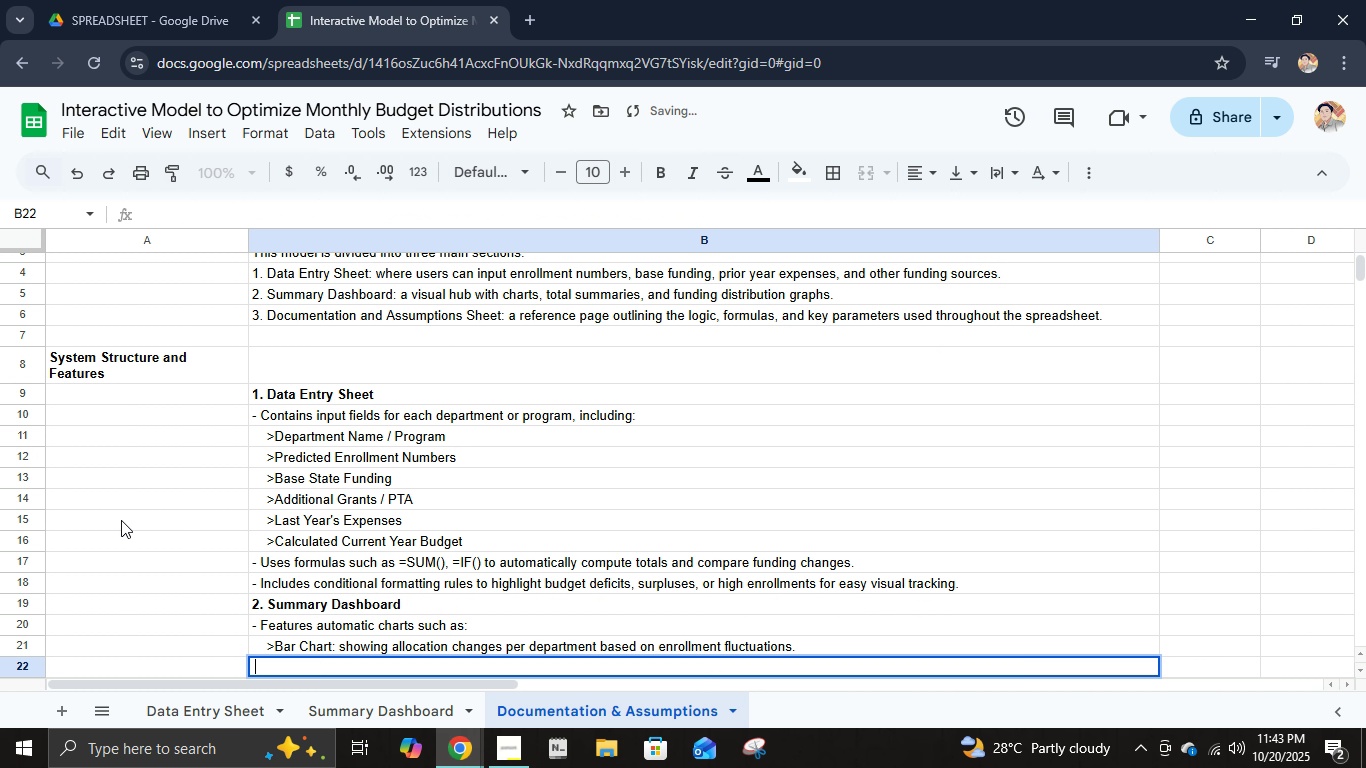 
type(    >Pie chart: displaying expense distriv)
key(Backspace)
type(bution across all e)
key(Backspace)
type(departments.)
 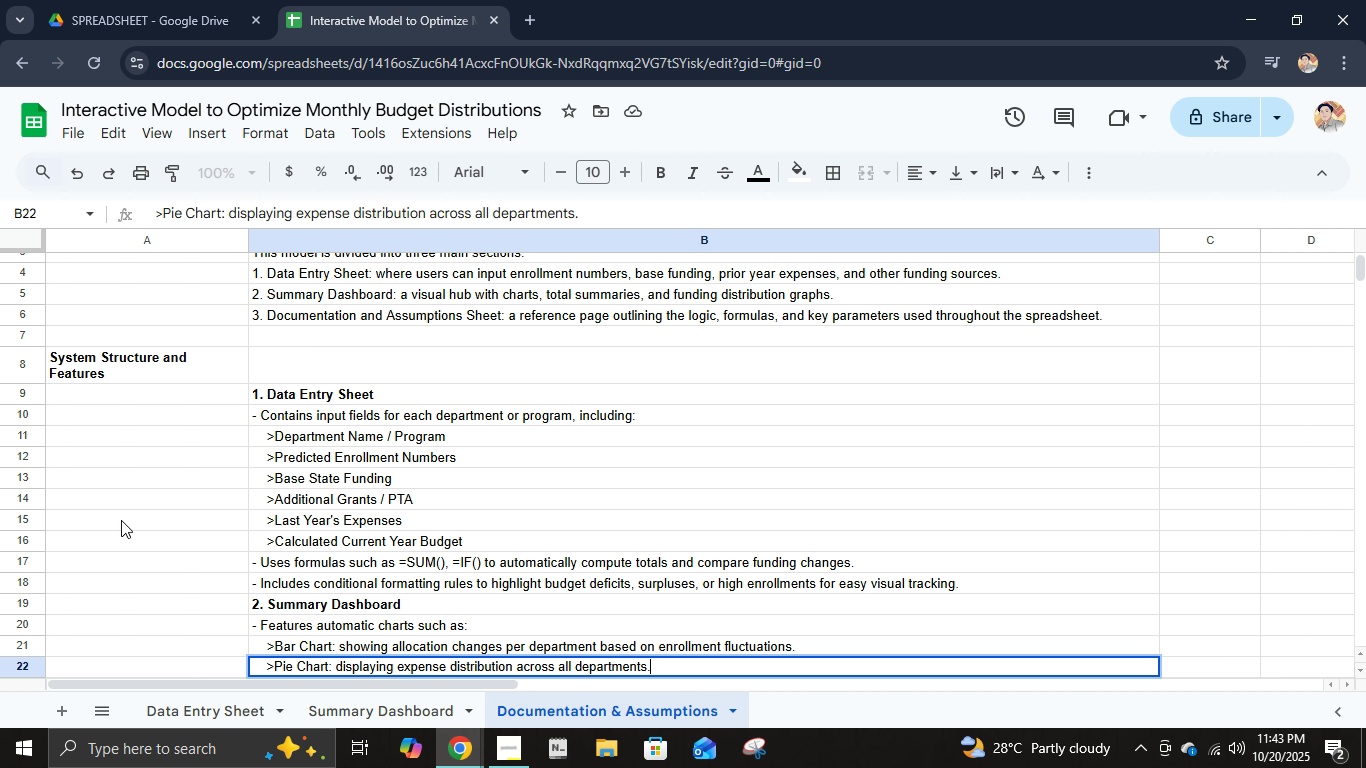 
 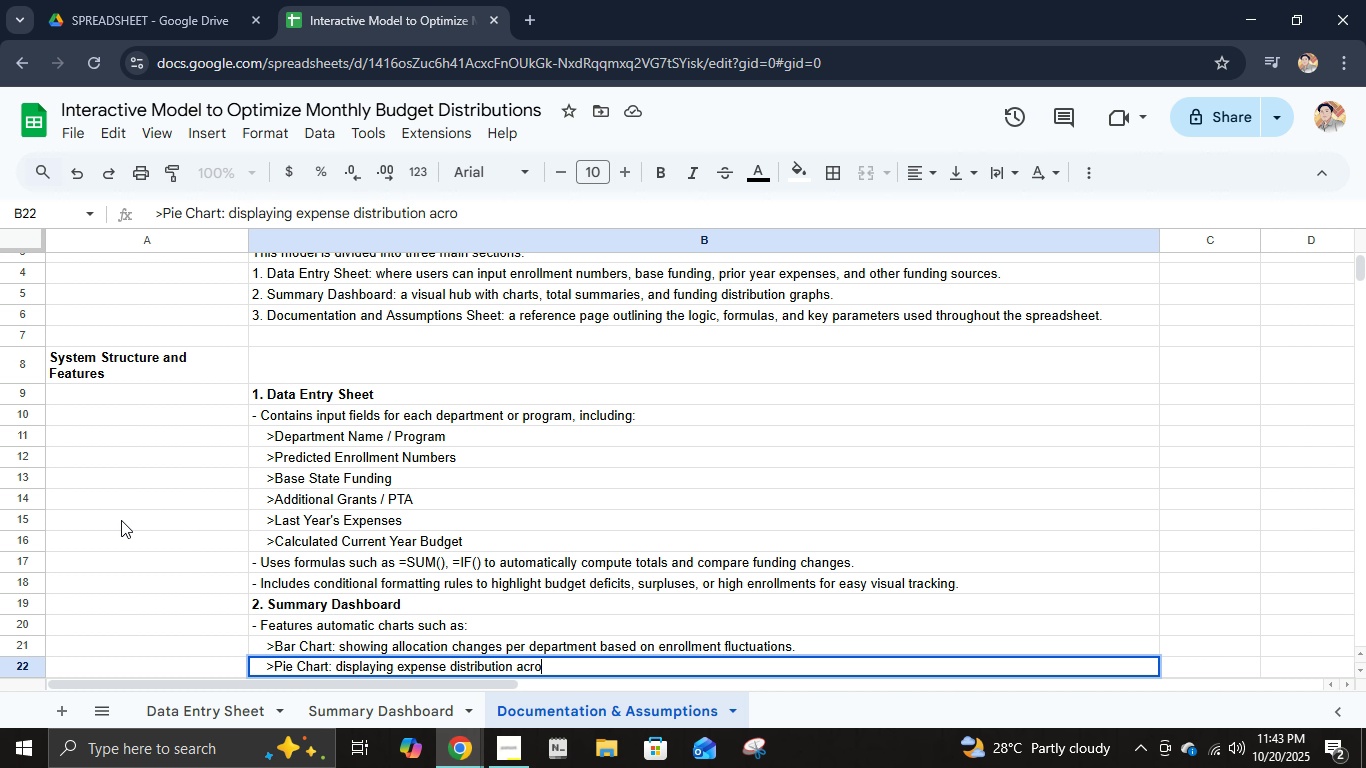 
key(Enter)
 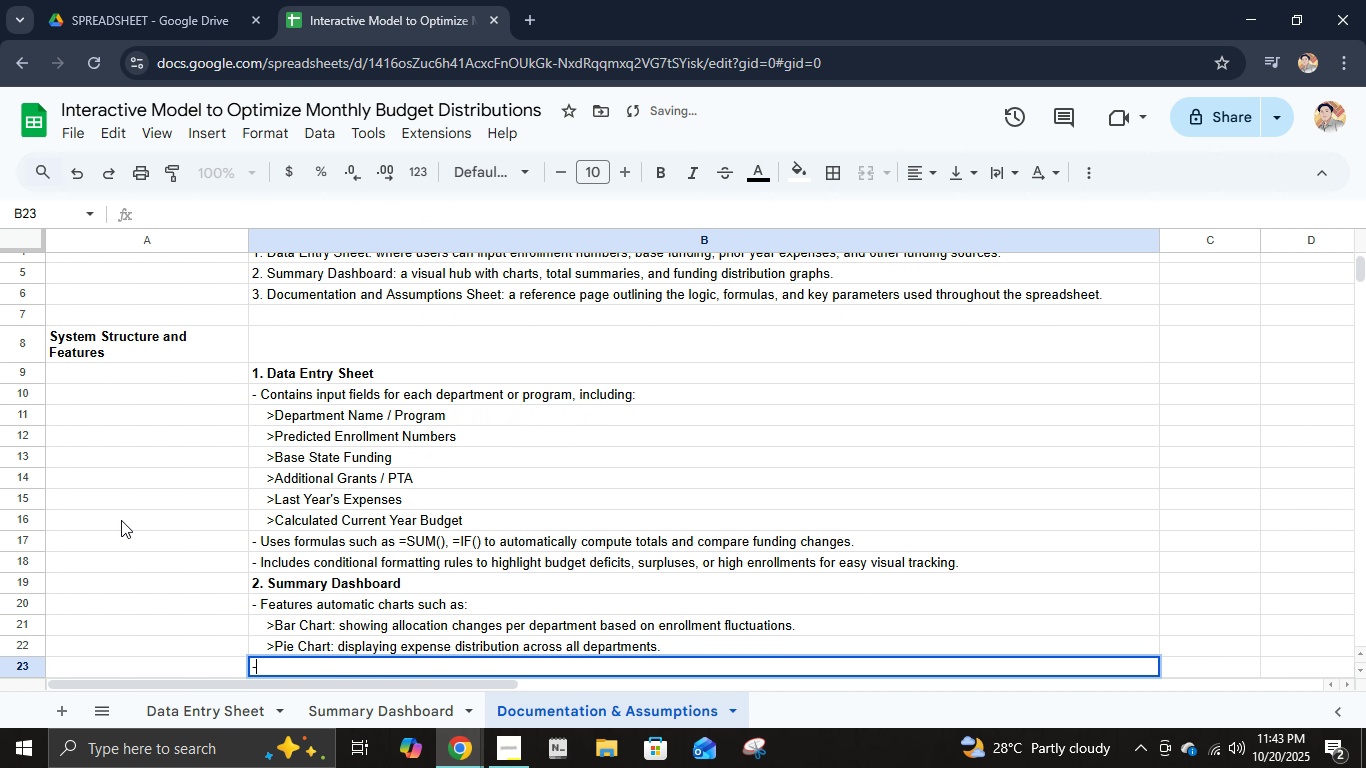 
type(-Displays key metrics like;)
 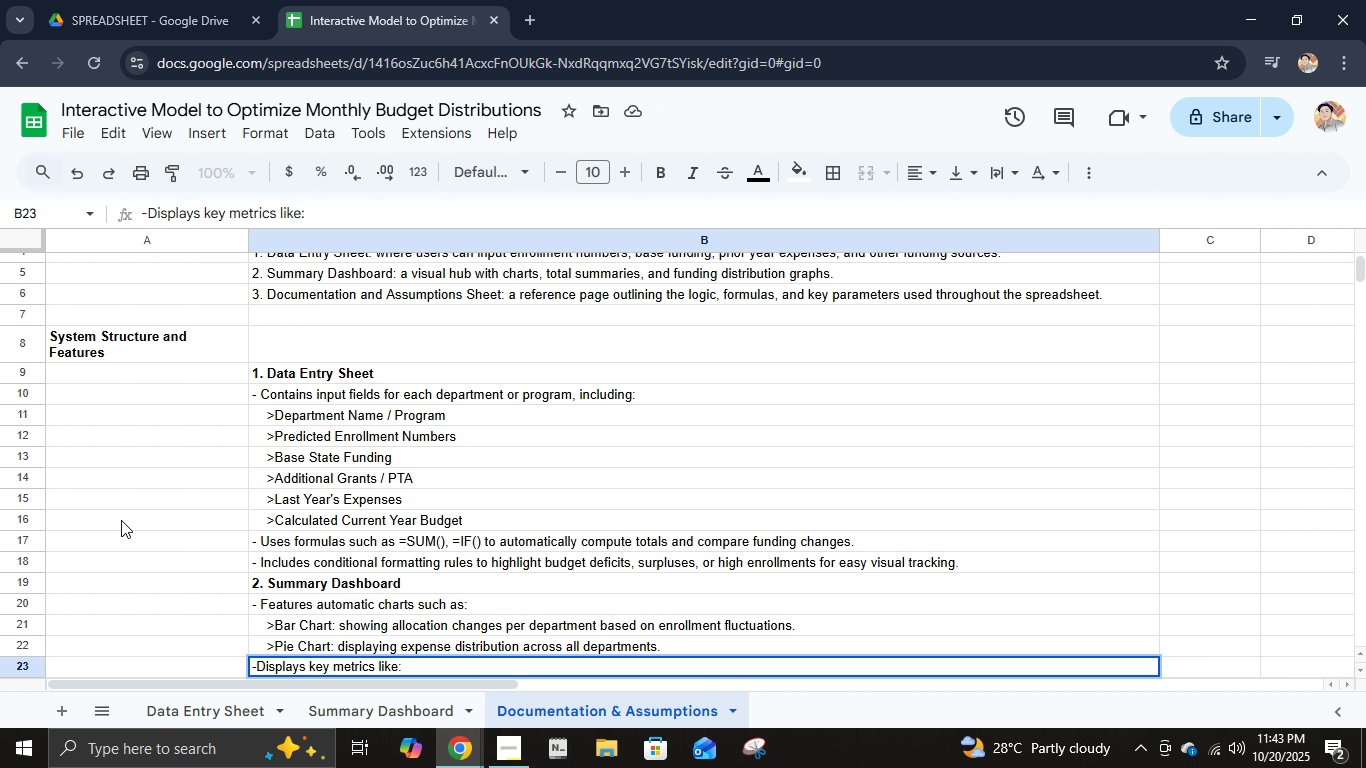 
key(Enter)
 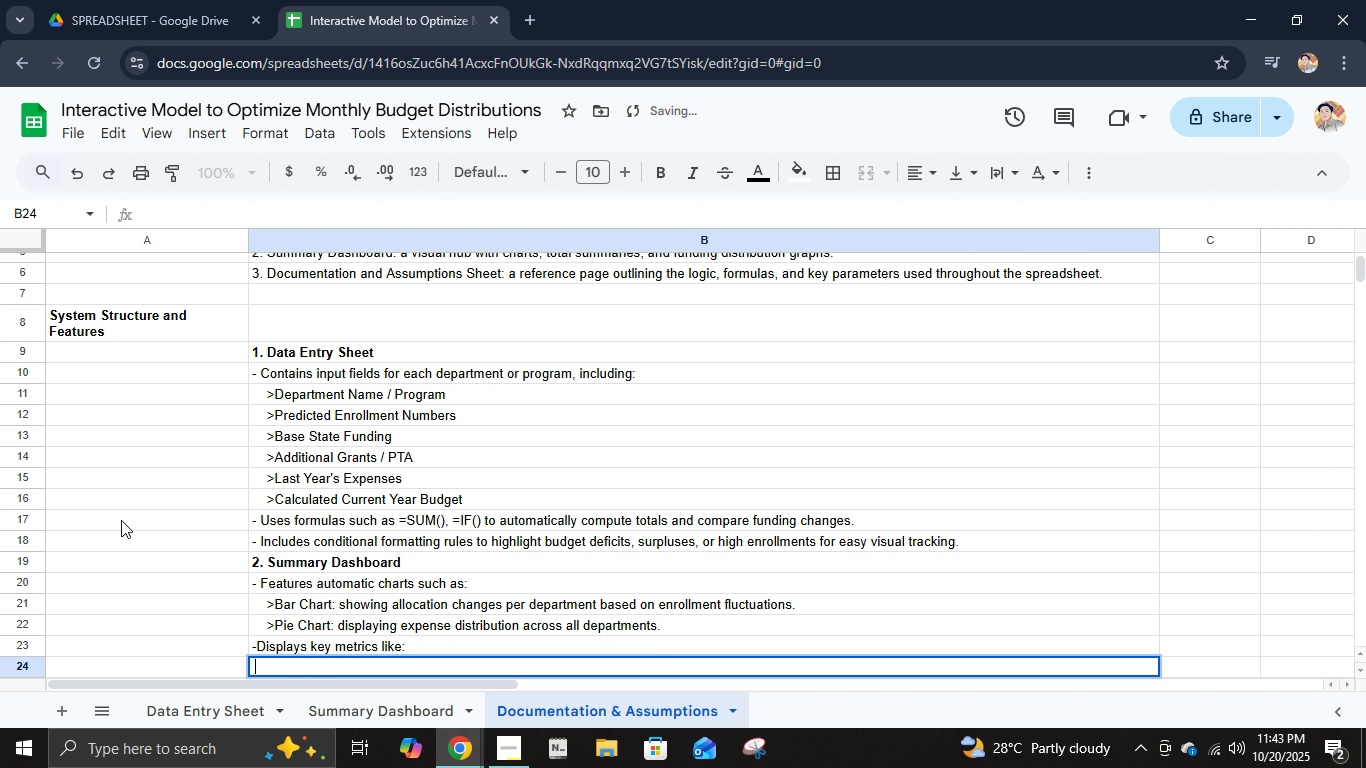 
type(    >Total Allocated Budget)
 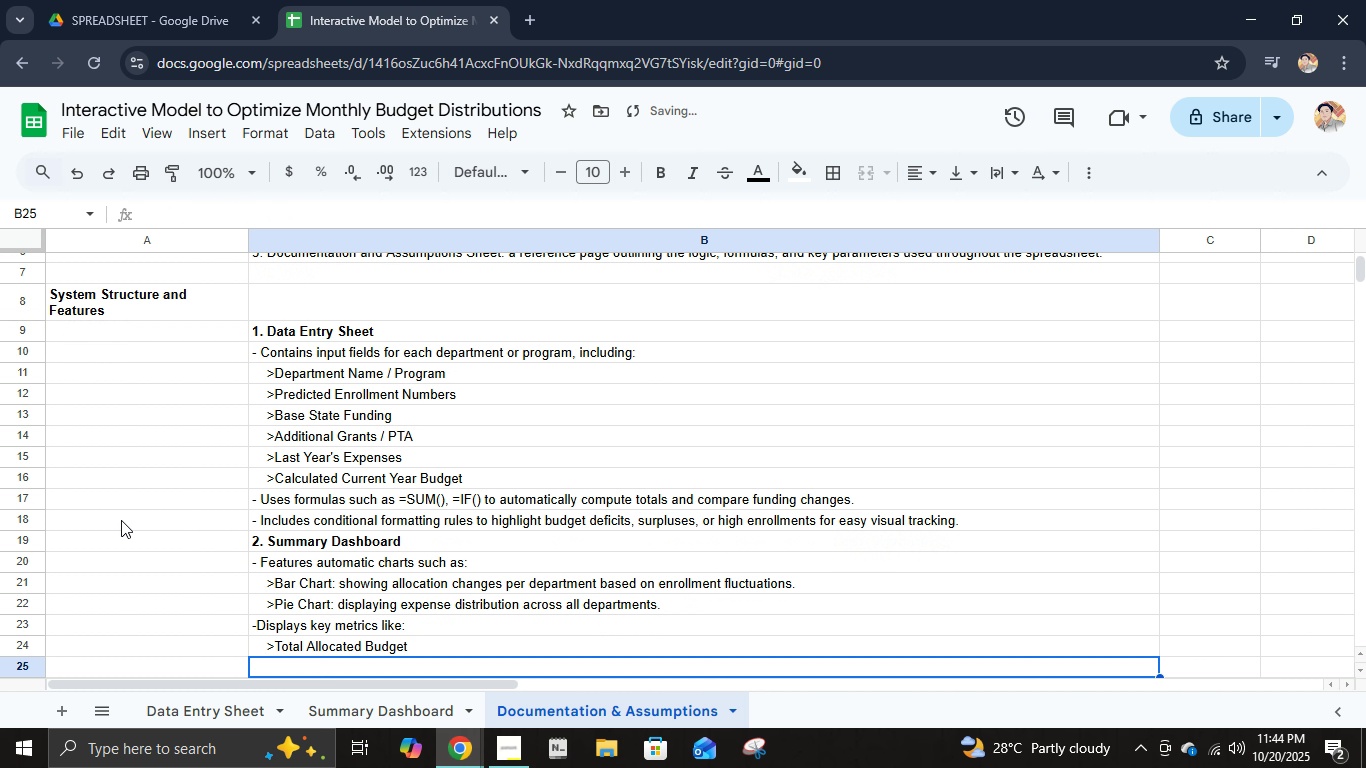 
 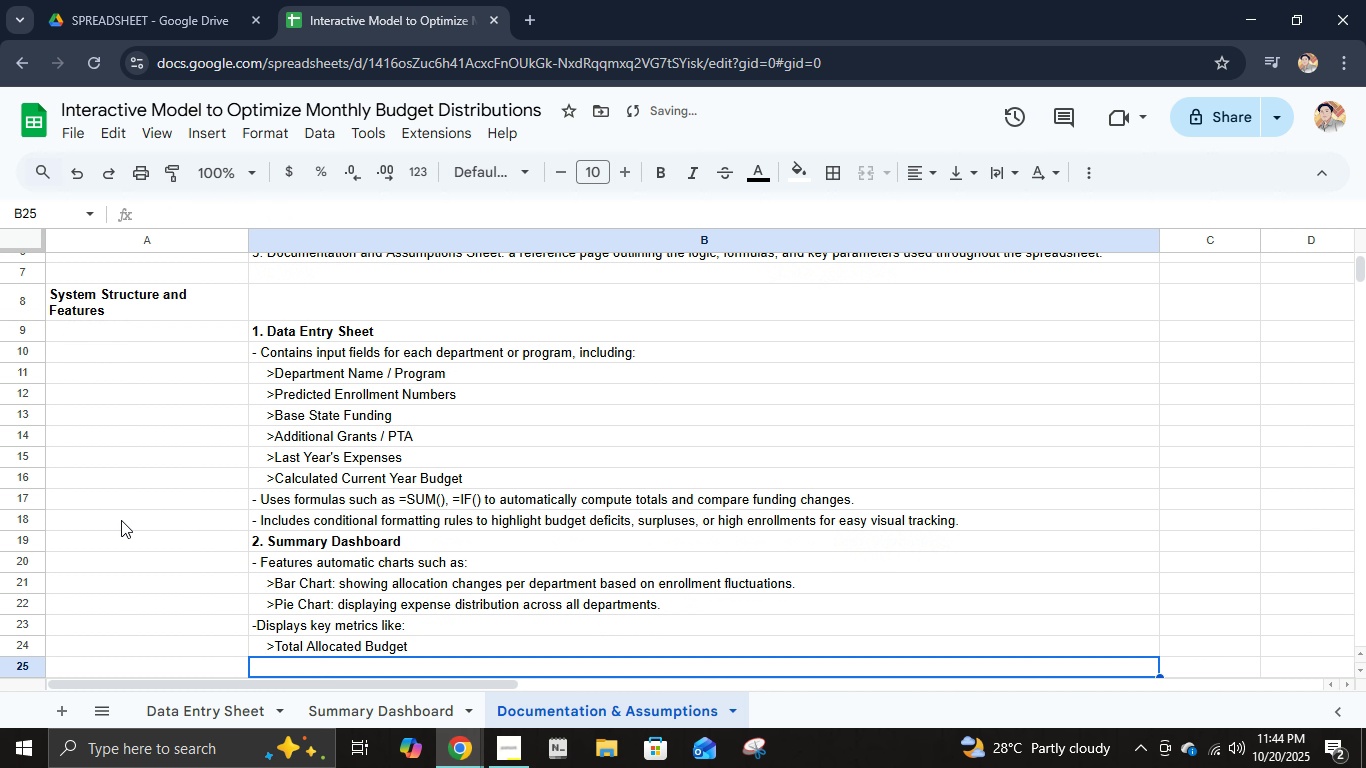 
key(Enter)
 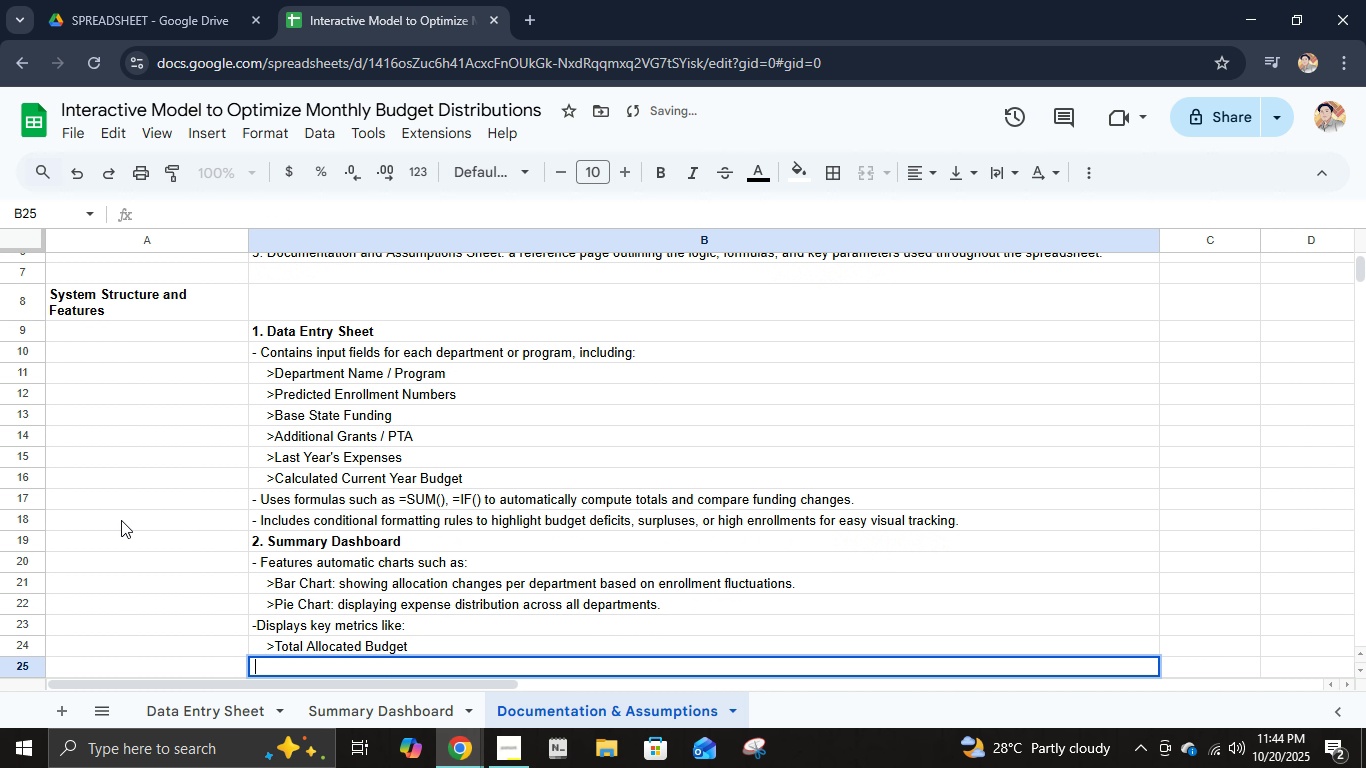 
type(    >Total Expenses)
 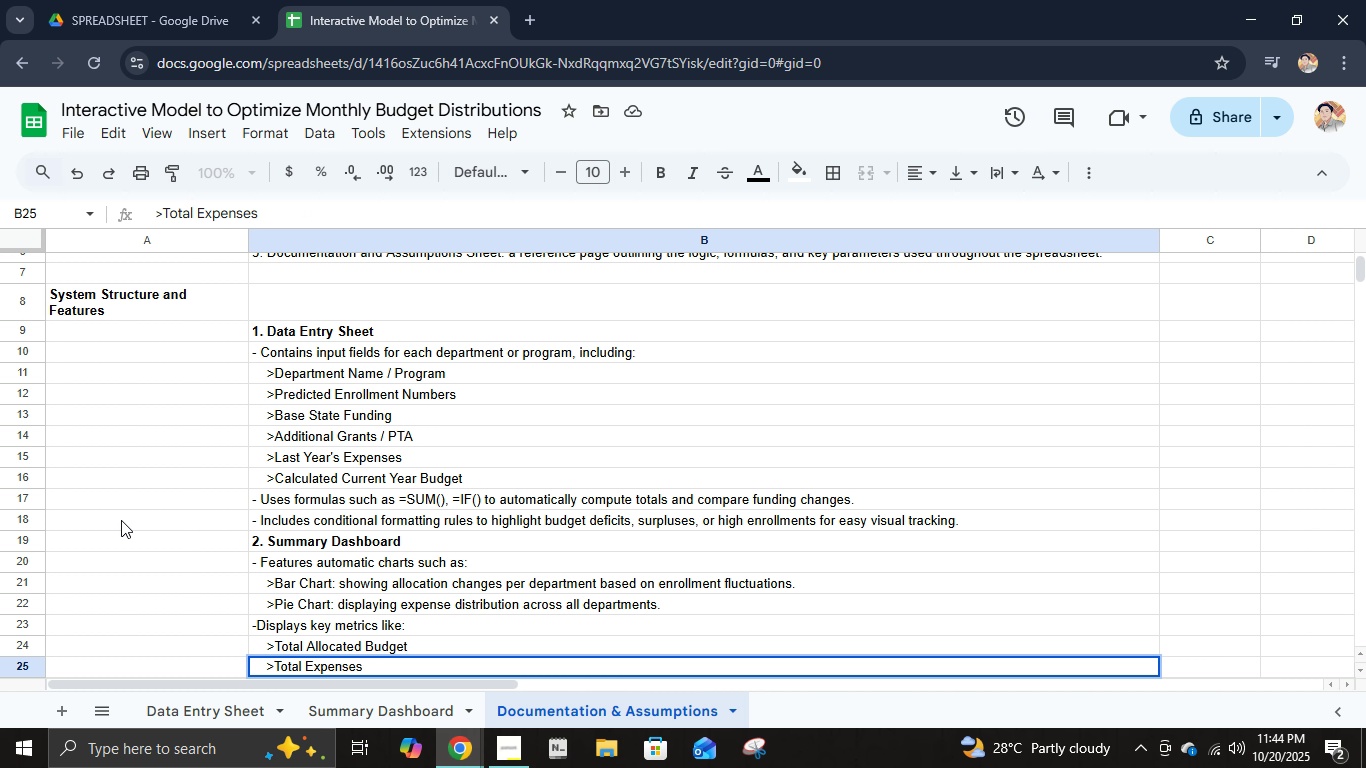 
key(Enter)
 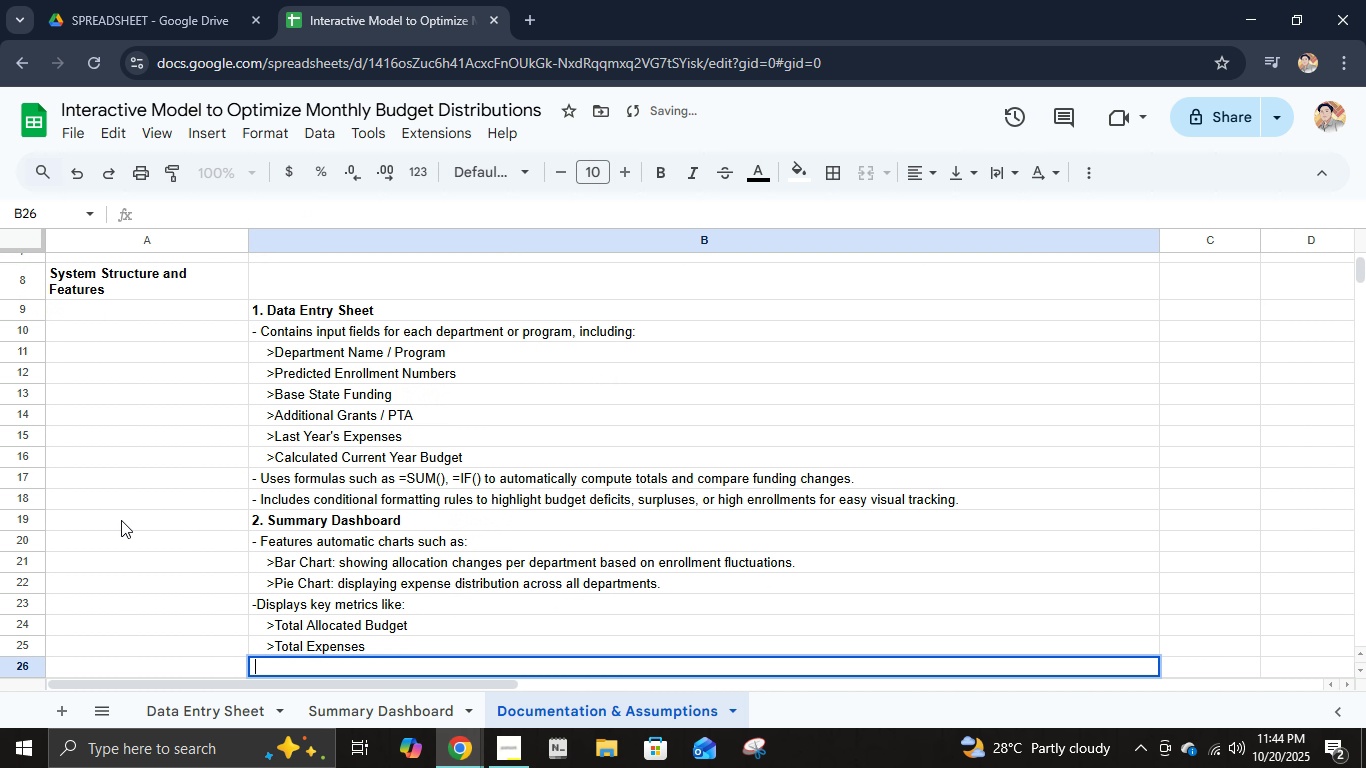 
type(    .)
key(Backspace)
type(>Remaingi)
key(Backspace)
key(Backspace)
type(ing Funds)
 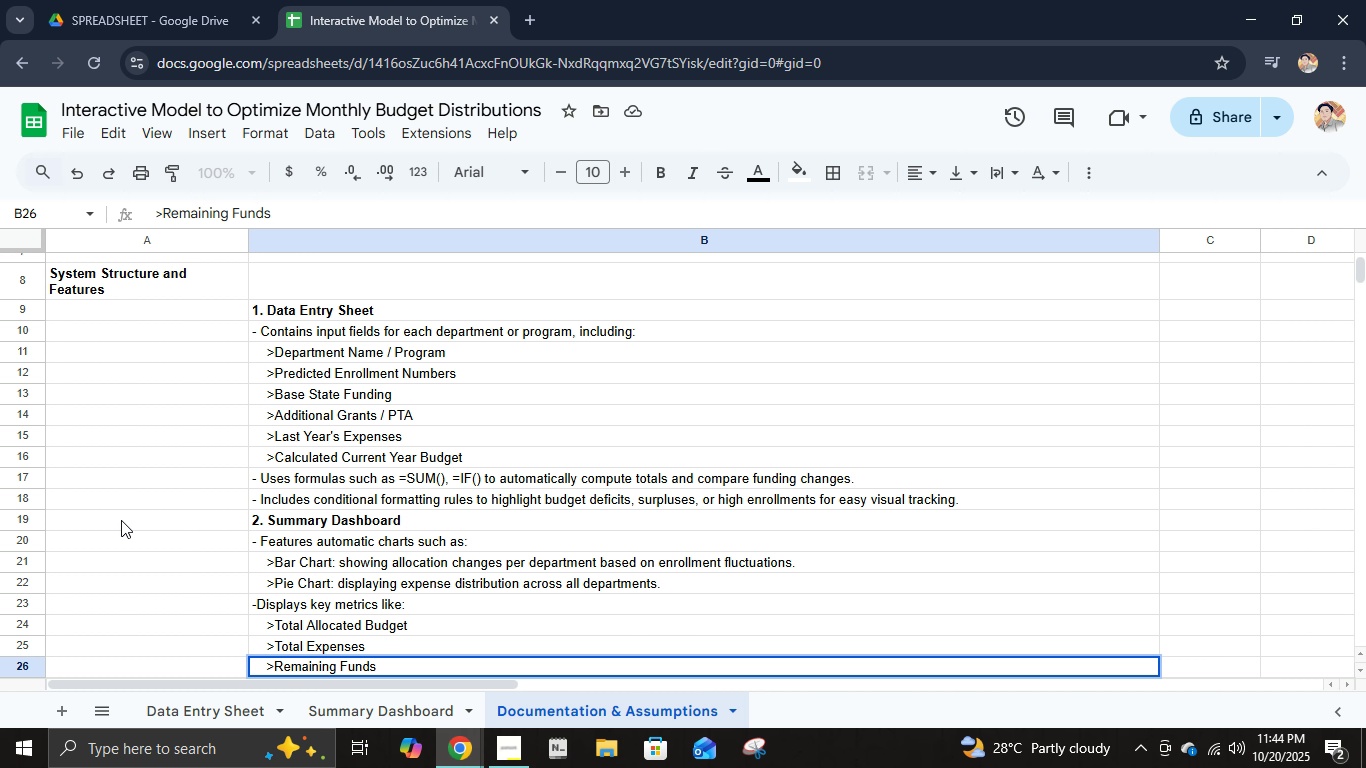 
key(Enter)
 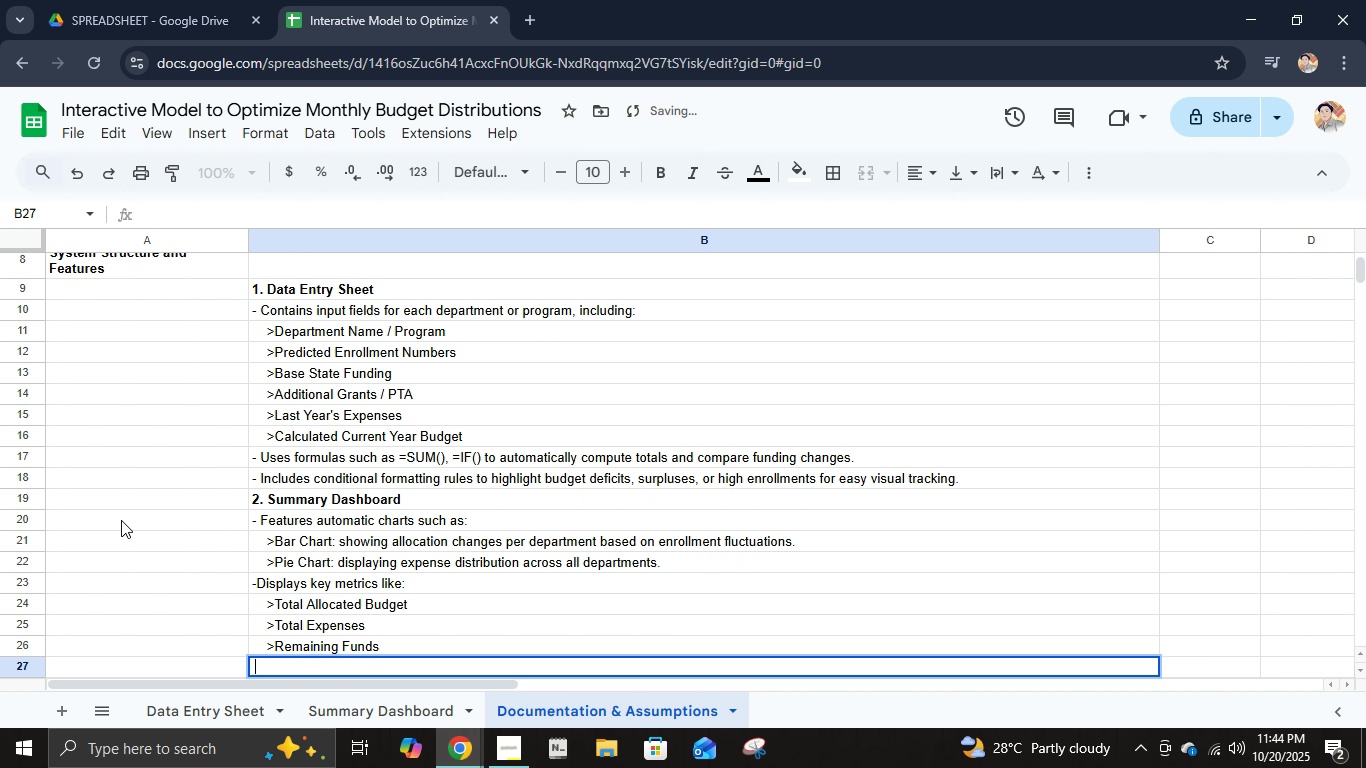 
type(    >Budget Utilization Percentage)
 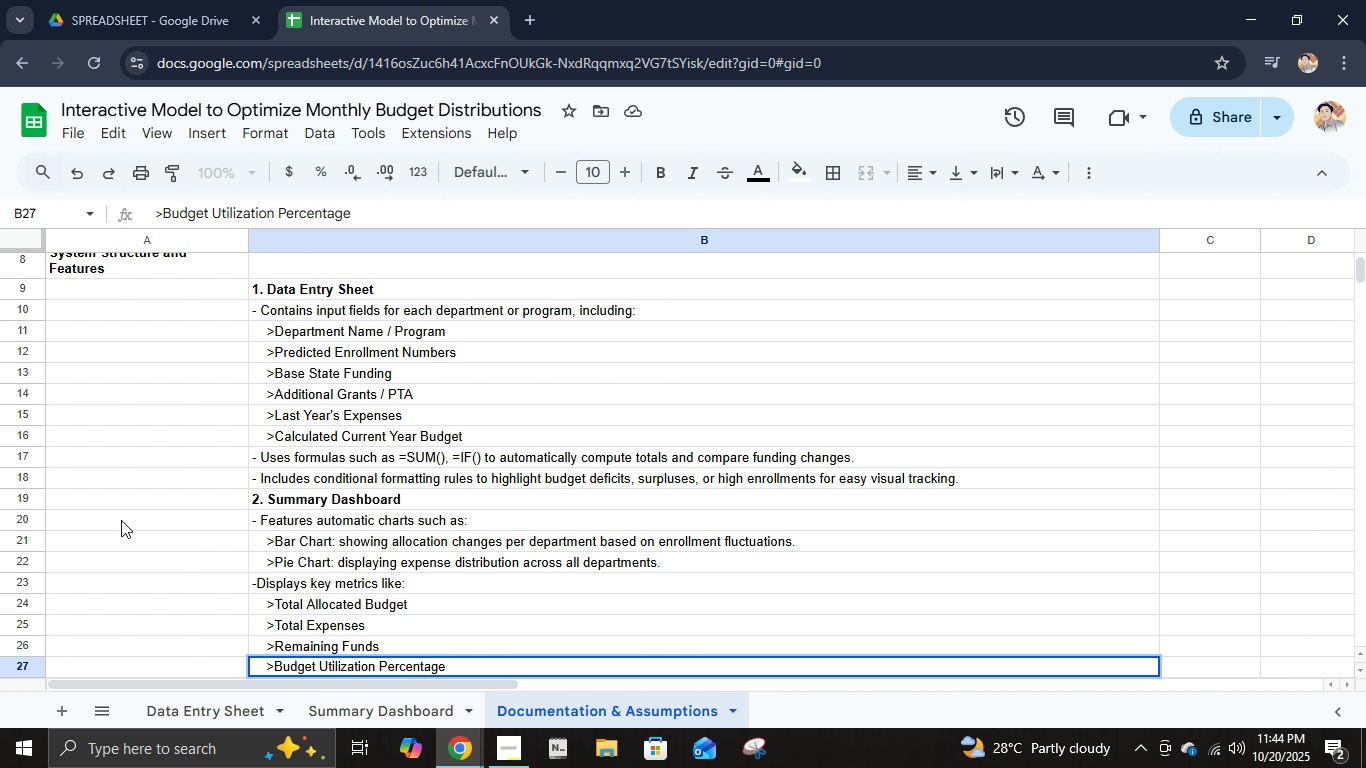 
key(Enter)
 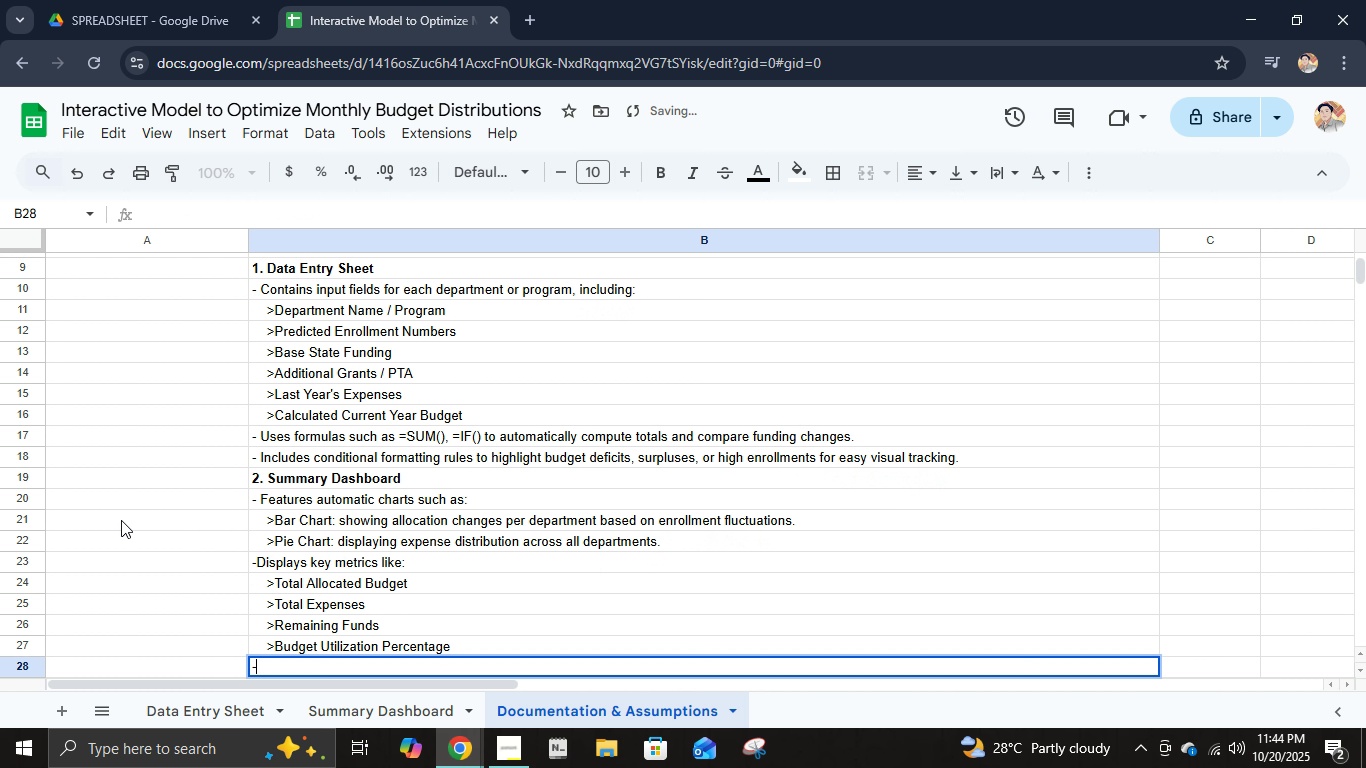 
type(-Uses )
key(Backspace)
key(Backspace)
key(Backspace)
key(Backspace)
key(Backspace)
type( Uses dynamic formulas that update when data in the entry sheet cah)
key(Backspace)
type(h)
key(Backspace)
key(Backspace)
type(hanc)
key(Backspace)
type(ges )
key(Backspace)
type(, ensuring real-time accuracy.)
 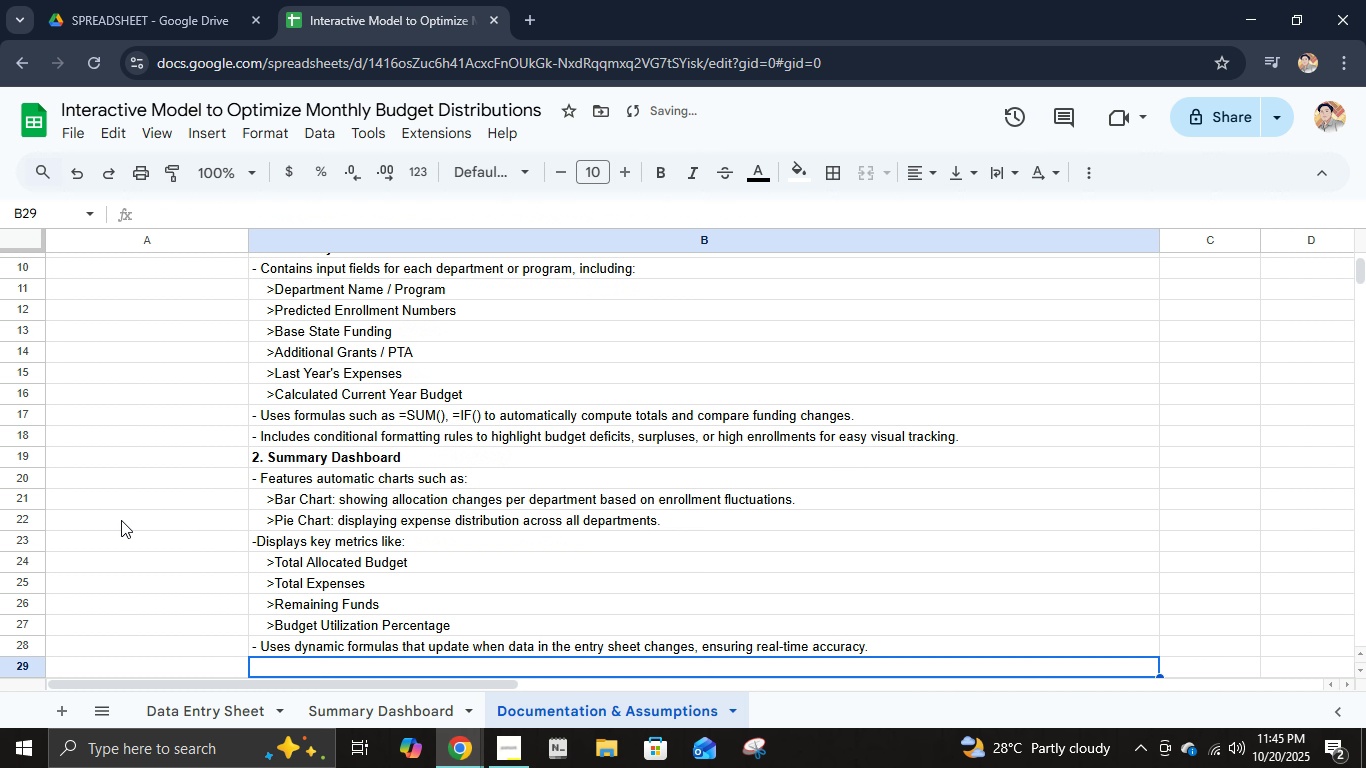 
 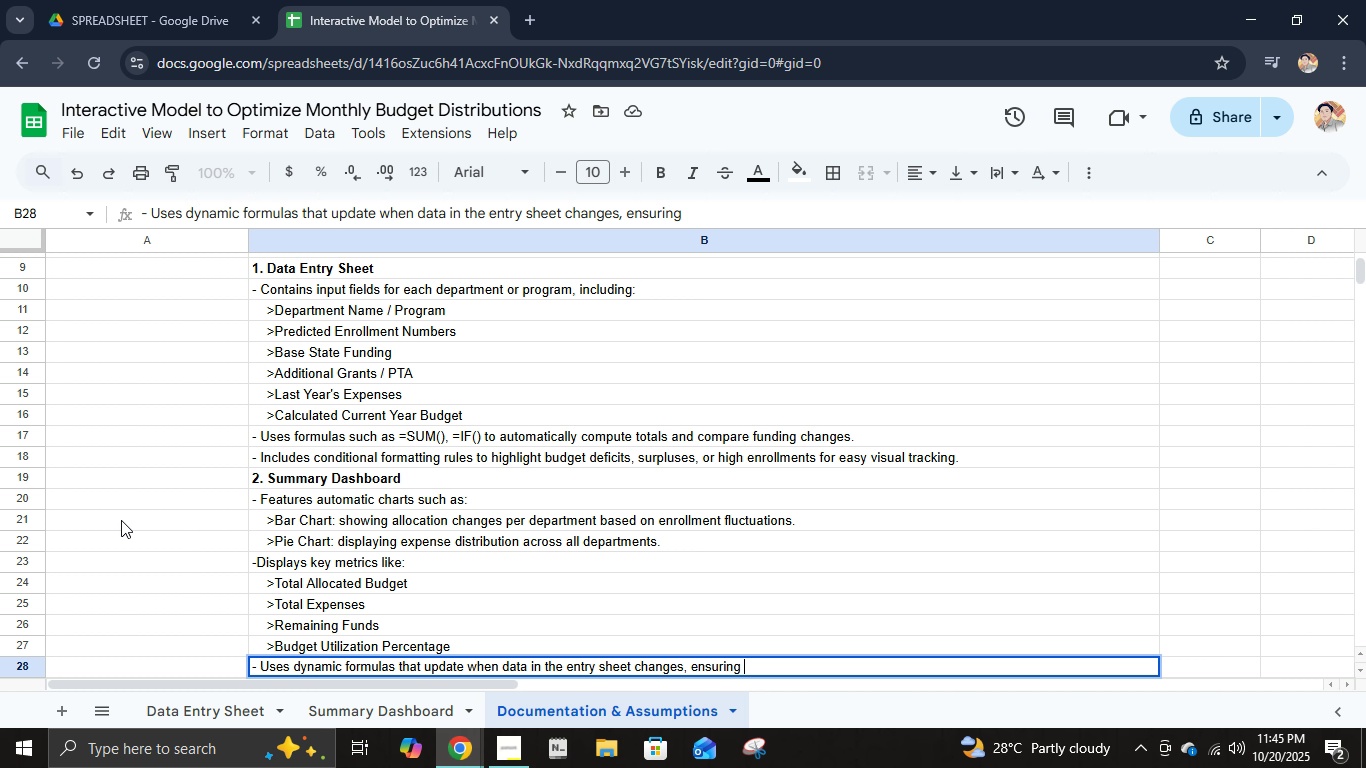 
key(Enter)
 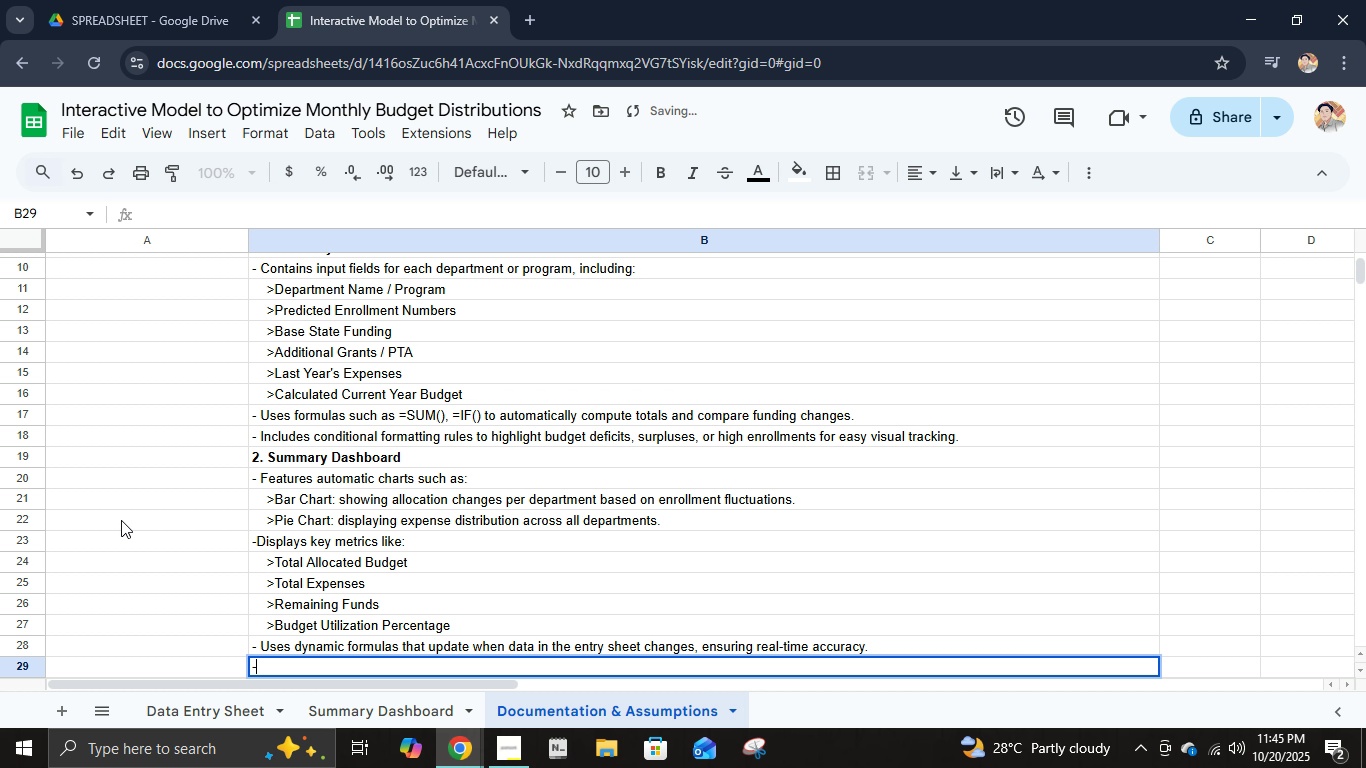 
type(- Designed with clear color-coded visuals and labeled chart titles for clarity.)
 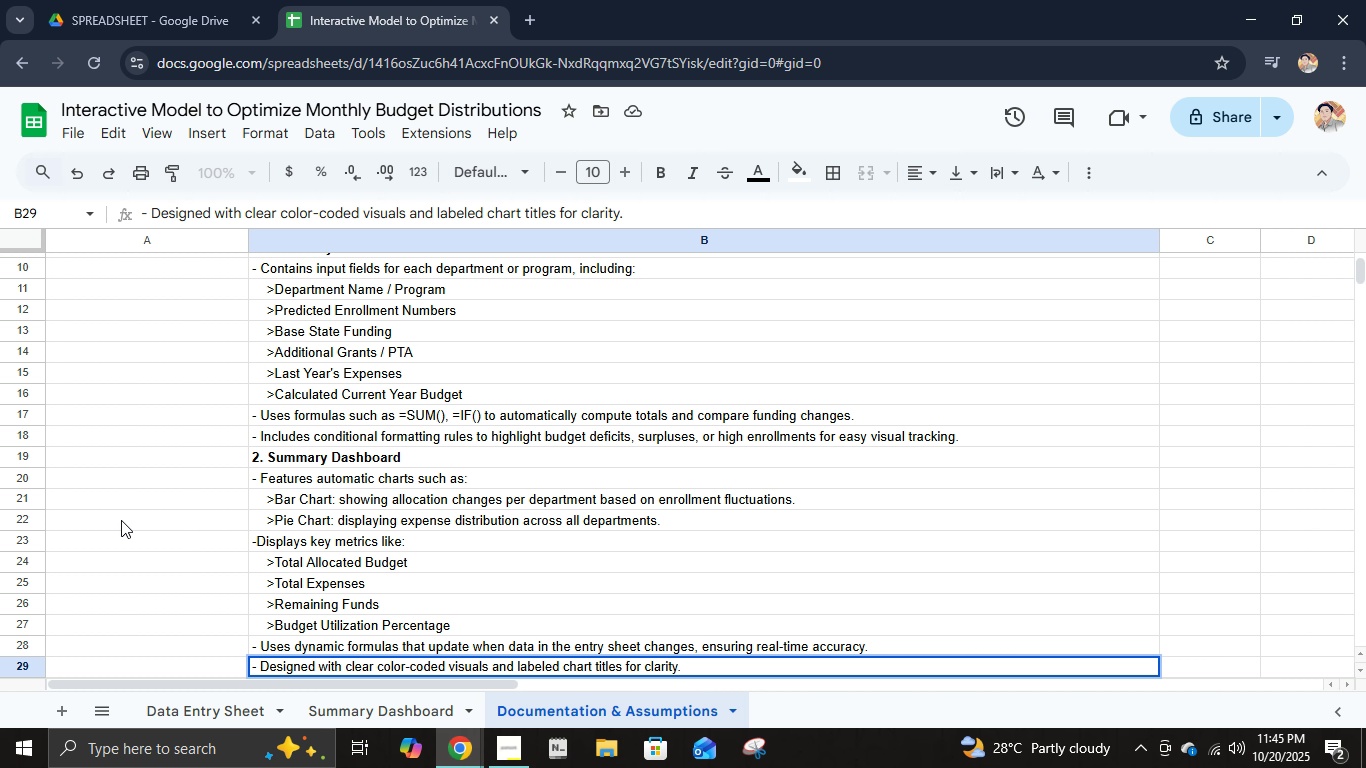 
key(Enter)
 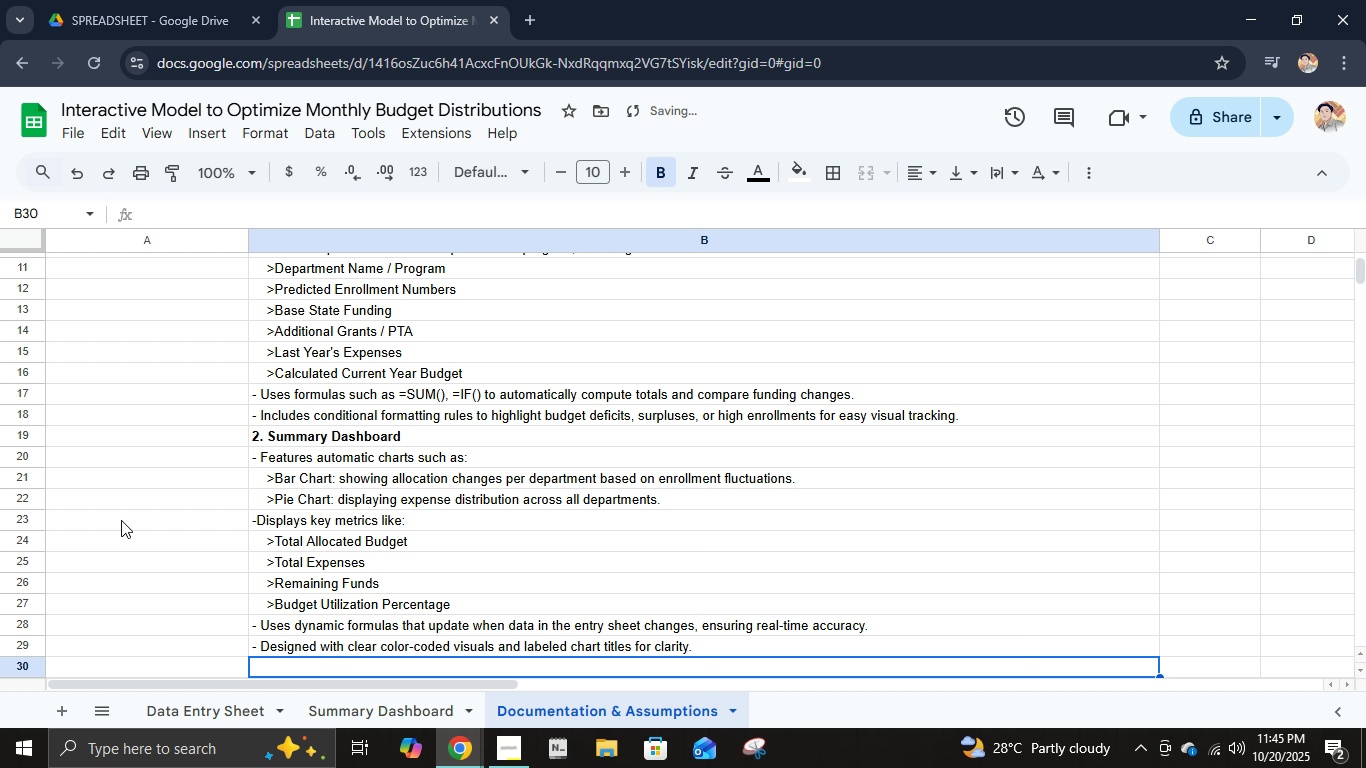 
wait(10.47)
 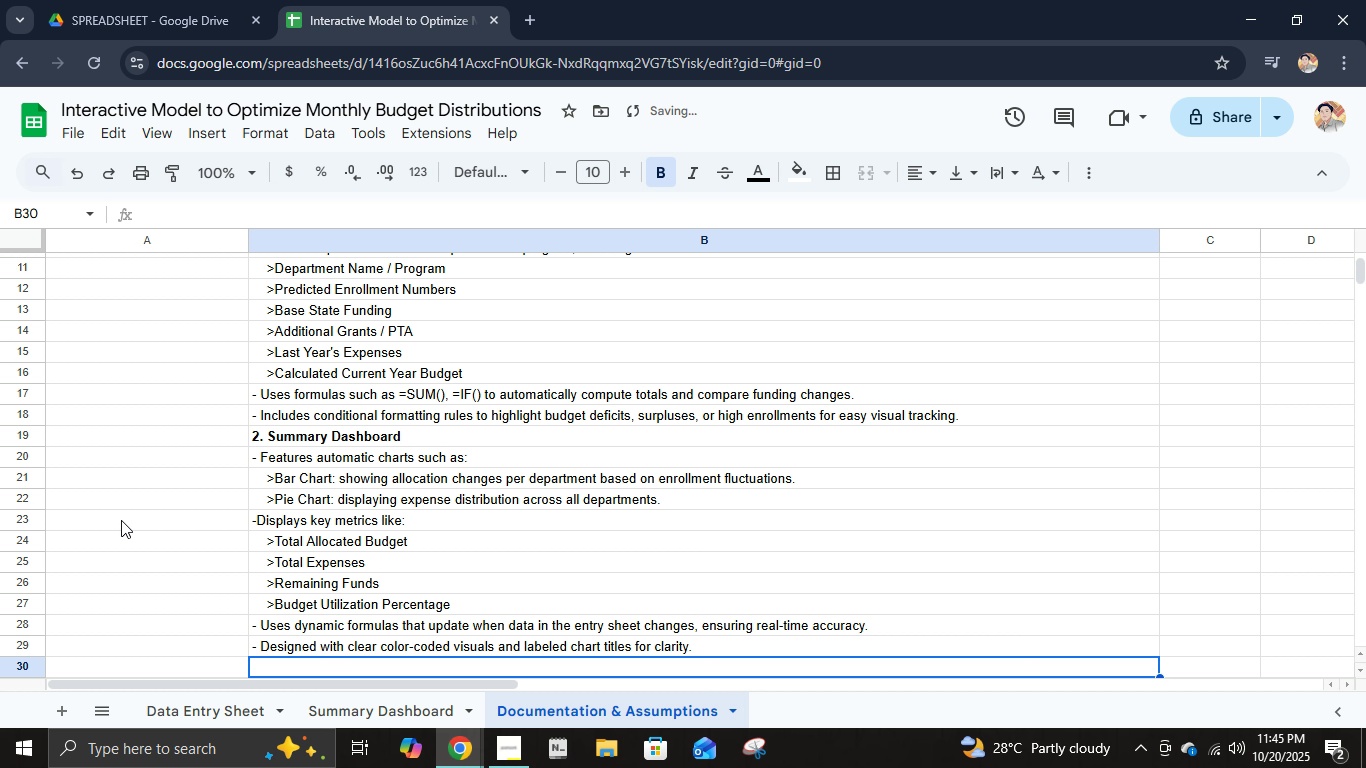 
key(Control+ControlLeft)
 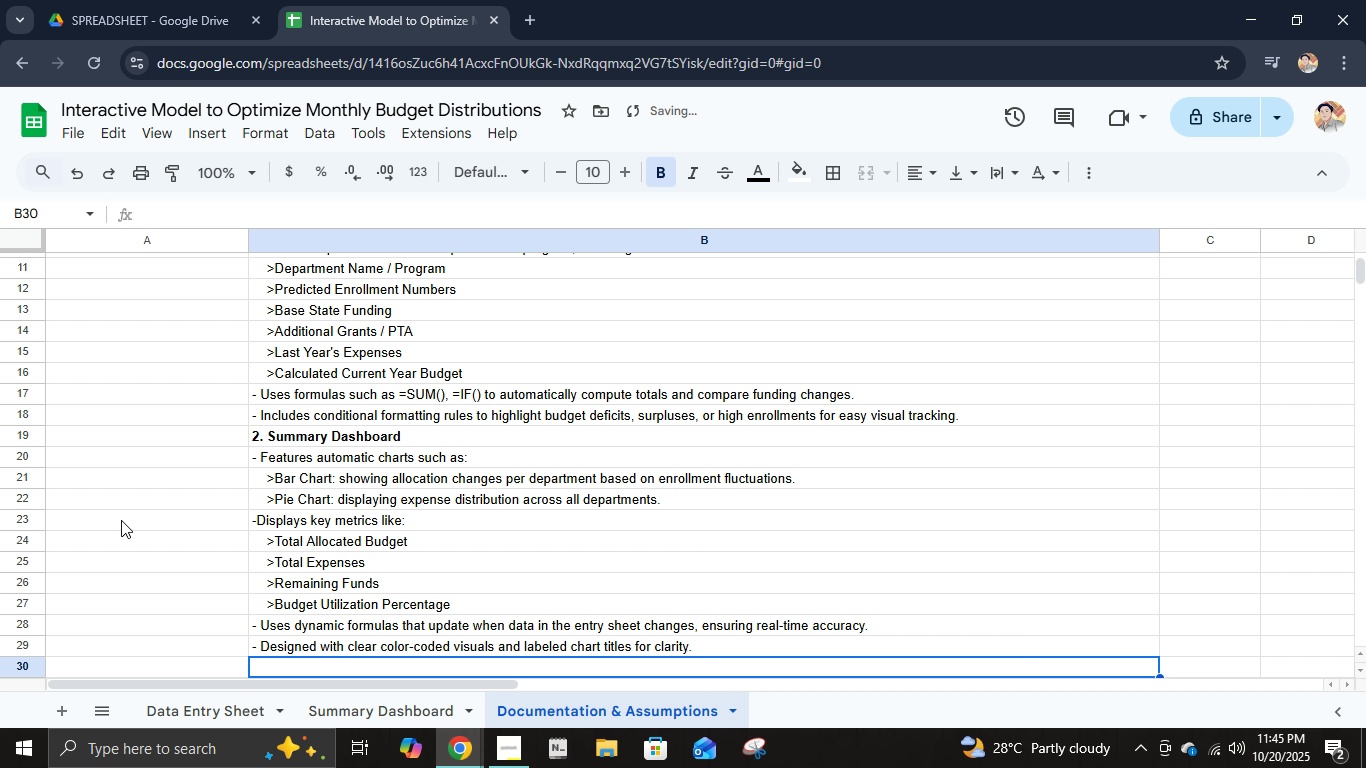 
key(Control+B)
 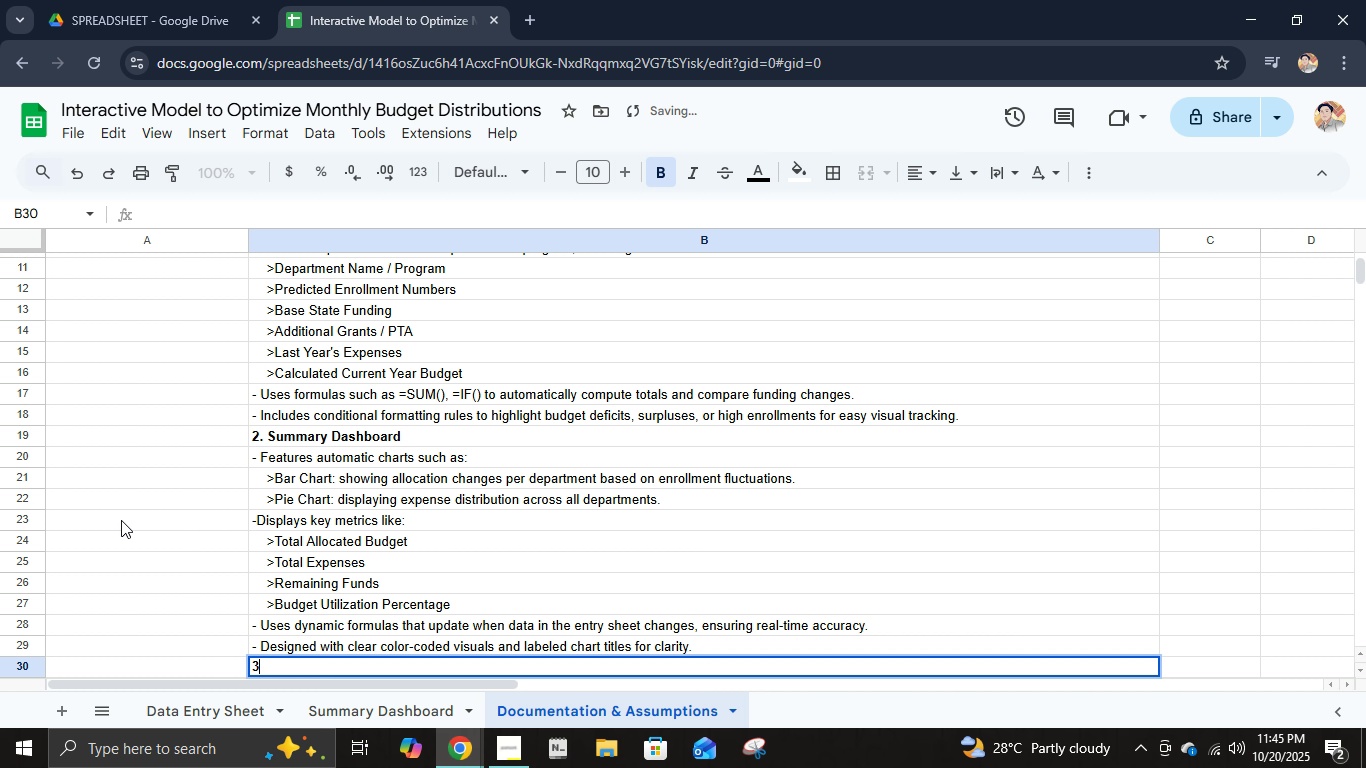 
key(Control+Numpad3)
 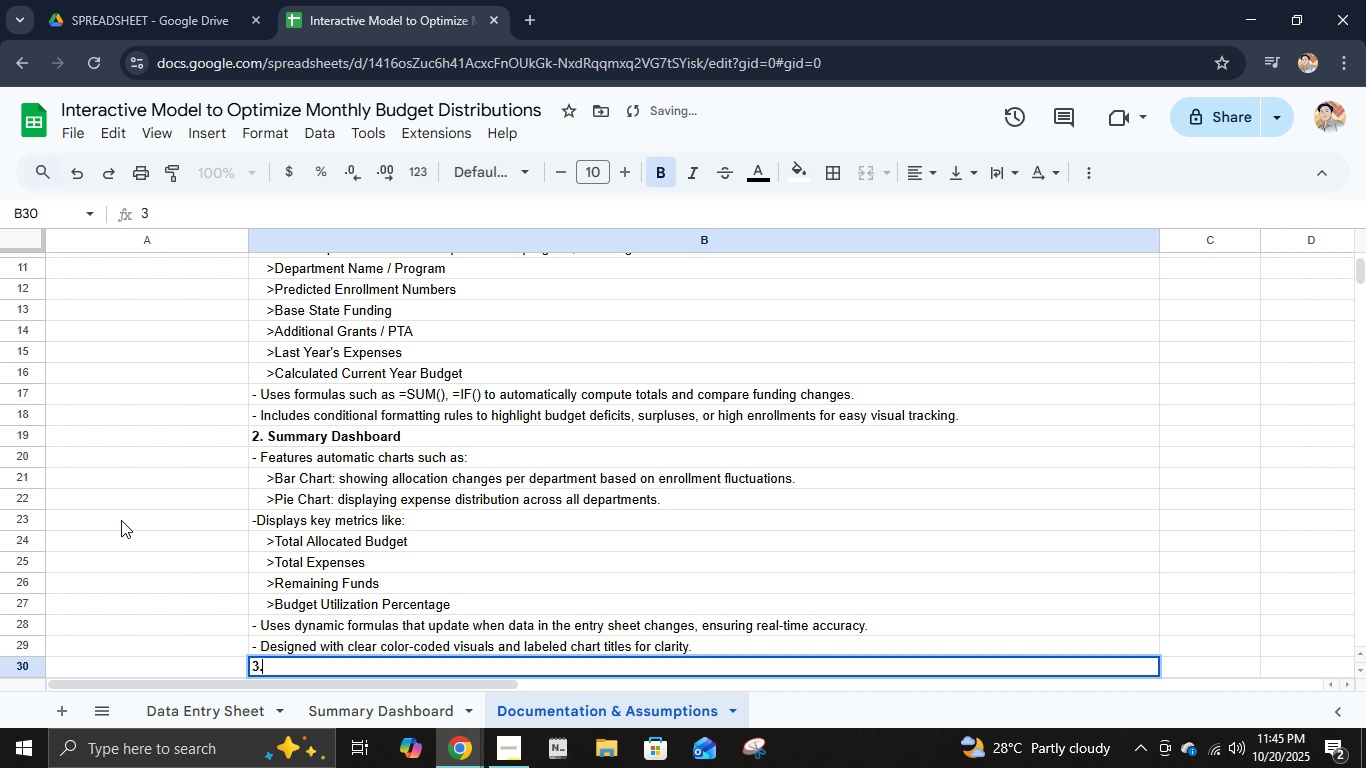 
type(. DI)
key(Backspace)
type(ocumentation and Assumptions)
 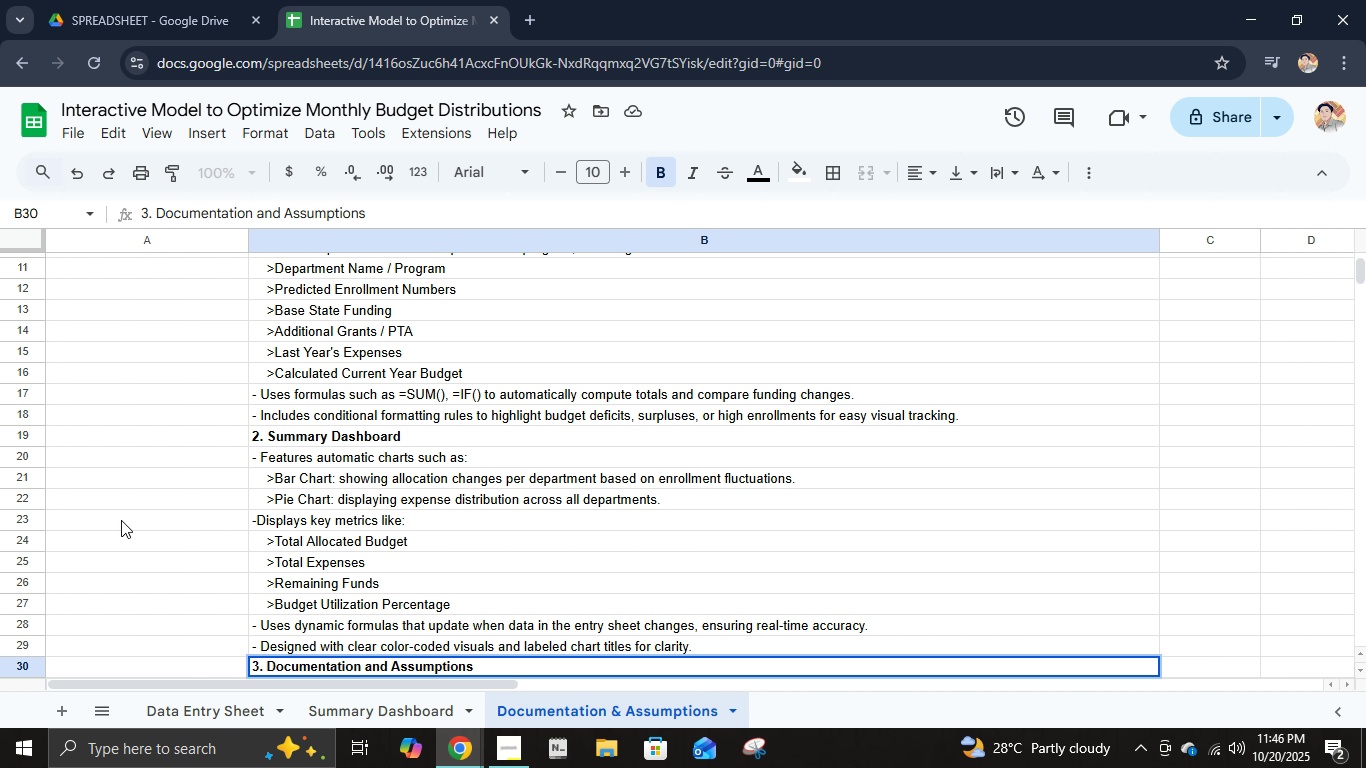 
key(Enter)
 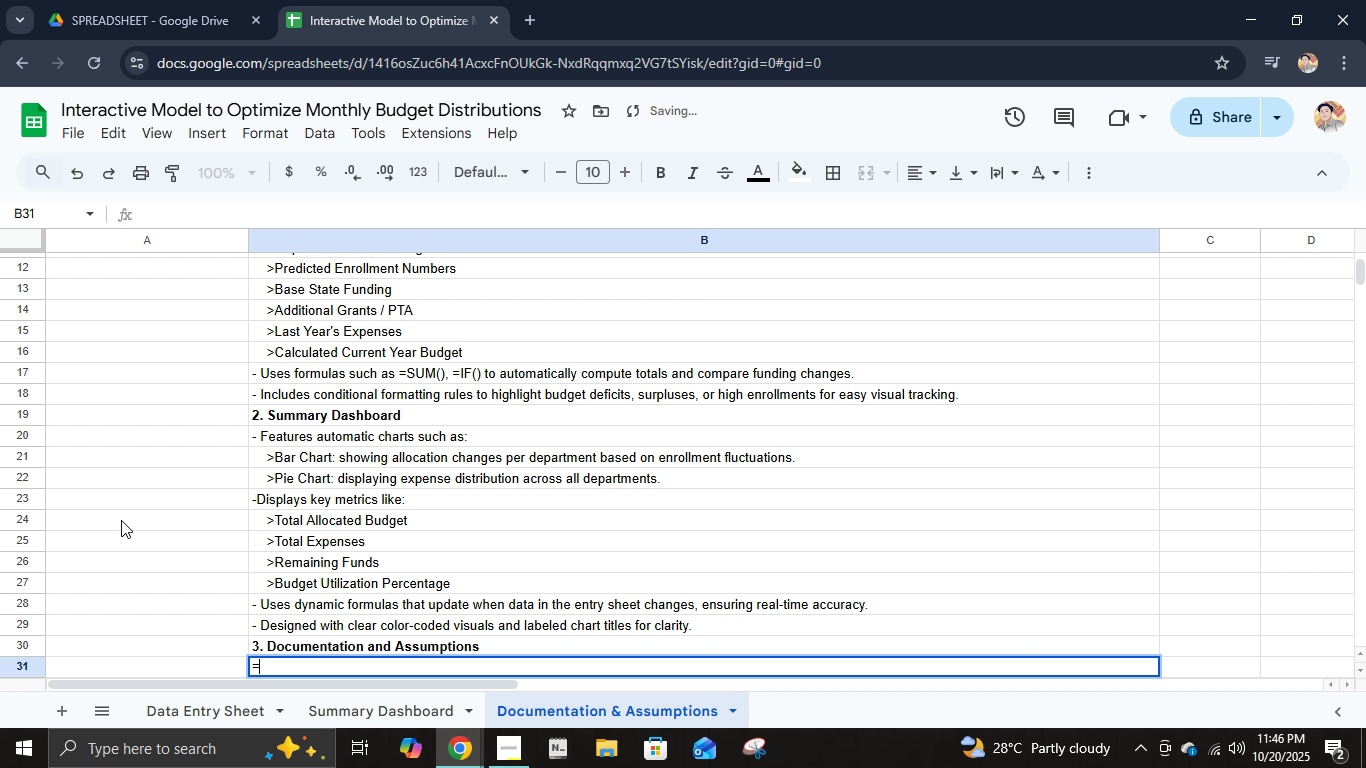 
type(=)
key(Backspace)
type(- Provides guidelines for a)
key(Backspace)
type(non-technical users, including step-by-step directions for update)
key(Backspace)
type(ing values, adding new departments, and interpreting the charts.)
 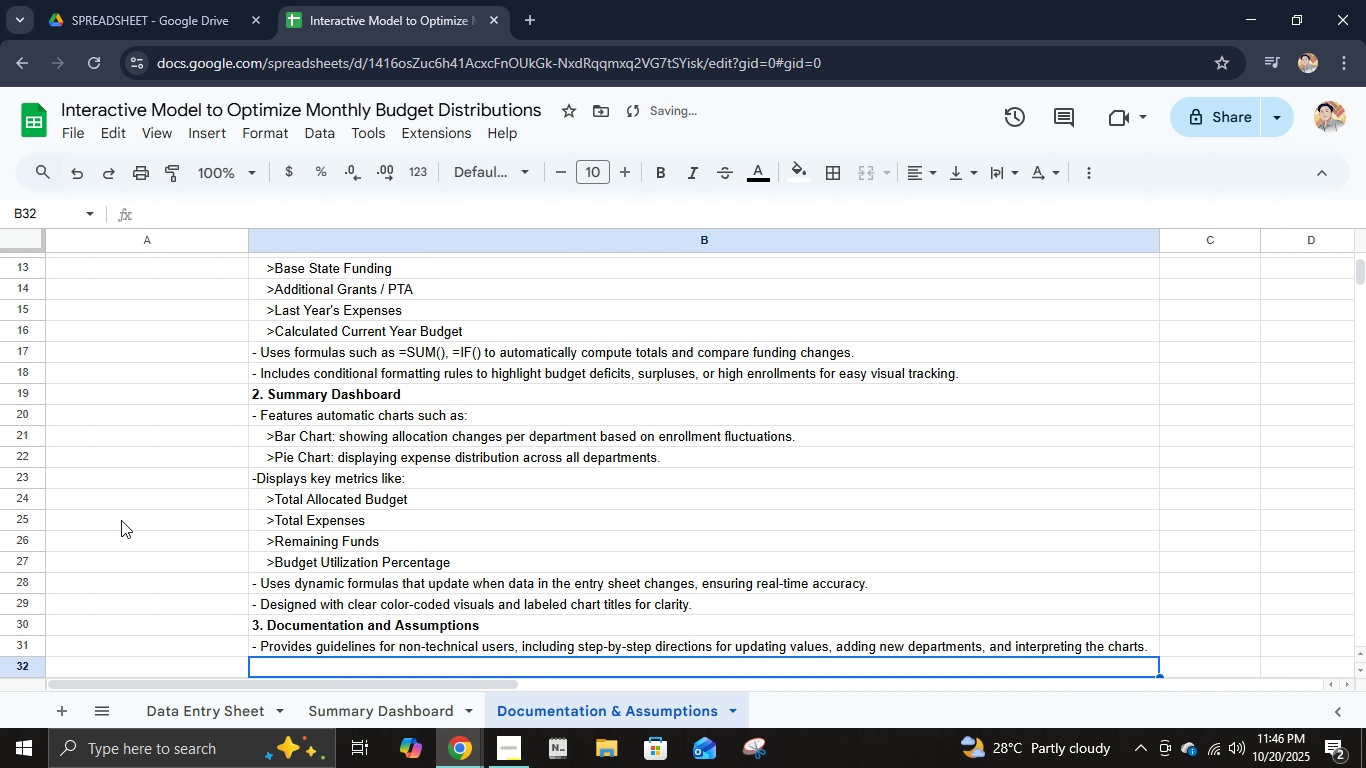 
key(Enter)
 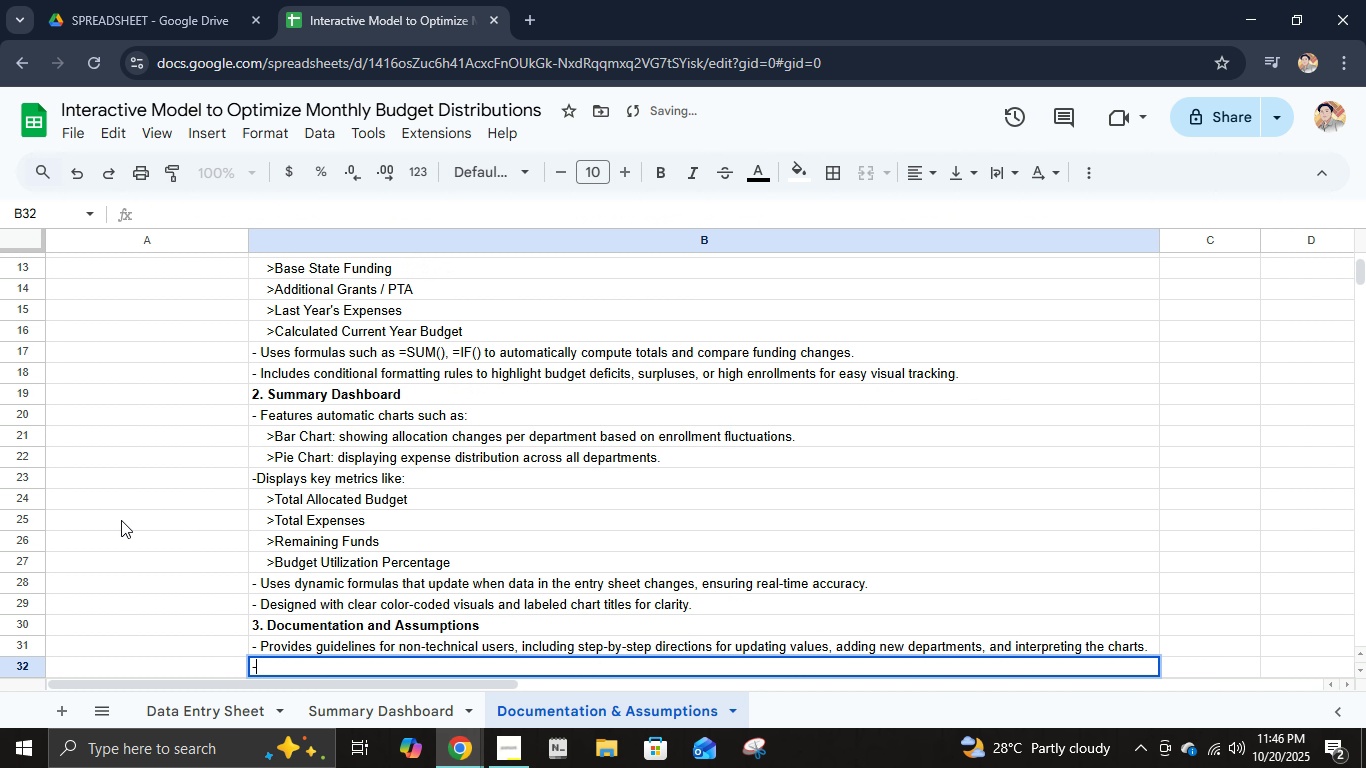 
type(- Lists the ocn)
key(Backspace)
key(Backspace)
key(Backspace)
type(conditional formatting rules used, explaingin)
key(Backspace)
key(Backspace)
key(Backspace)
type(ing how colors represents)
key(Backspace)
type( financial health (e.g., red for deficti, green for surplu)
 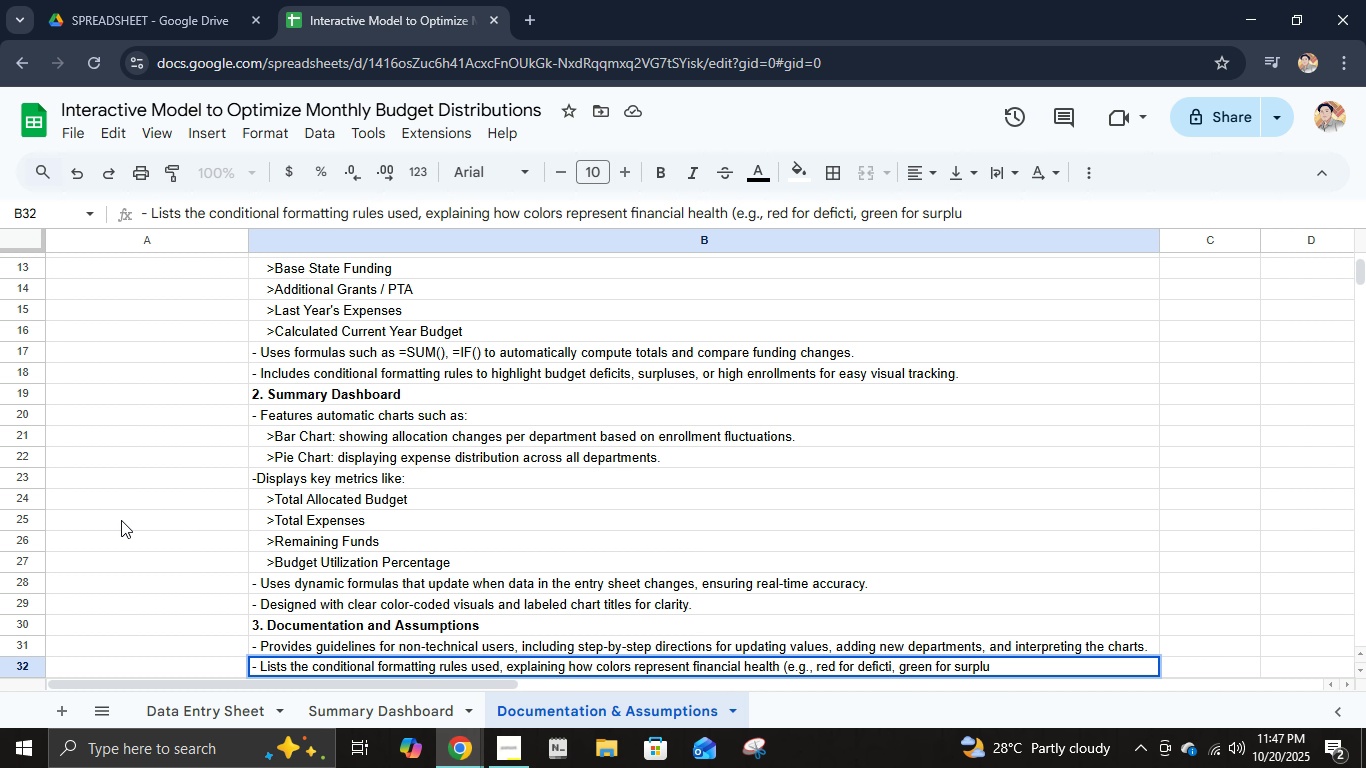 
wait(6.46)
 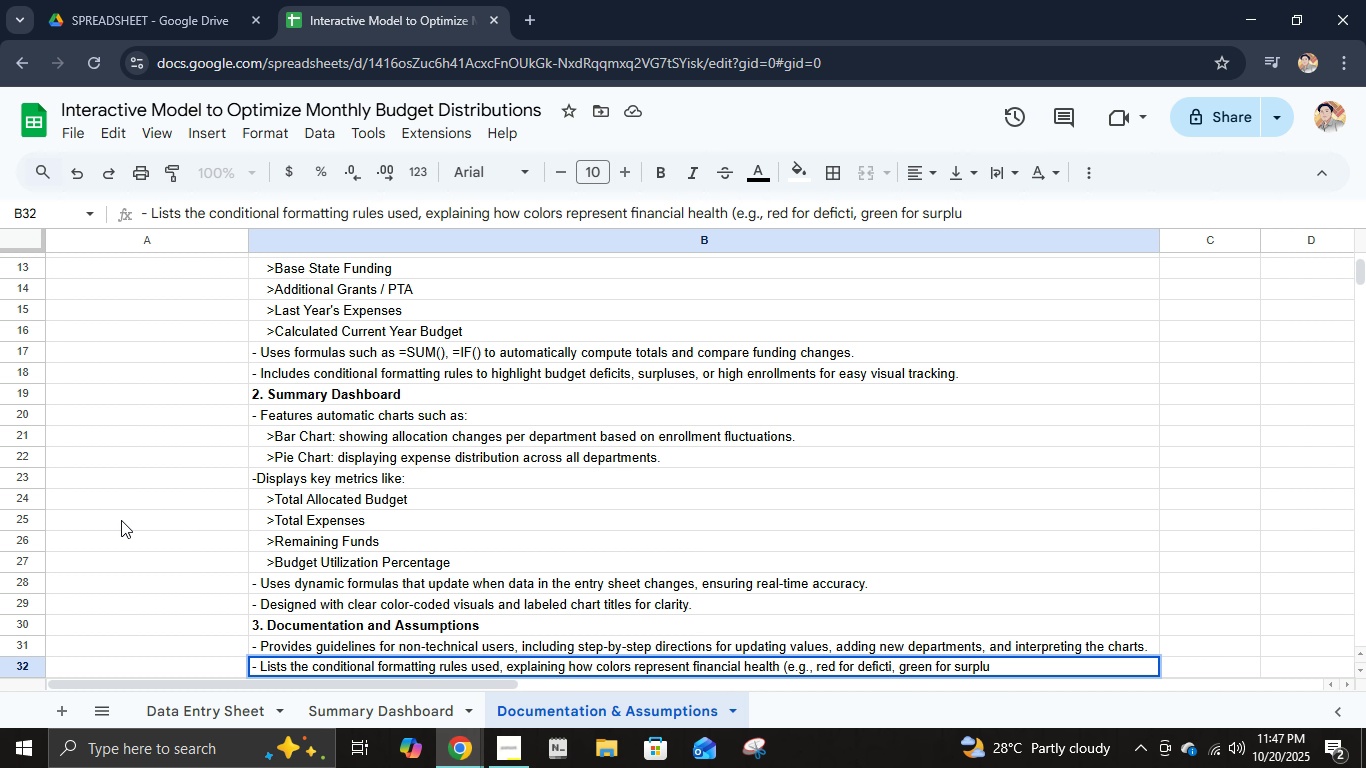 
key(Shift+ShiftLeft)
 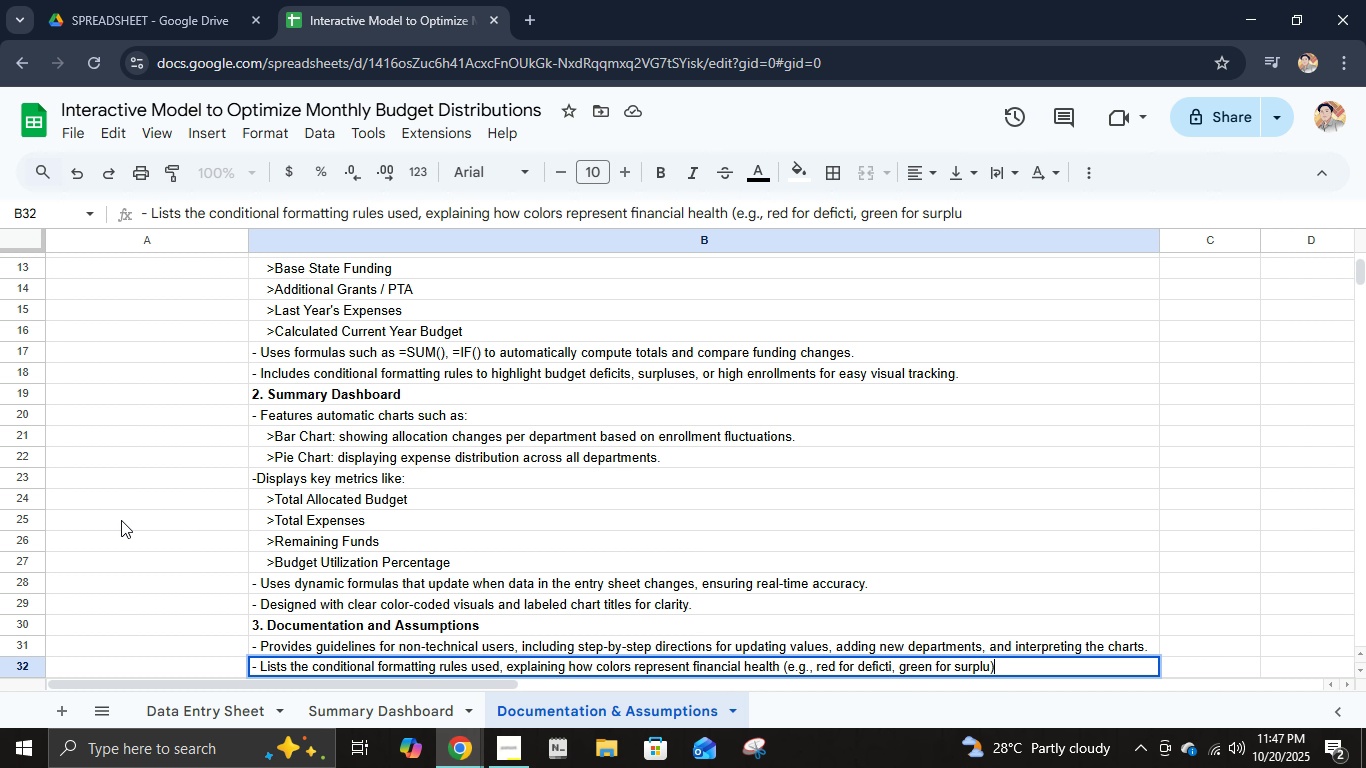 
key(Shift+0)
 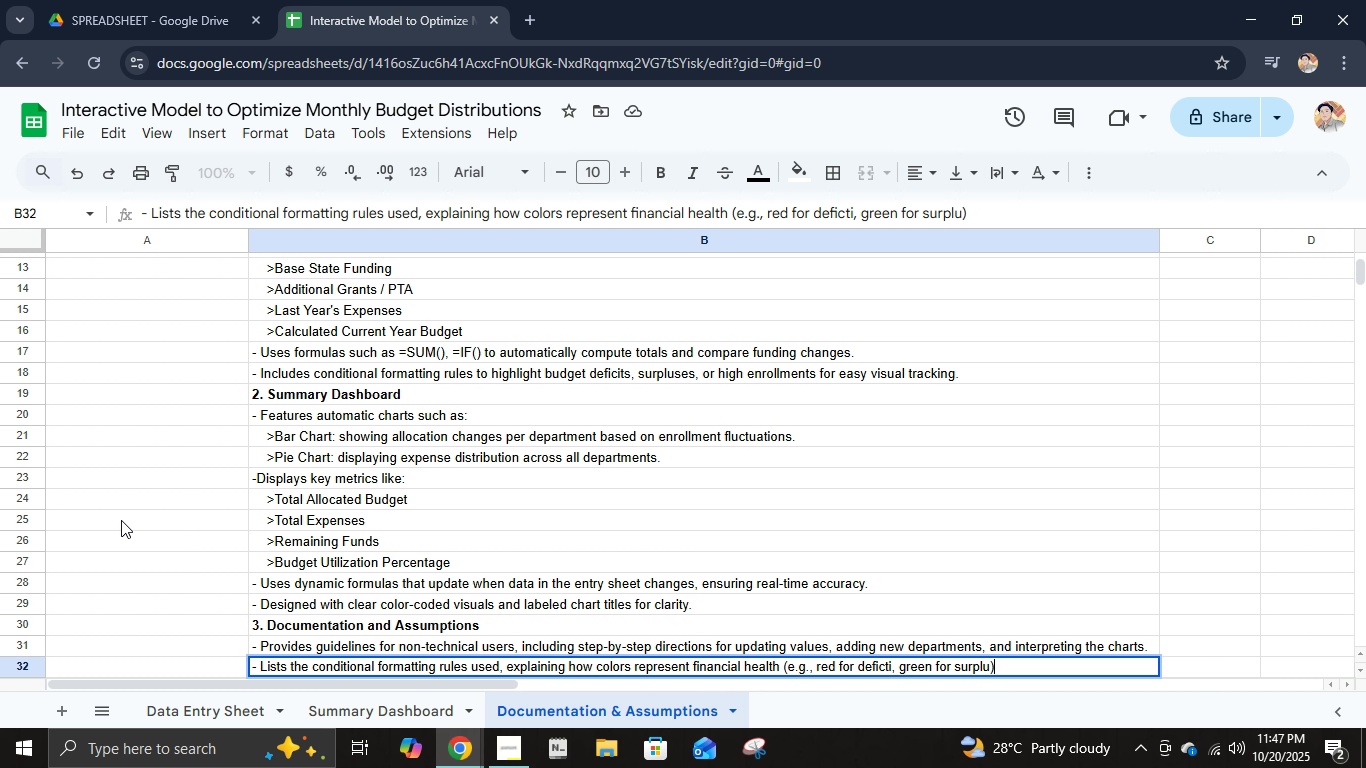 
key(Period)
 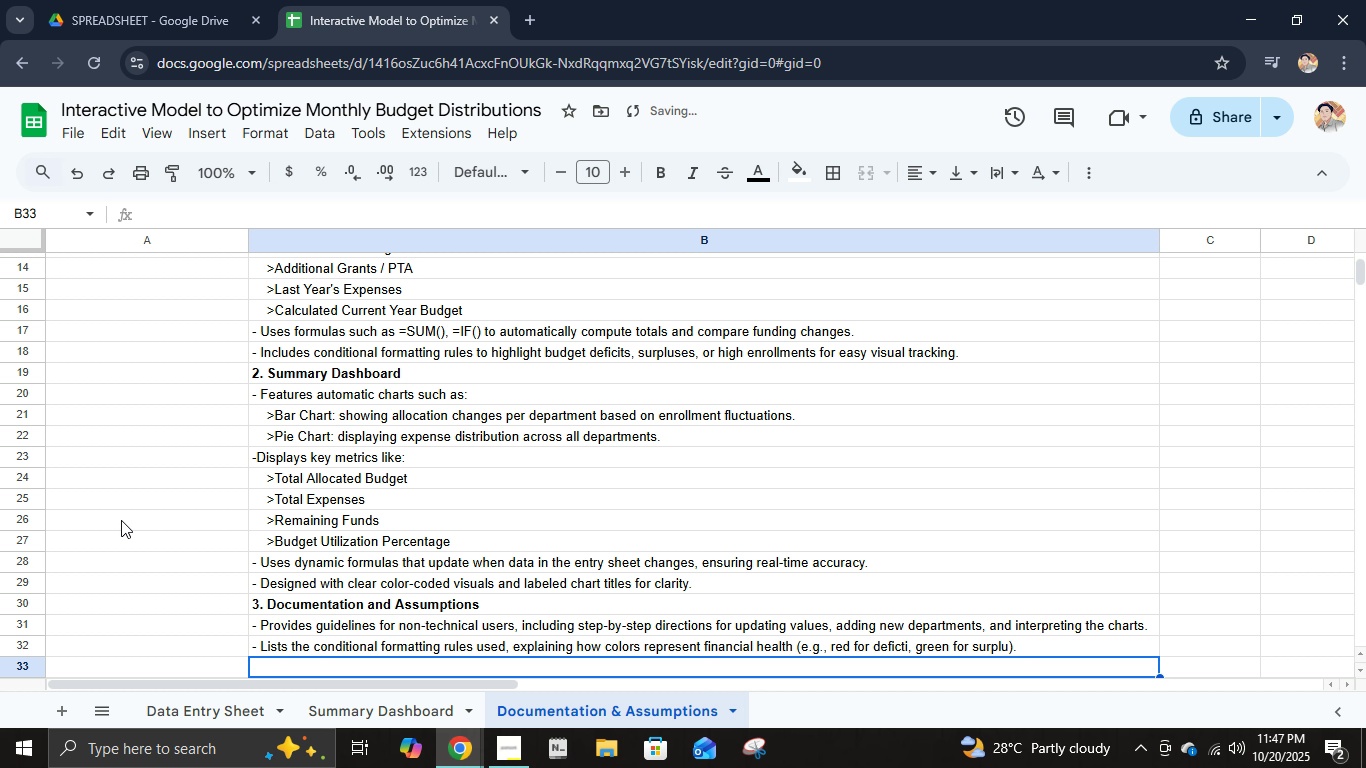 
key(Enter)
 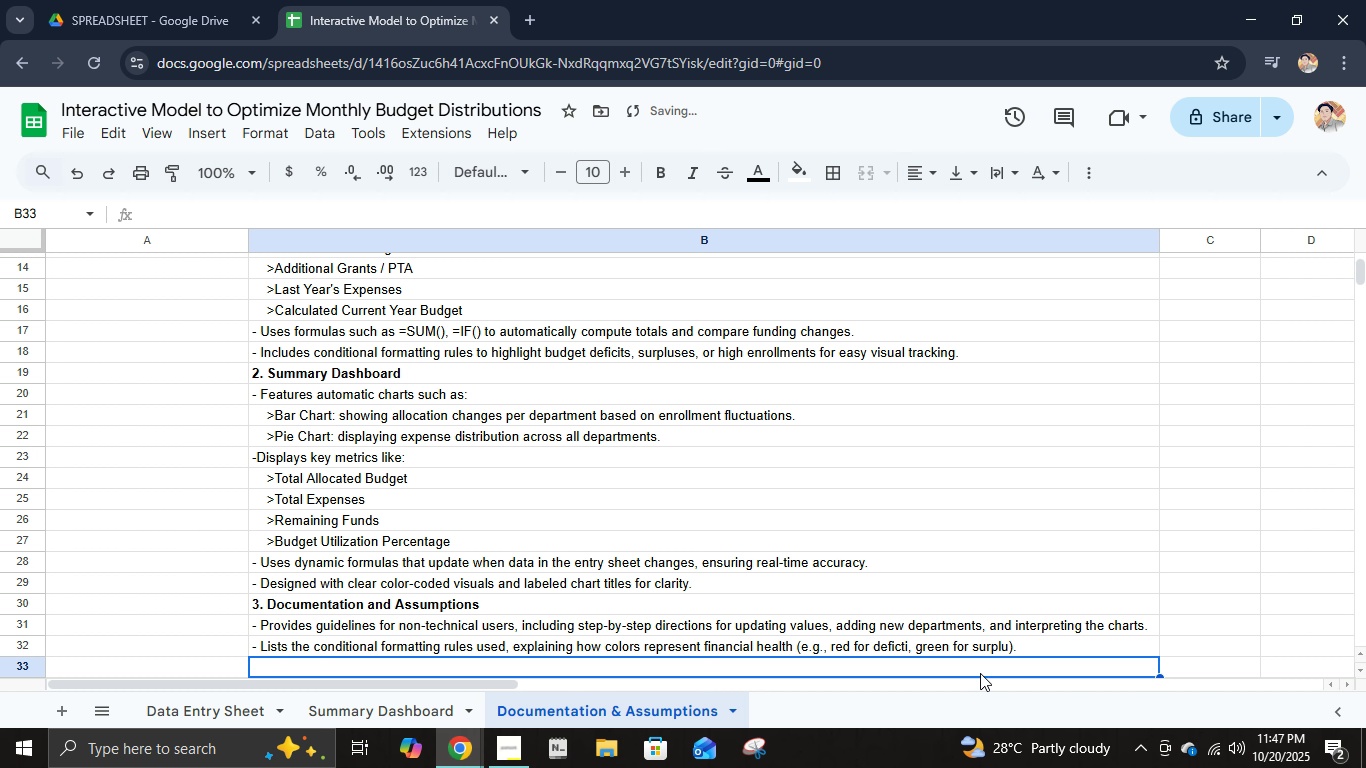 
left_click([1049, 643])
 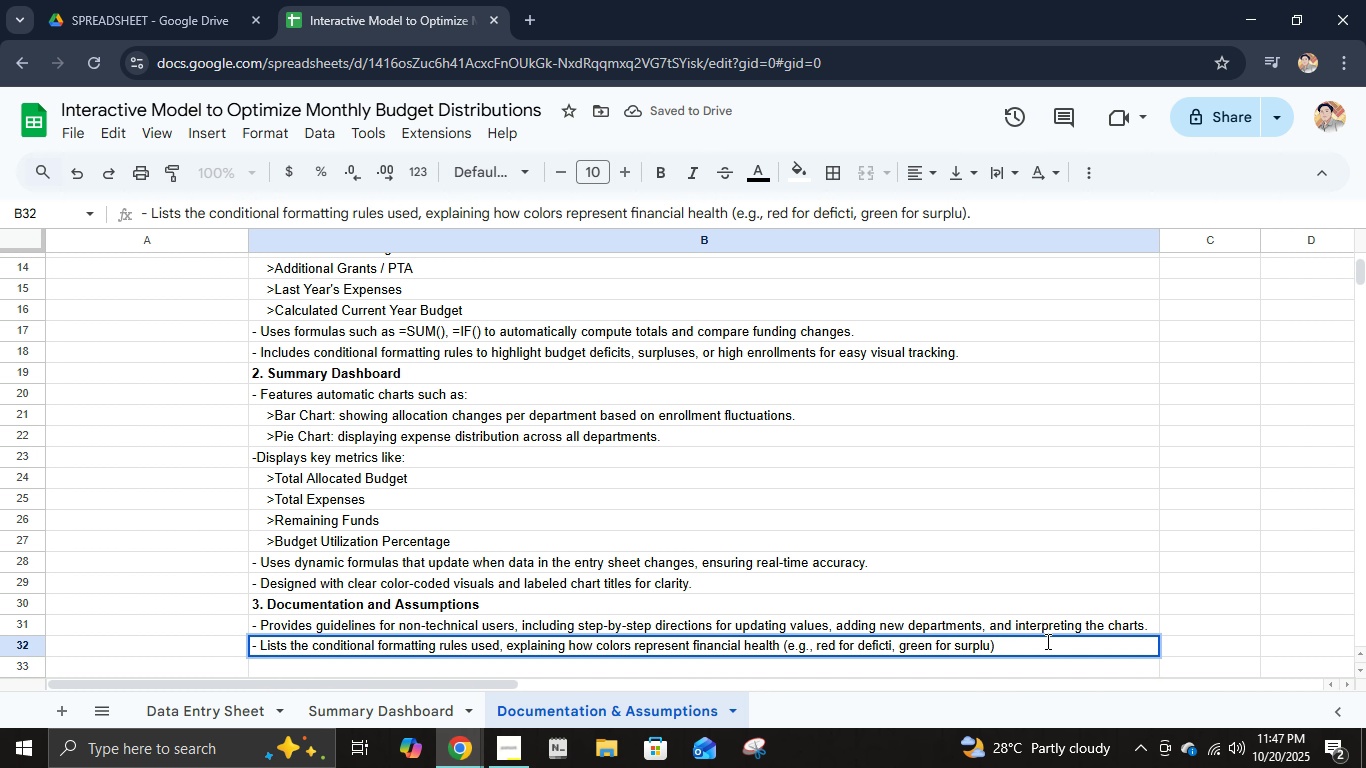 
key(Backspace)
key(Backspace)
type(s).)
 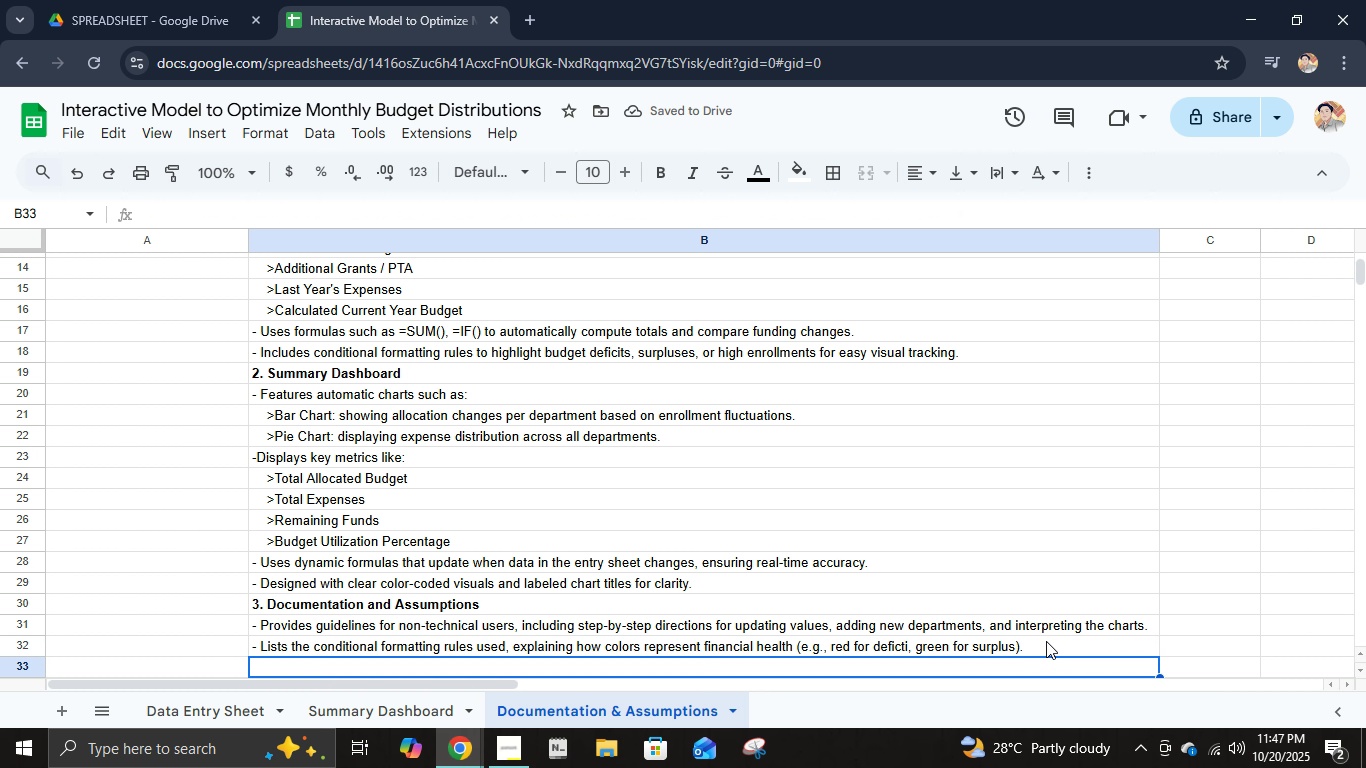 
 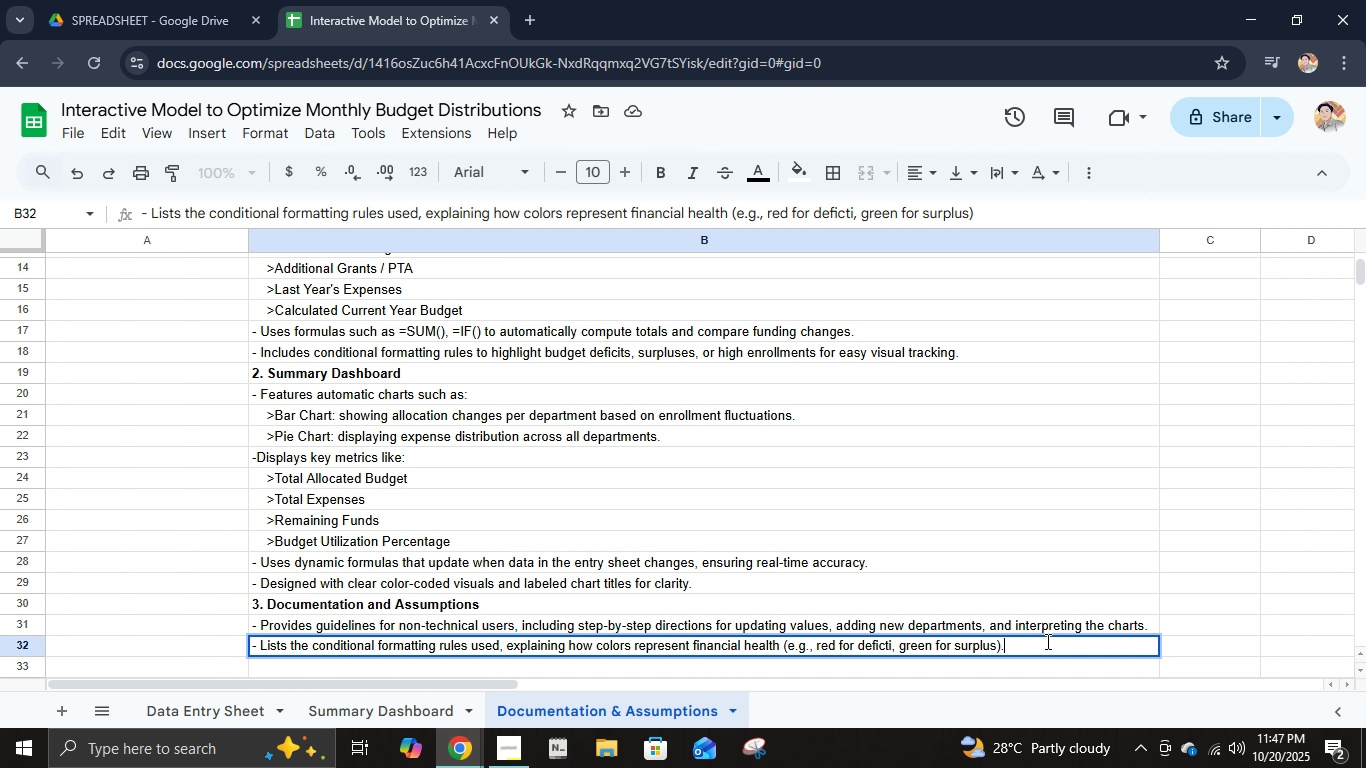 
key(Enter)
 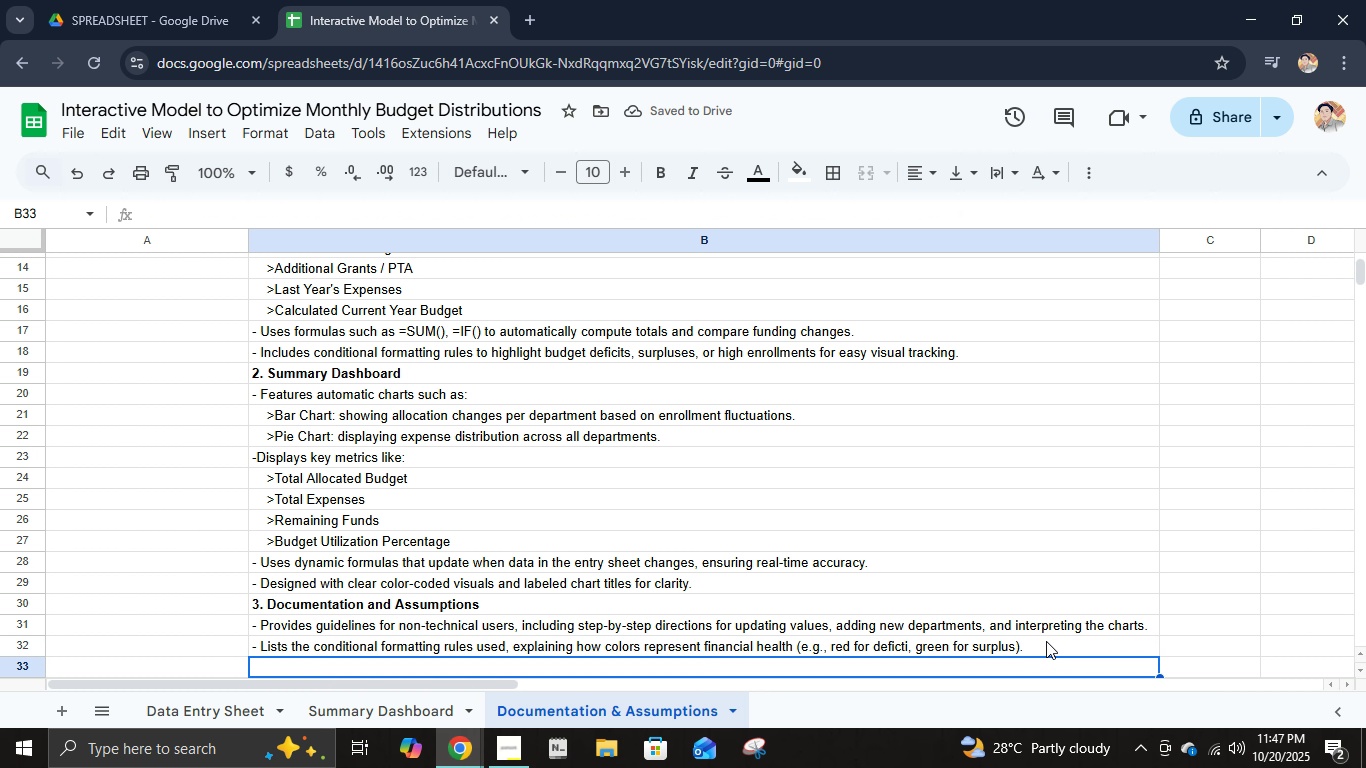 
type(-EXPLAINS how )
key(Backspace)
key(Backspace)
key(Backspace)
key(Backspace)
type( Explains how formulas automoa)
key(Backspace)
key(Backspace)
type(atically update without requireing)
key(Backspace)
key(Backspace)
key(Backspace)
key(Backspace)
type(ing manual recalculations.)
 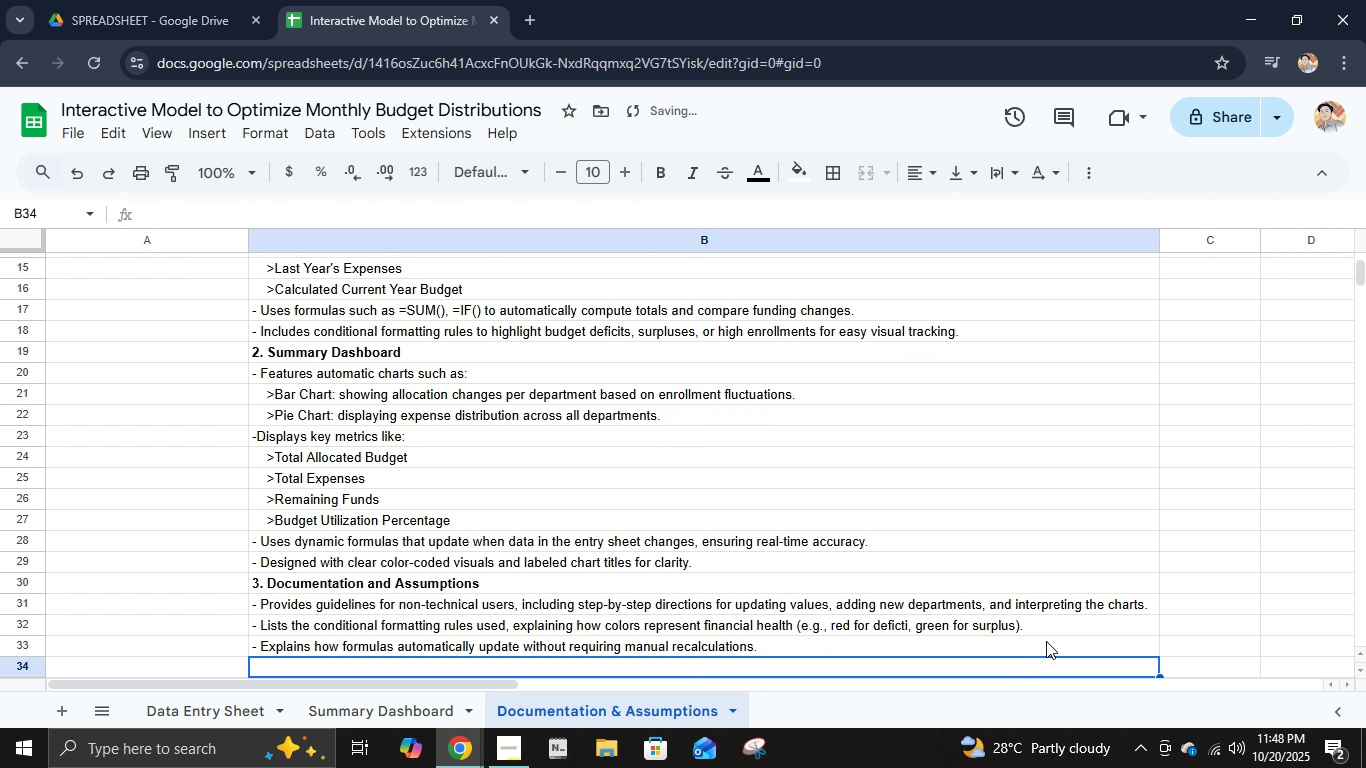 
 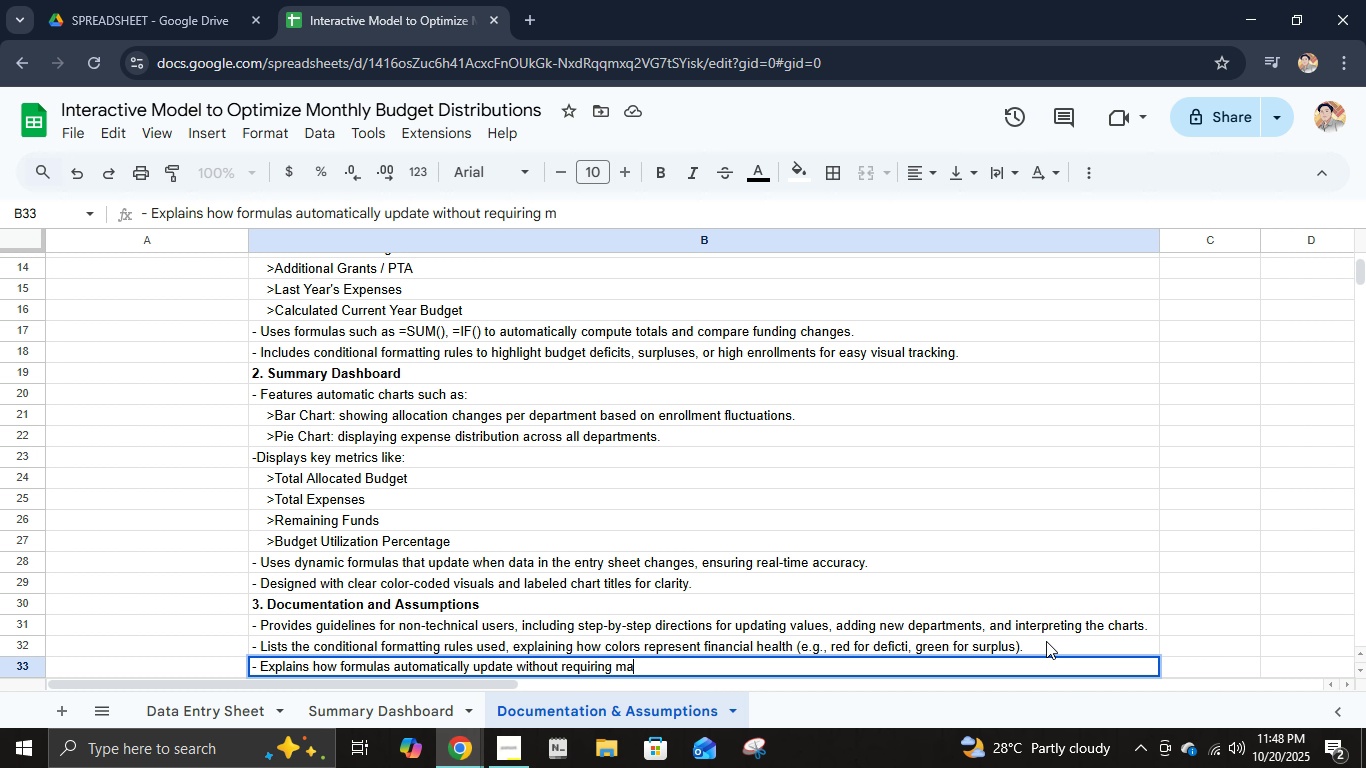 
key(Enter)
 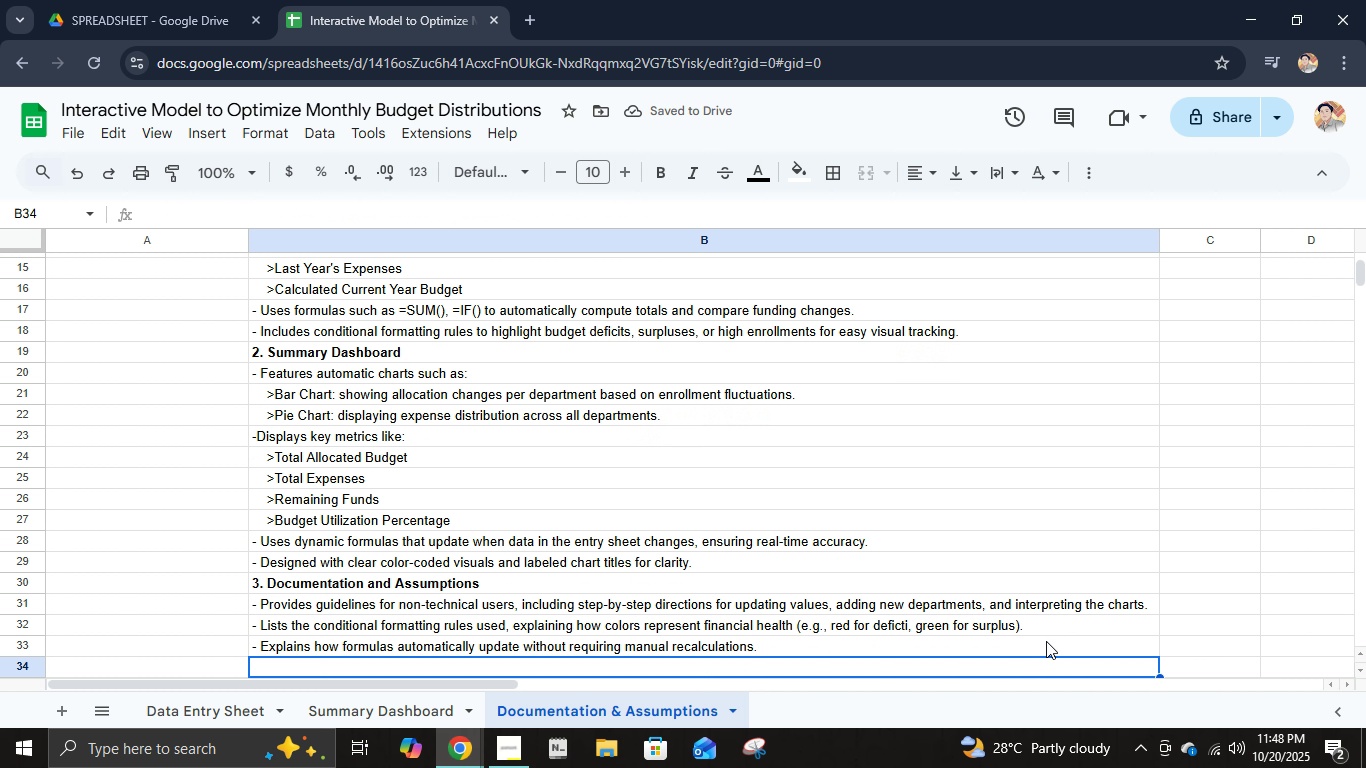 
key(ArrowLeft)
 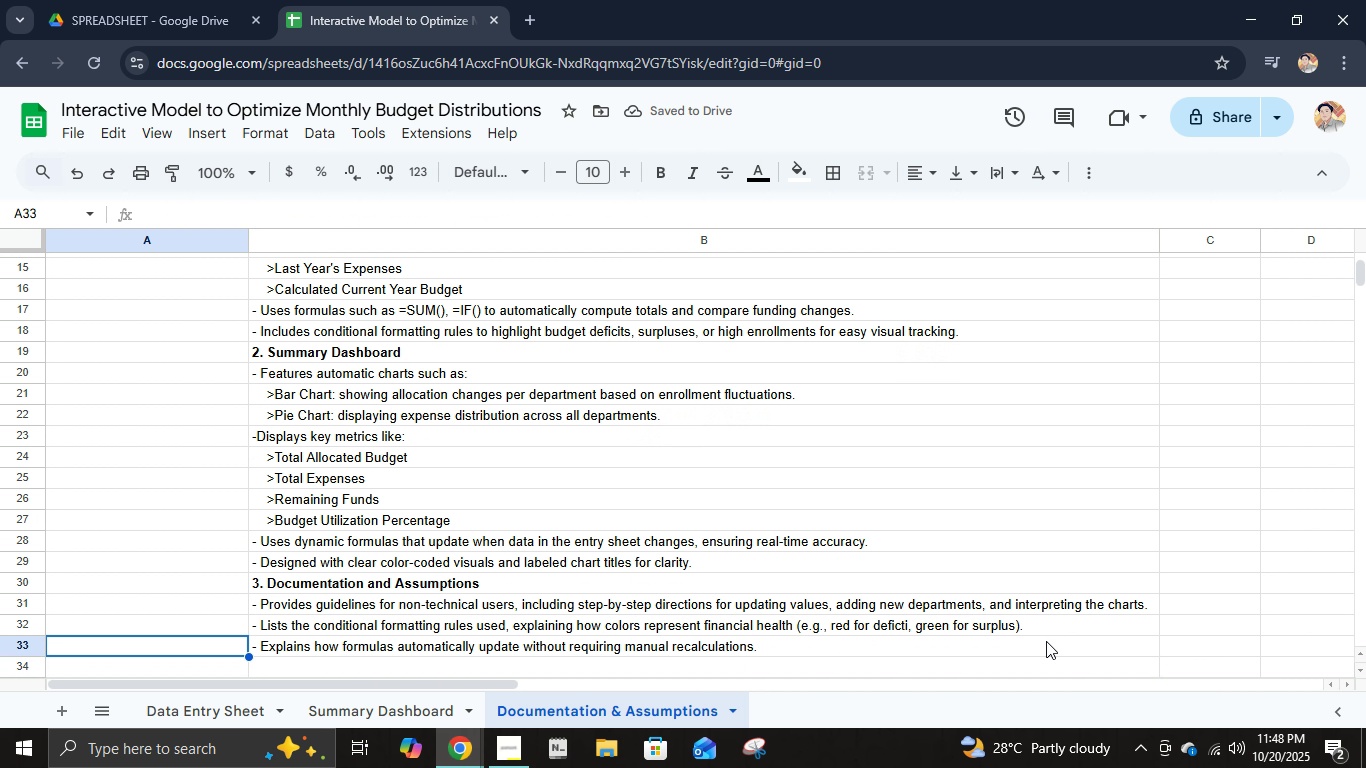 
hold_key(key=ArrowUp, duration=0.41)
 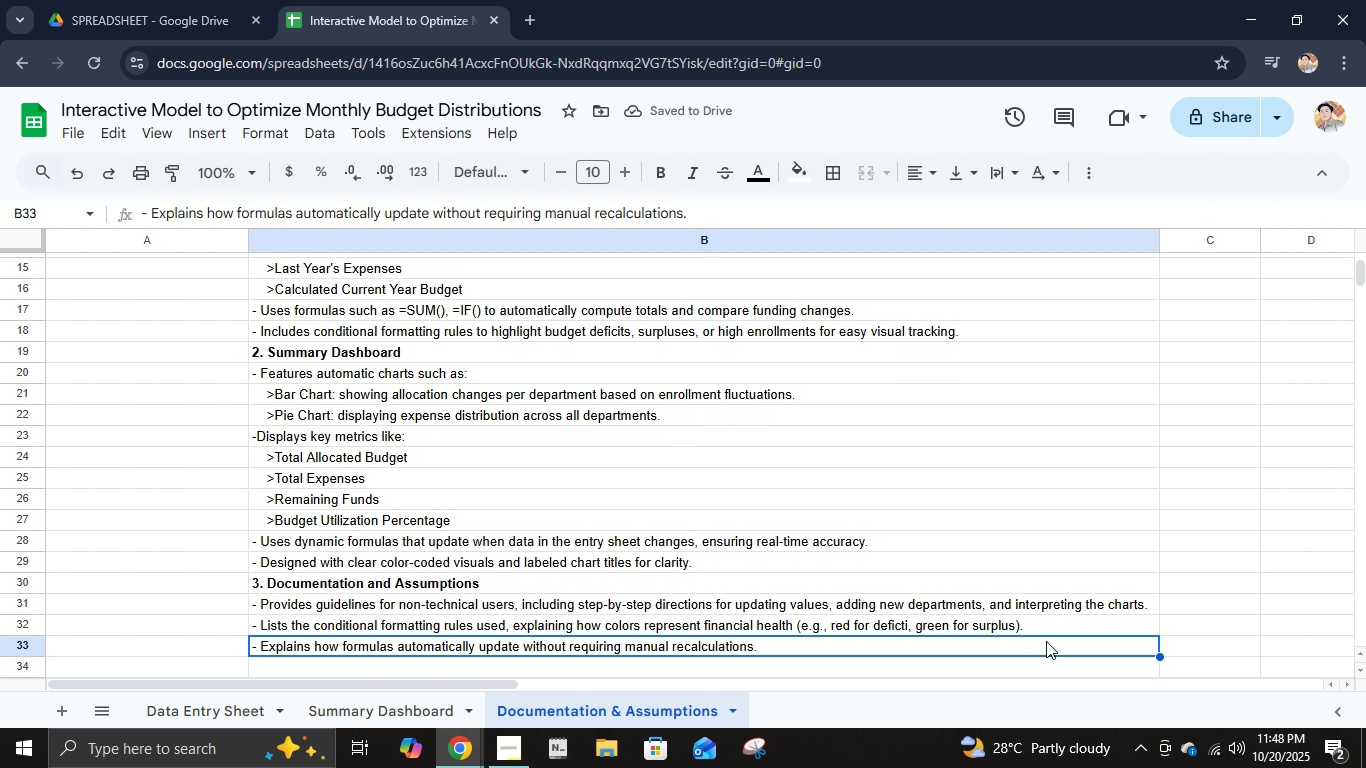 
key(ArrowRight)
 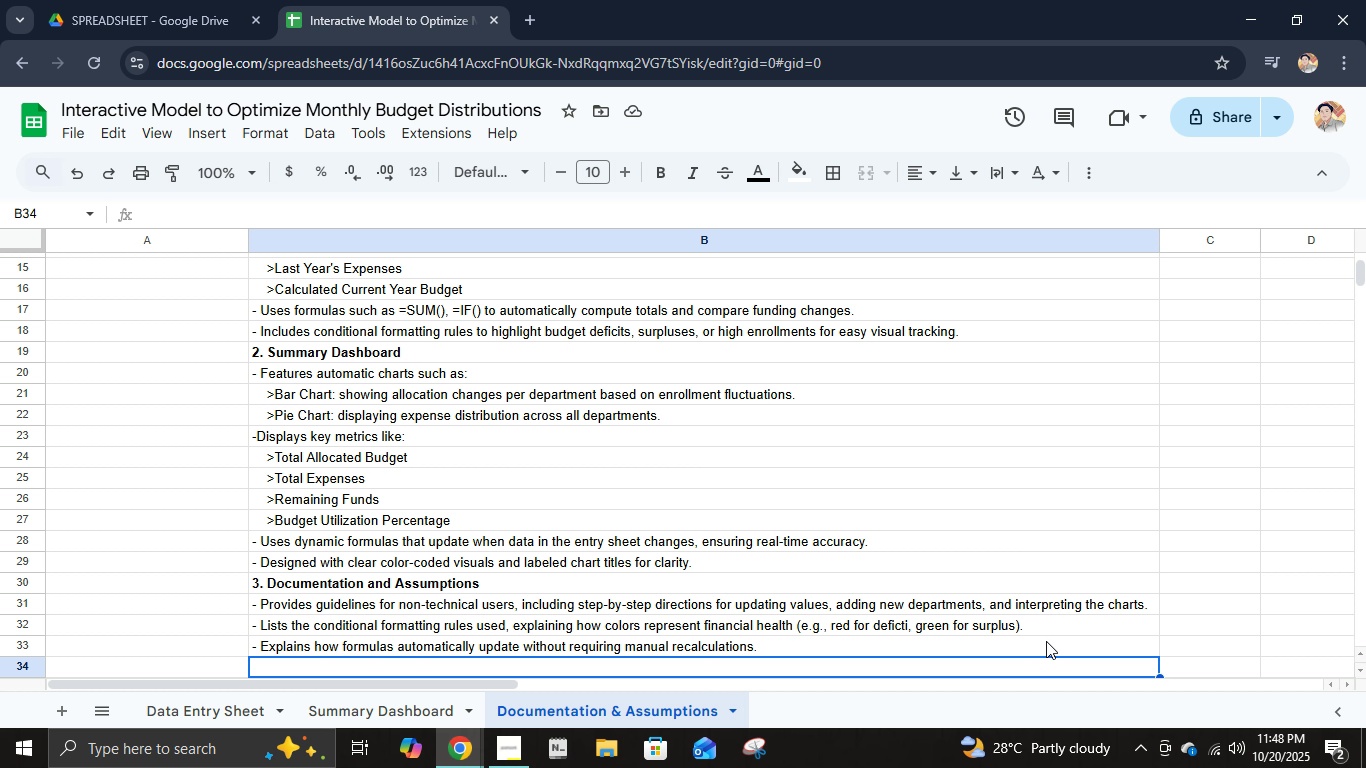 
wait(7.83)
 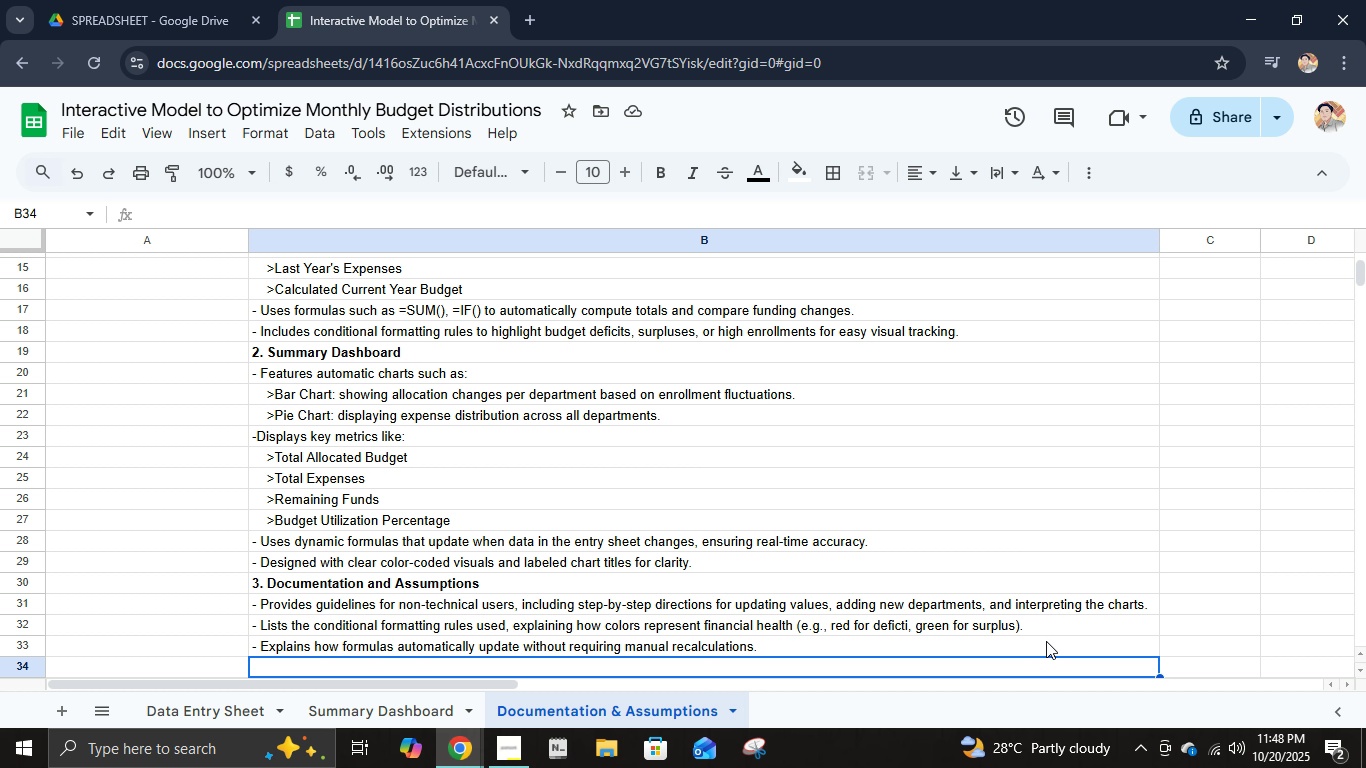 
key(ArrowDown)
 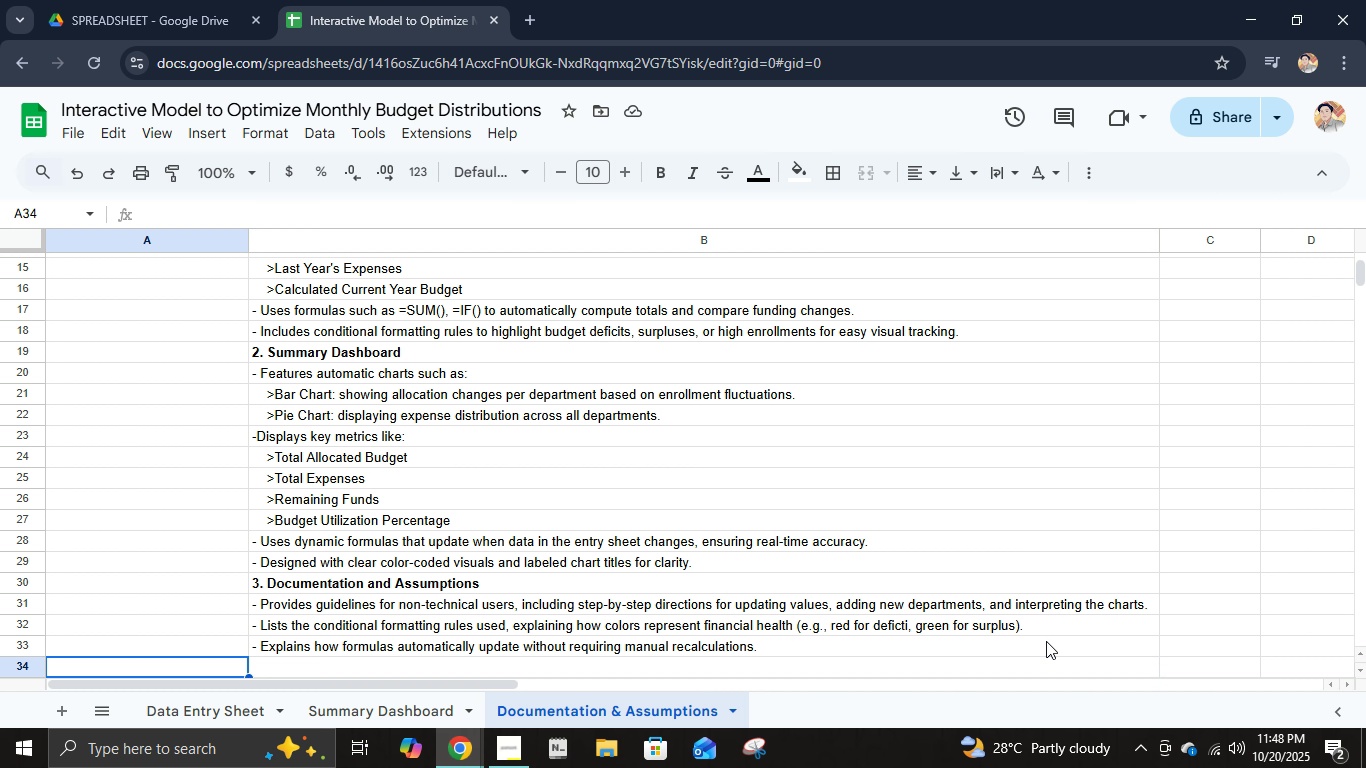 
key(ArrowLeft)
 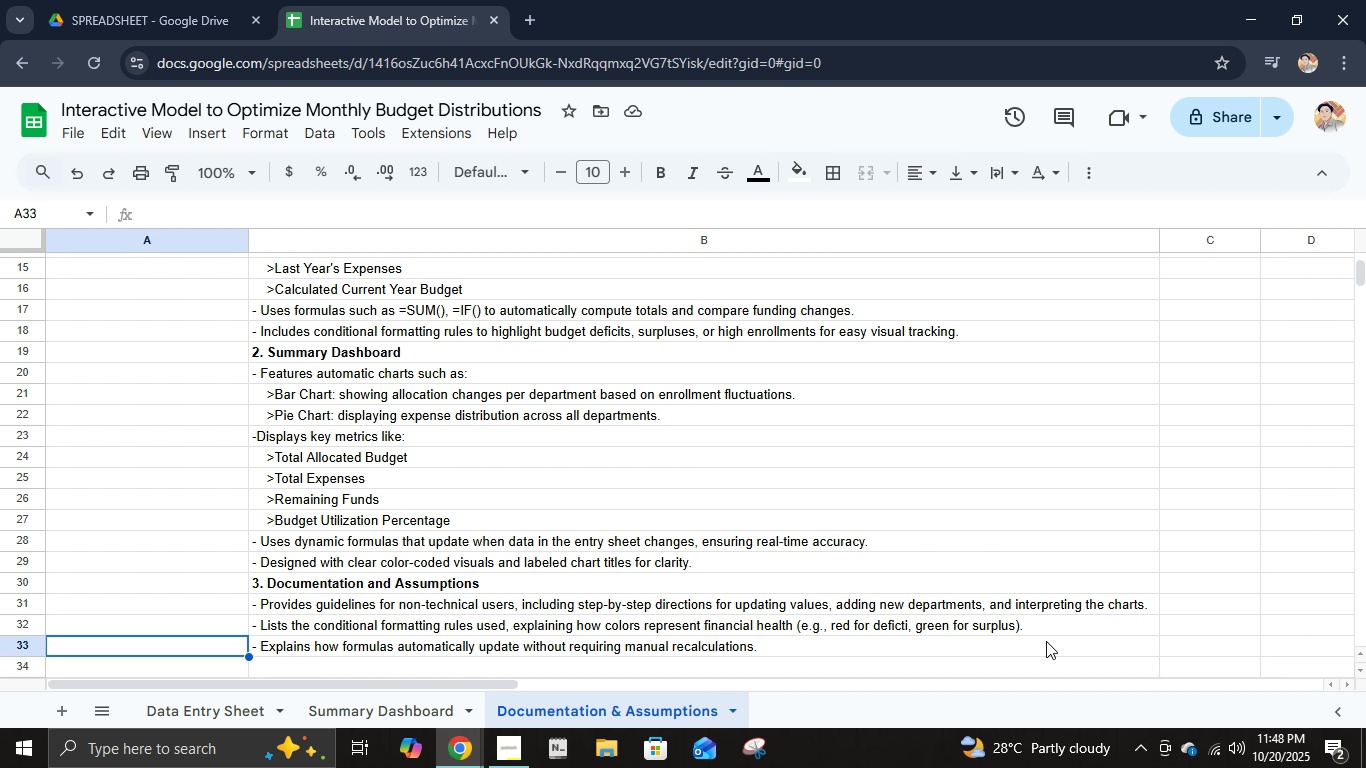 
hold_key(key=ArrowUp, duration=1.5)
 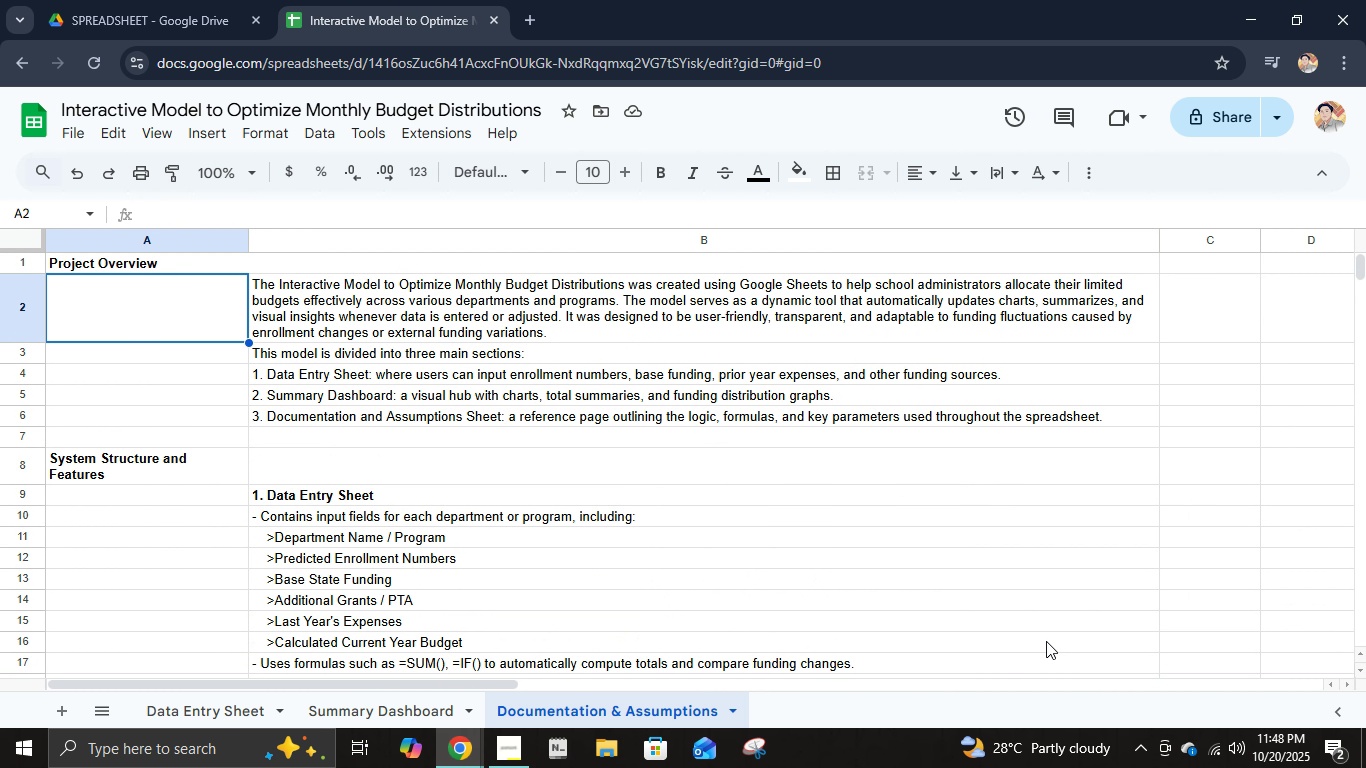 
key(ArrowUp)
 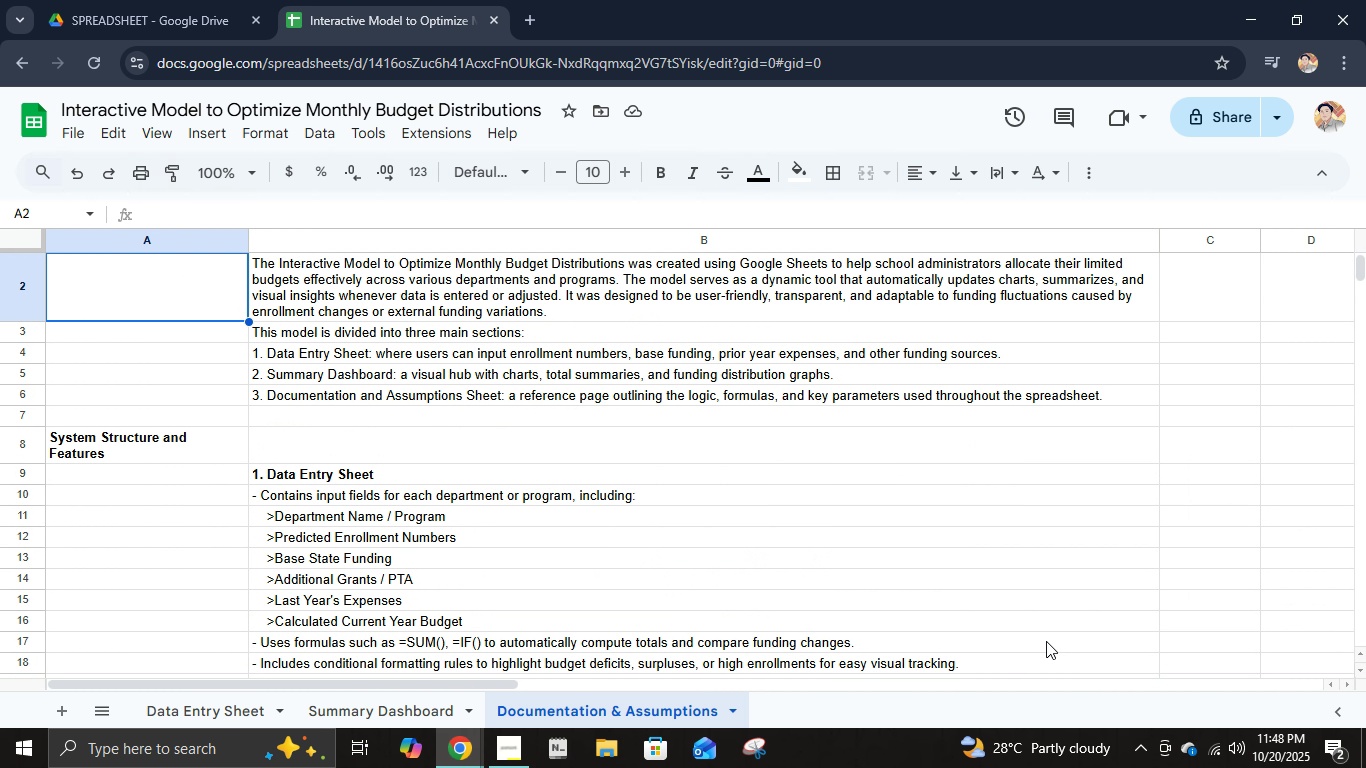 
key(ArrowUp)
 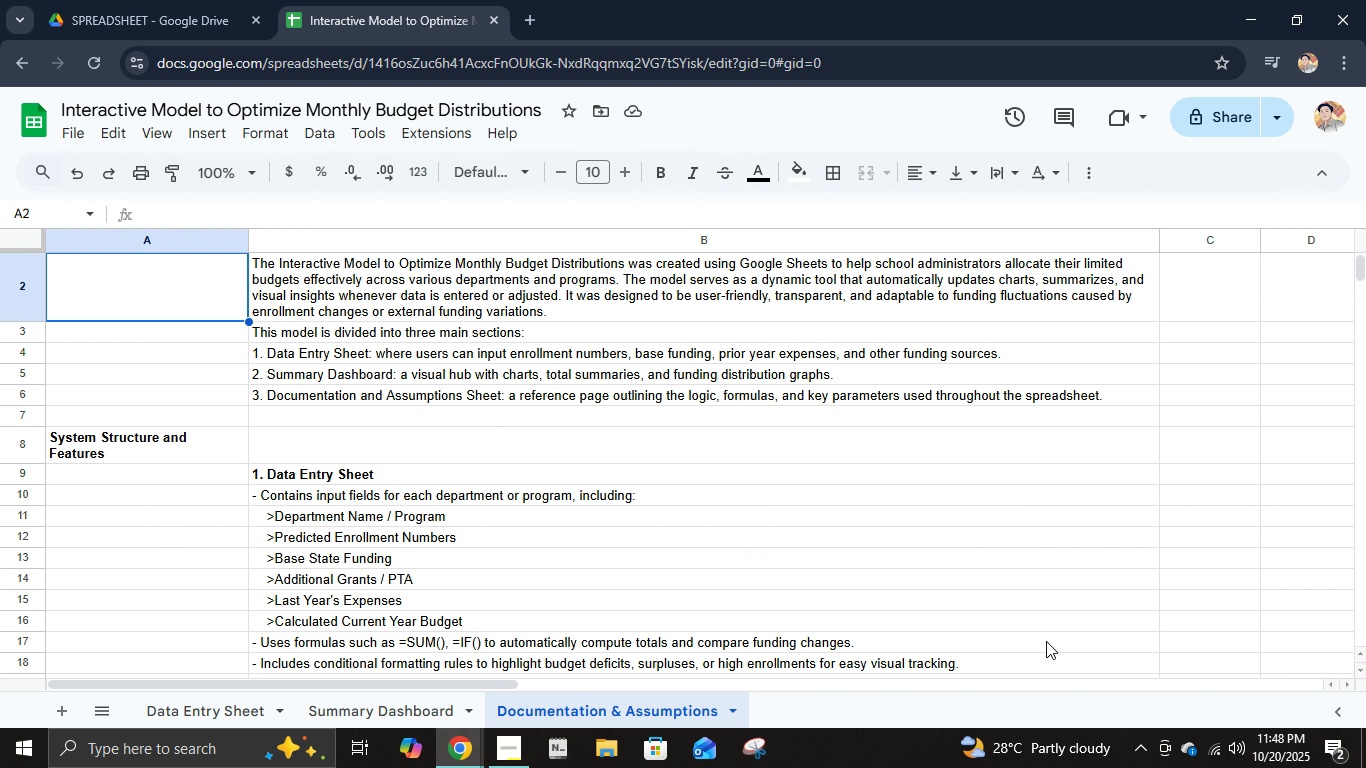 
key(ArrowUp)
 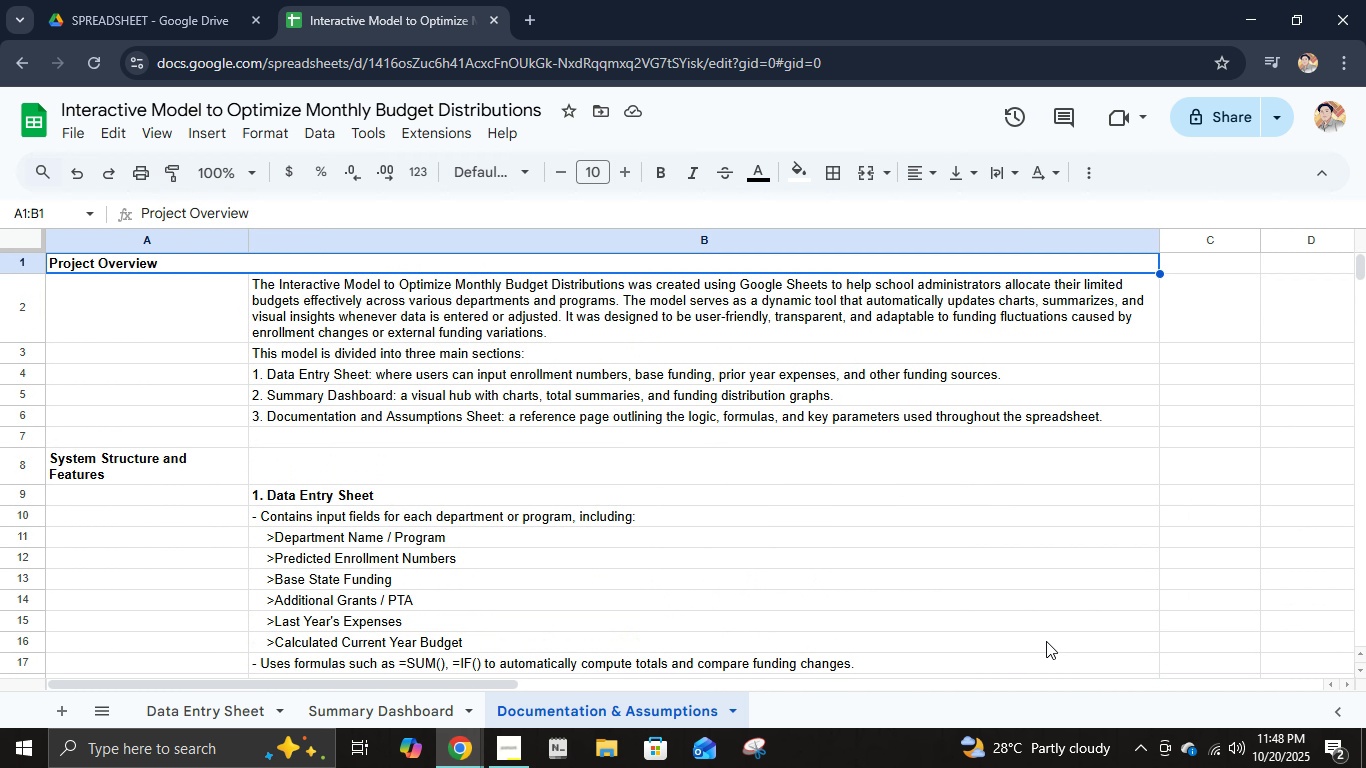 
key(ArrowUp)
 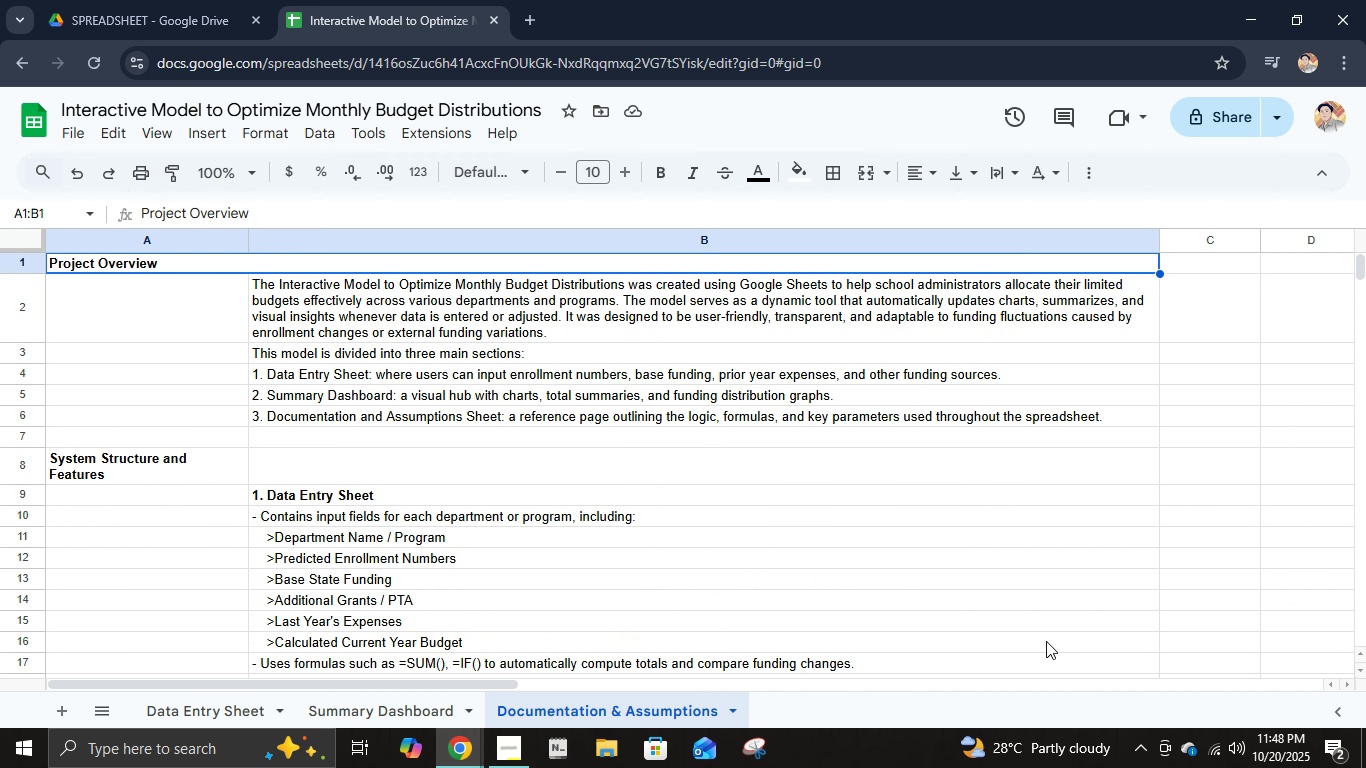 
key(ArrowUp)
 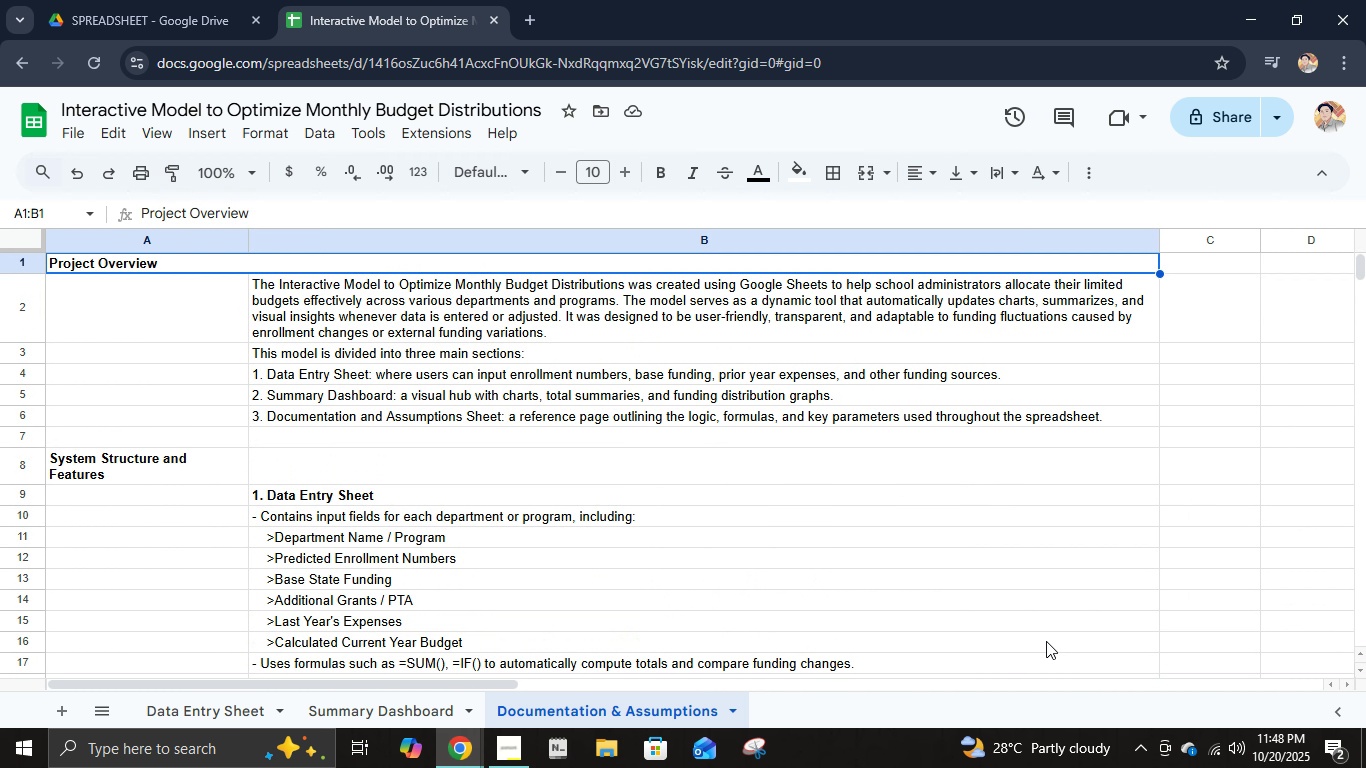 
key(ArrowUp)
 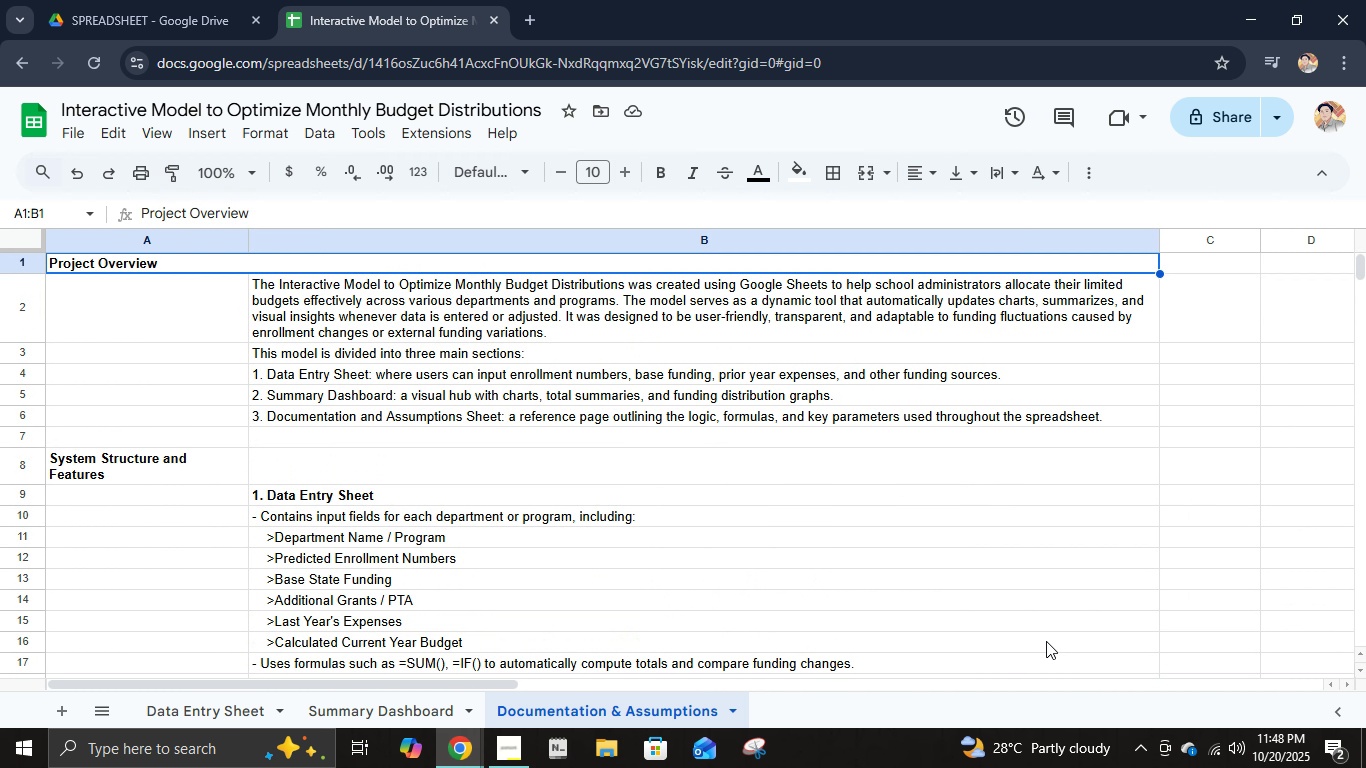 
key(ArrowUp)
 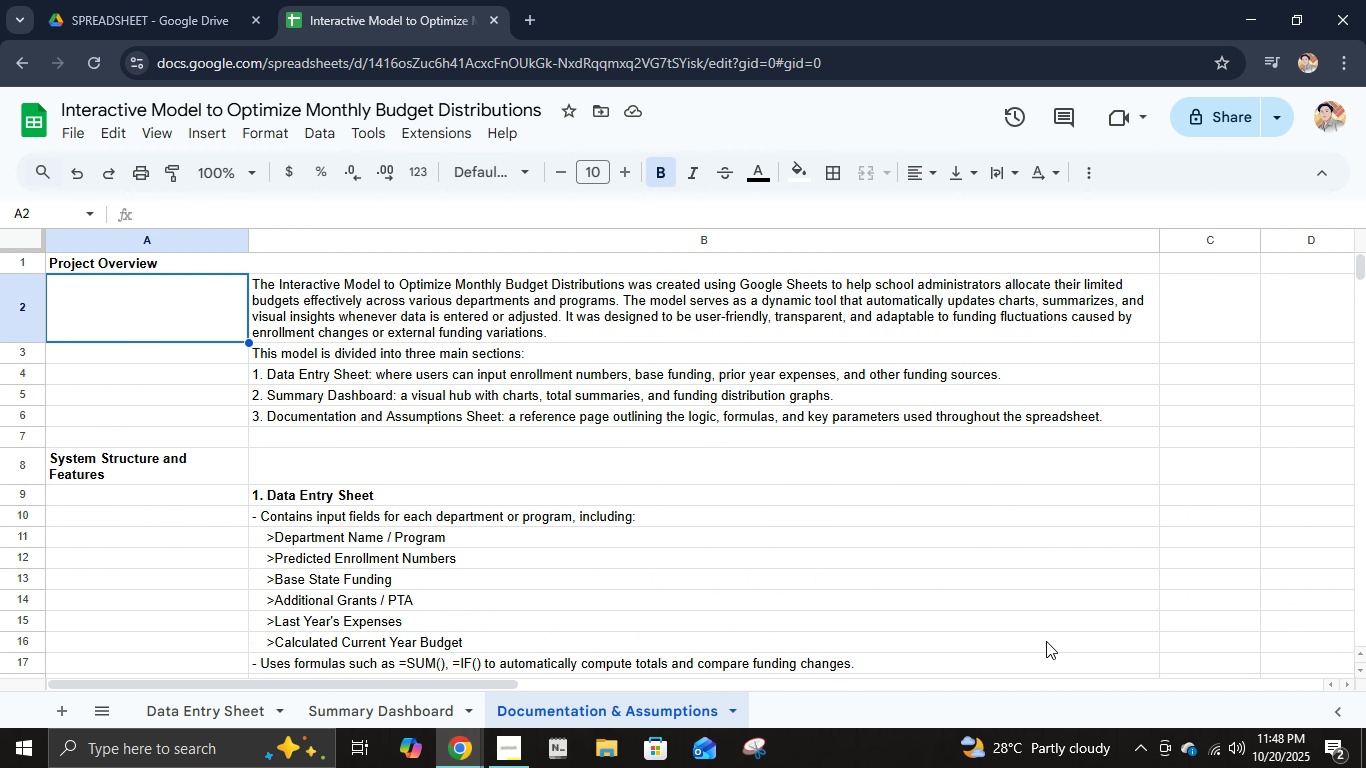 
hold_key(key=ArrowDown, duration=1.53)
 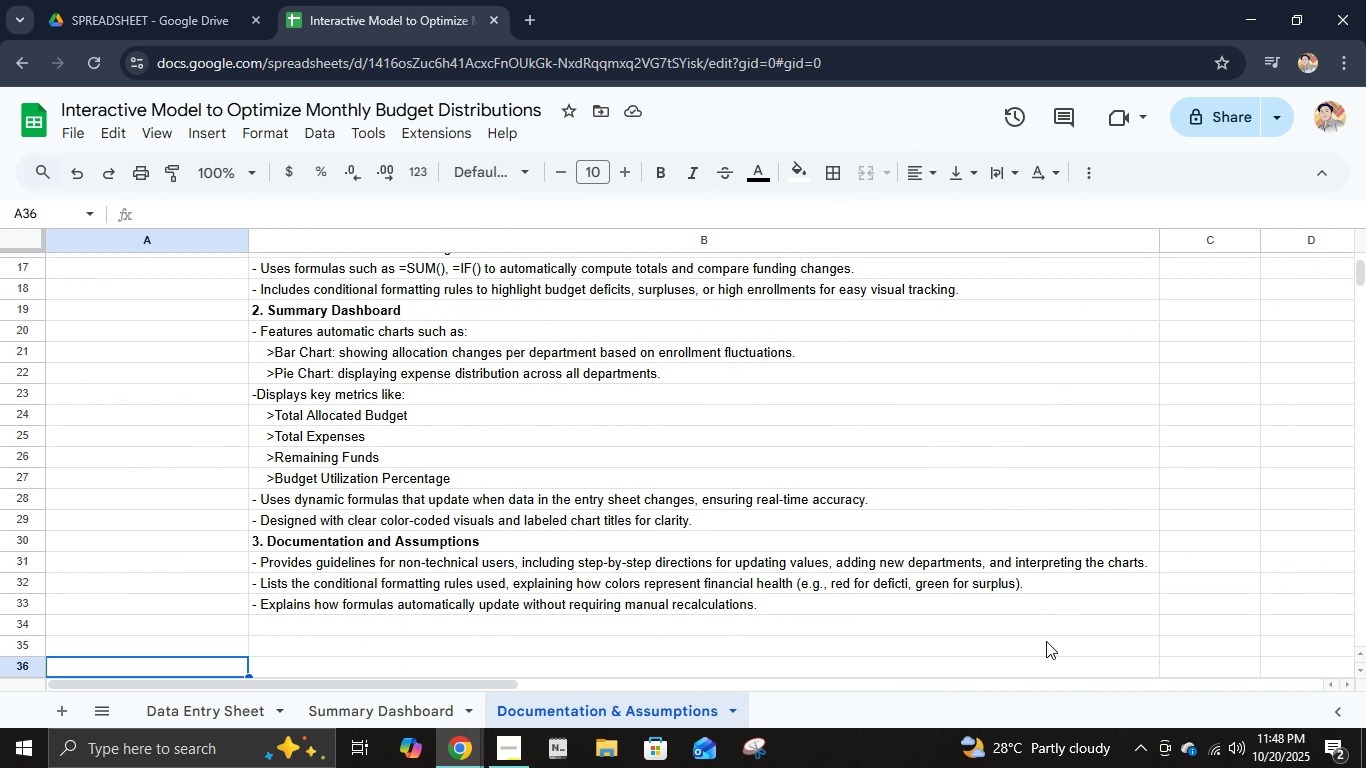 
hold_key(key=ArrowDown, duration=0.42)
 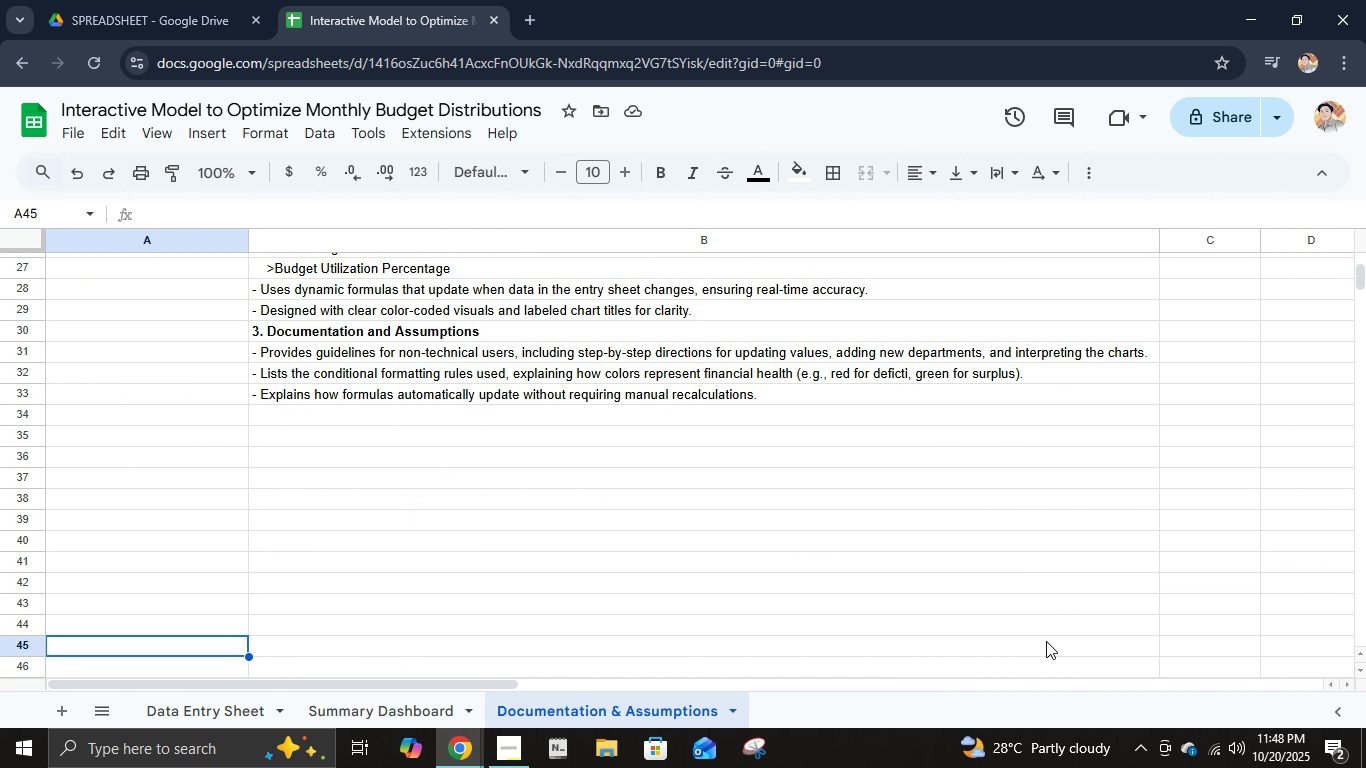 
hold_key(key=ArrowUp, duration=0.94)
 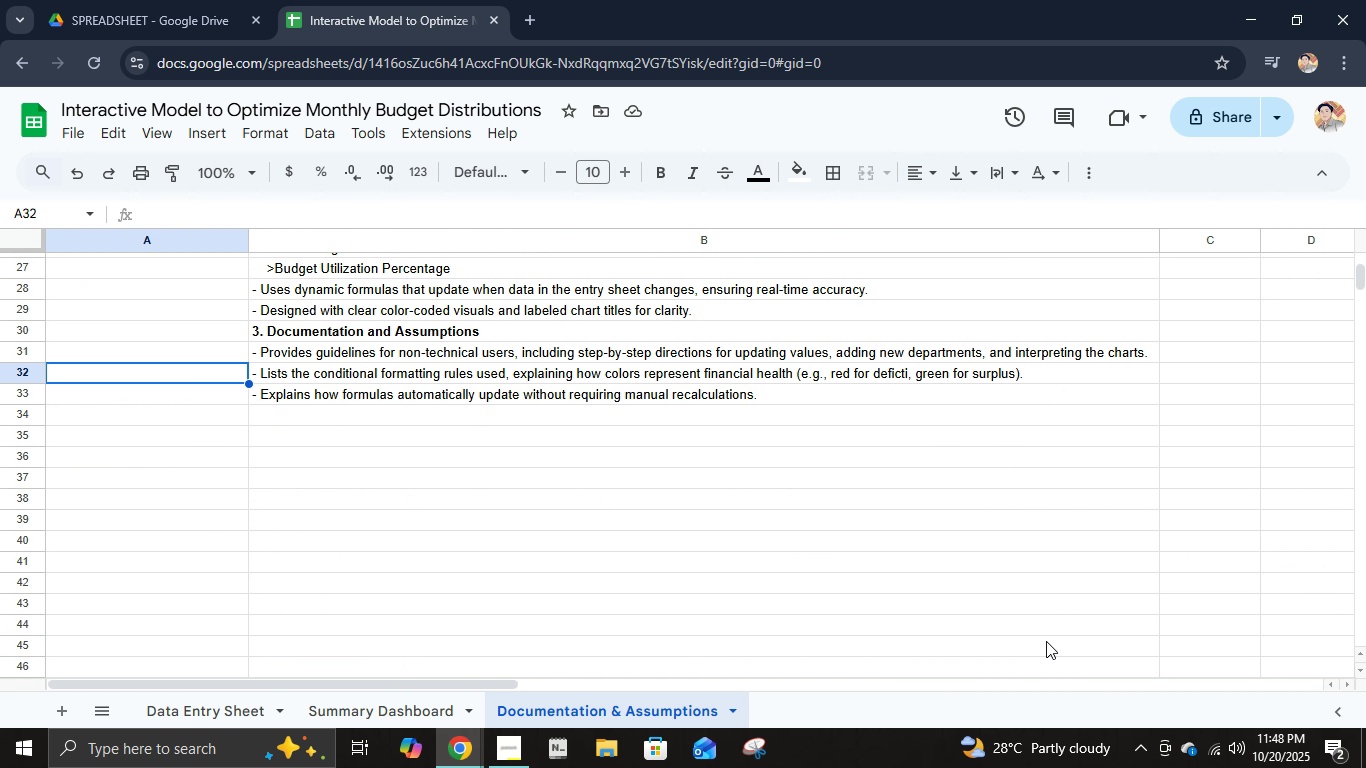 
key(ArrowDown)
 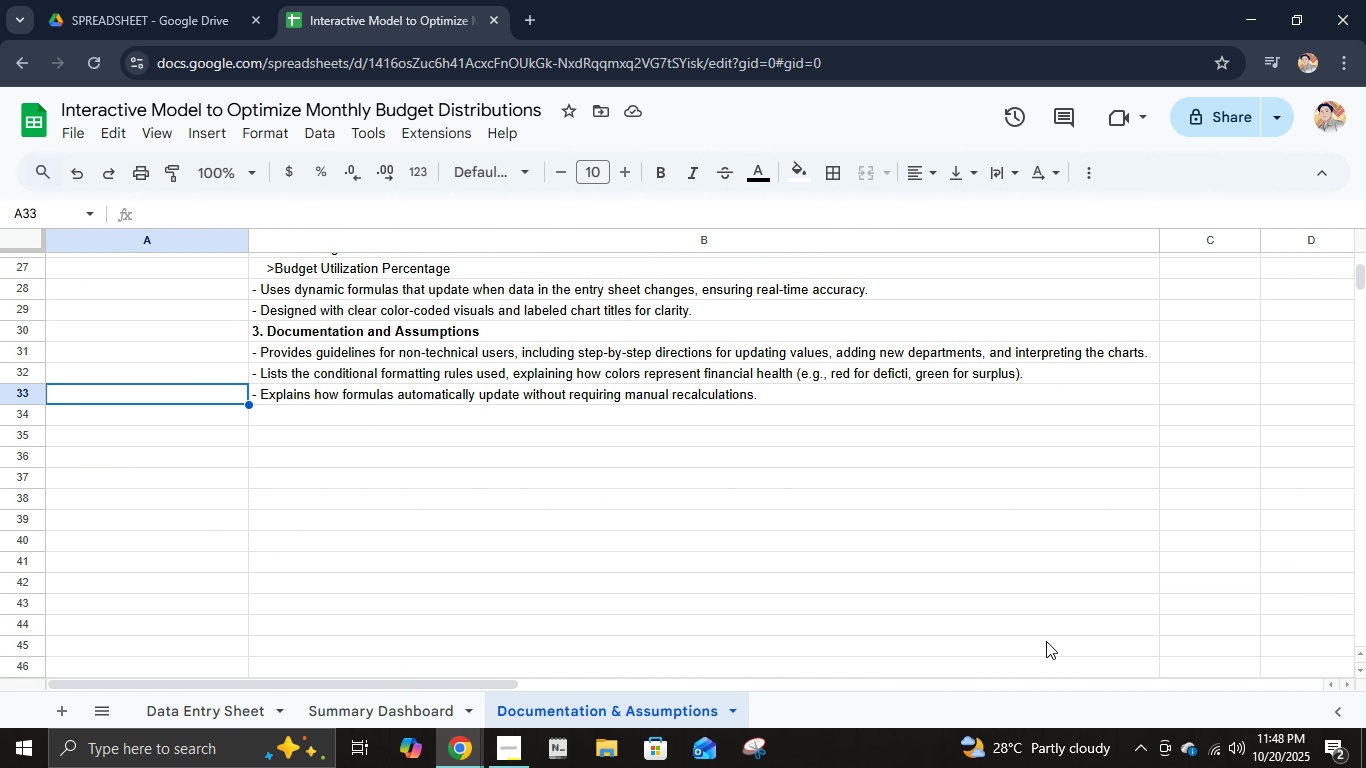 
key(ArrowDown)
 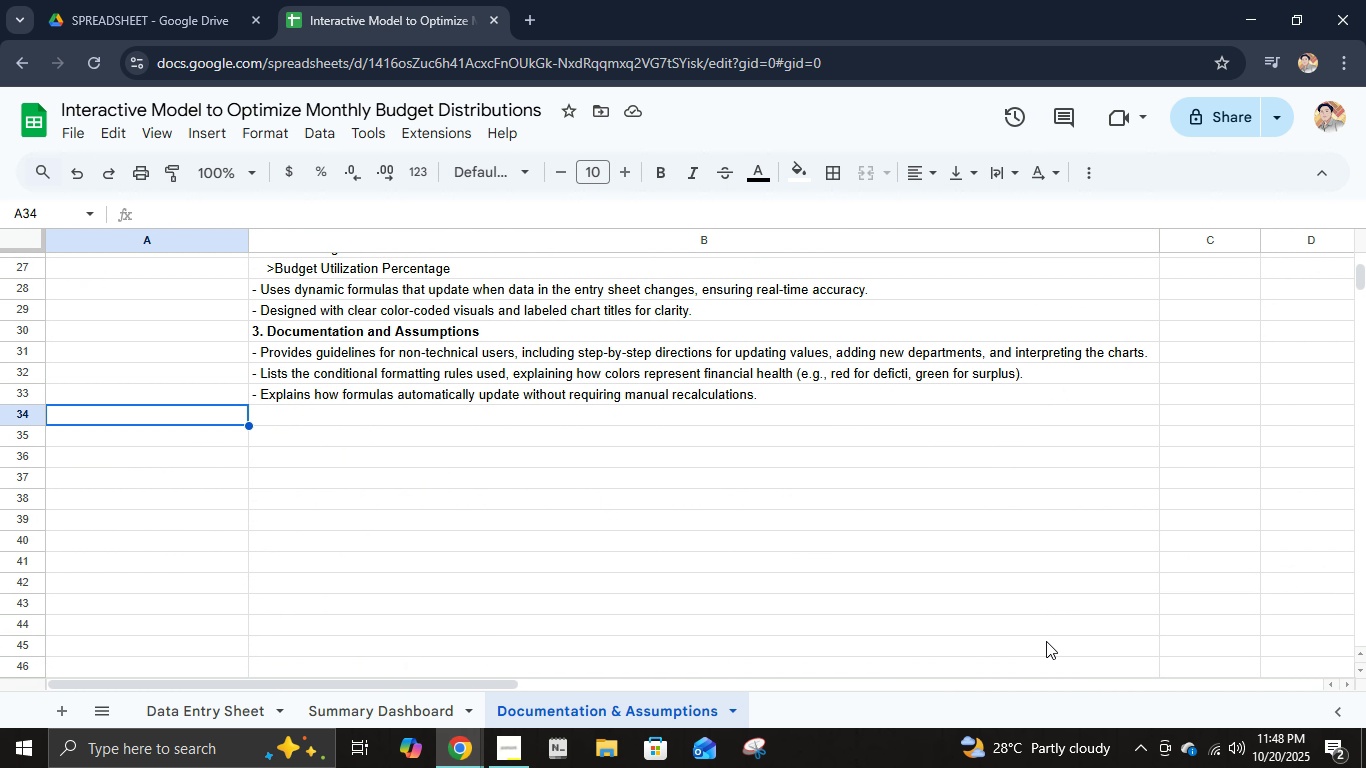 
key(ArrowDown)
 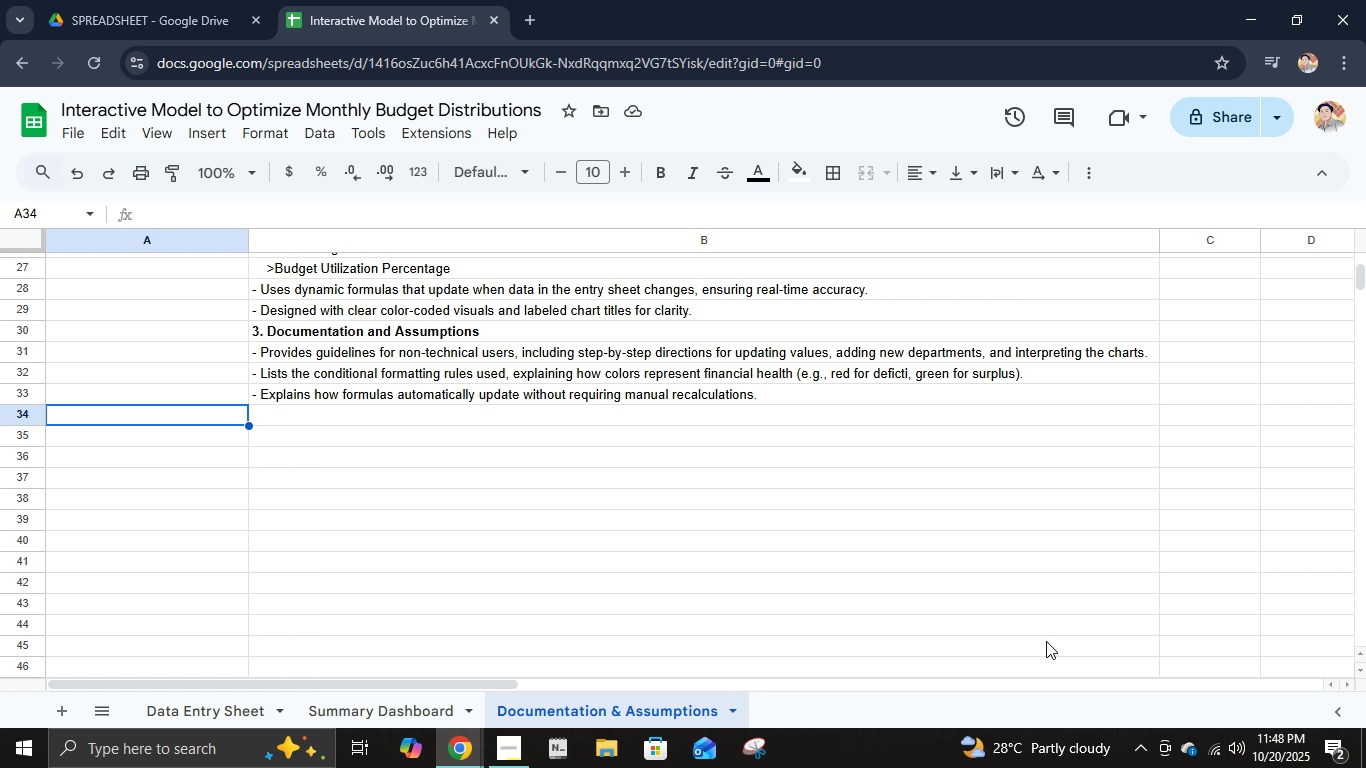 
hold_key(key=ArrowUp, duration=1.5)
 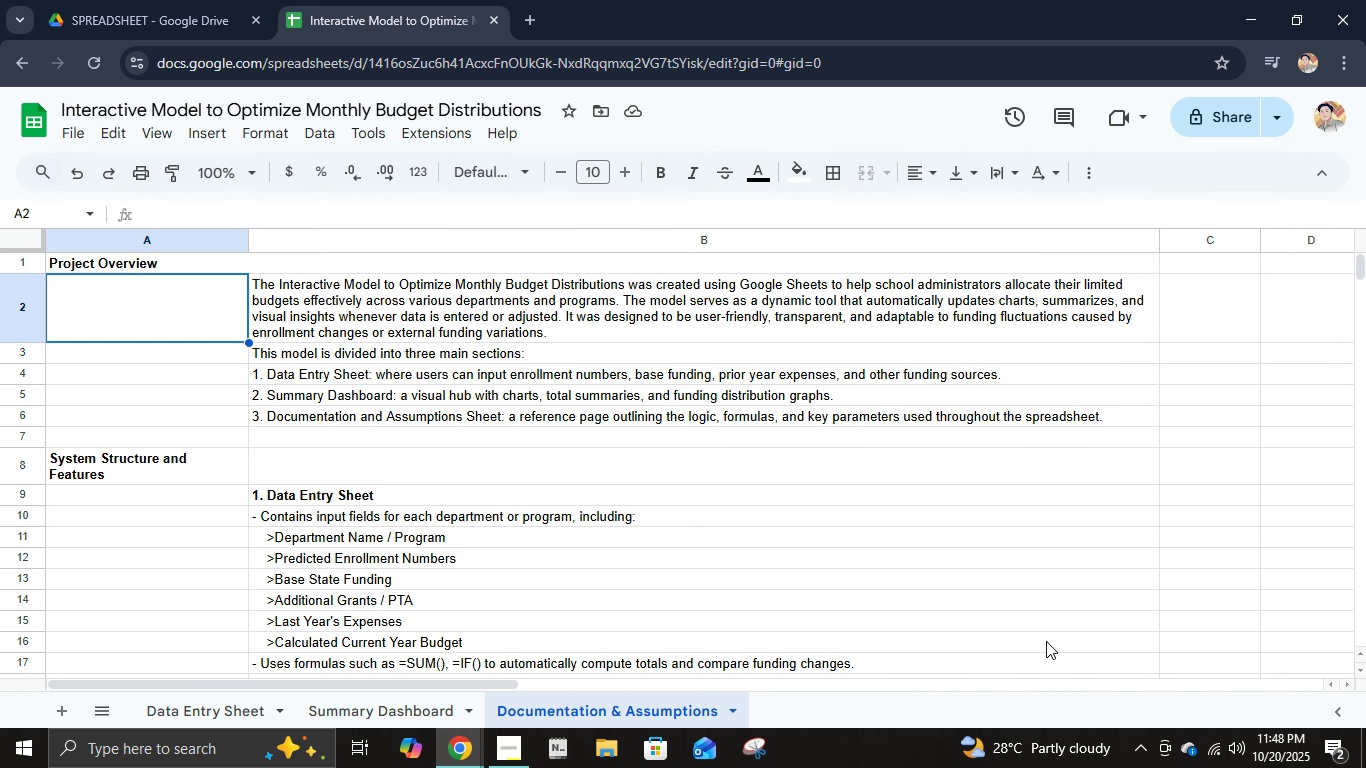 
key(ArrowUp)
 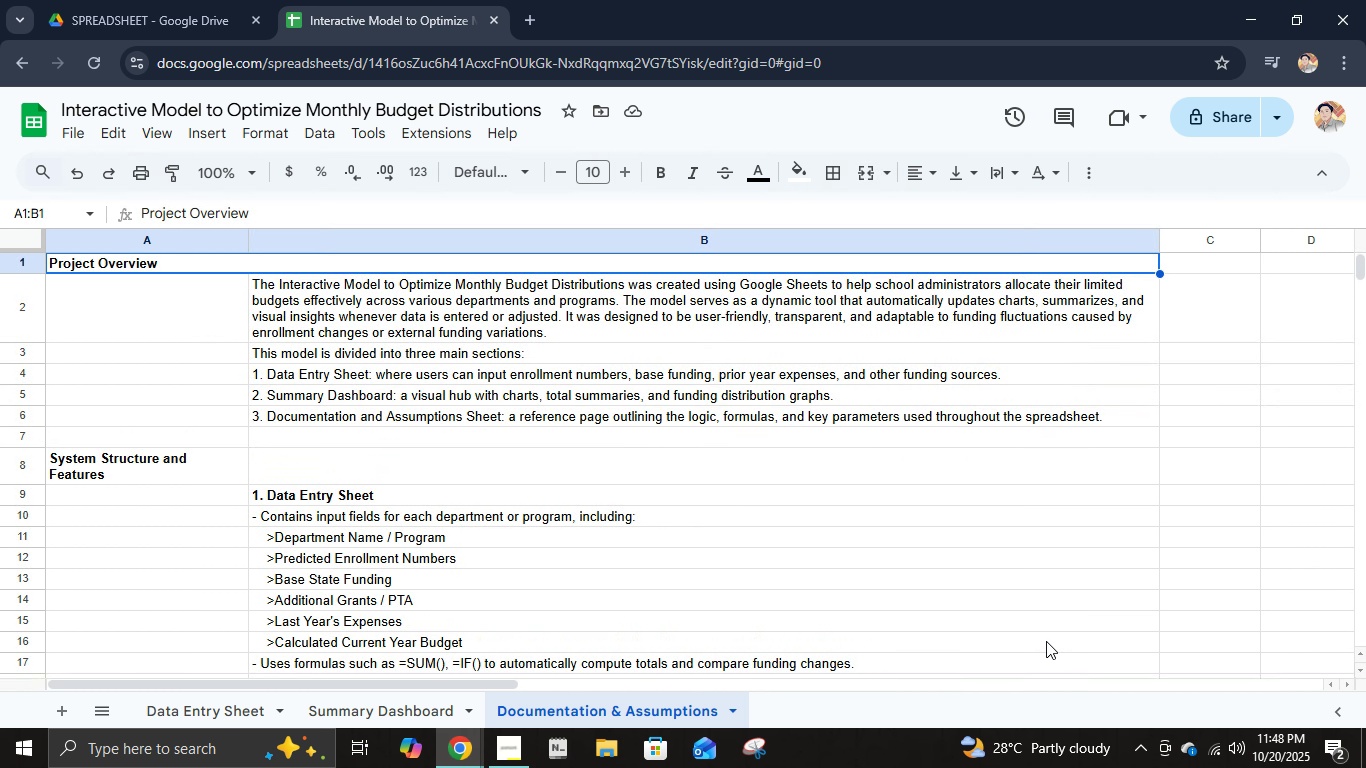 
key(ArrowUp)
 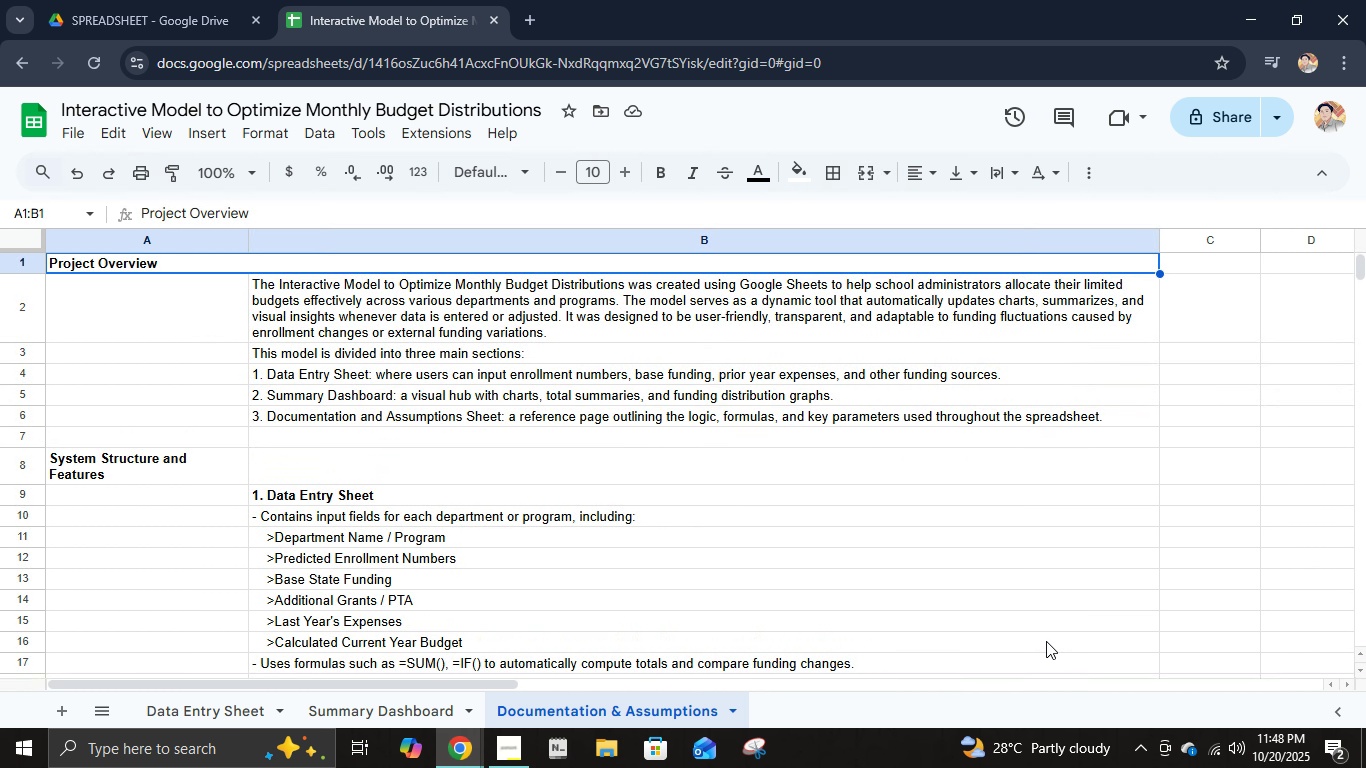 
key(ArrowUp)
 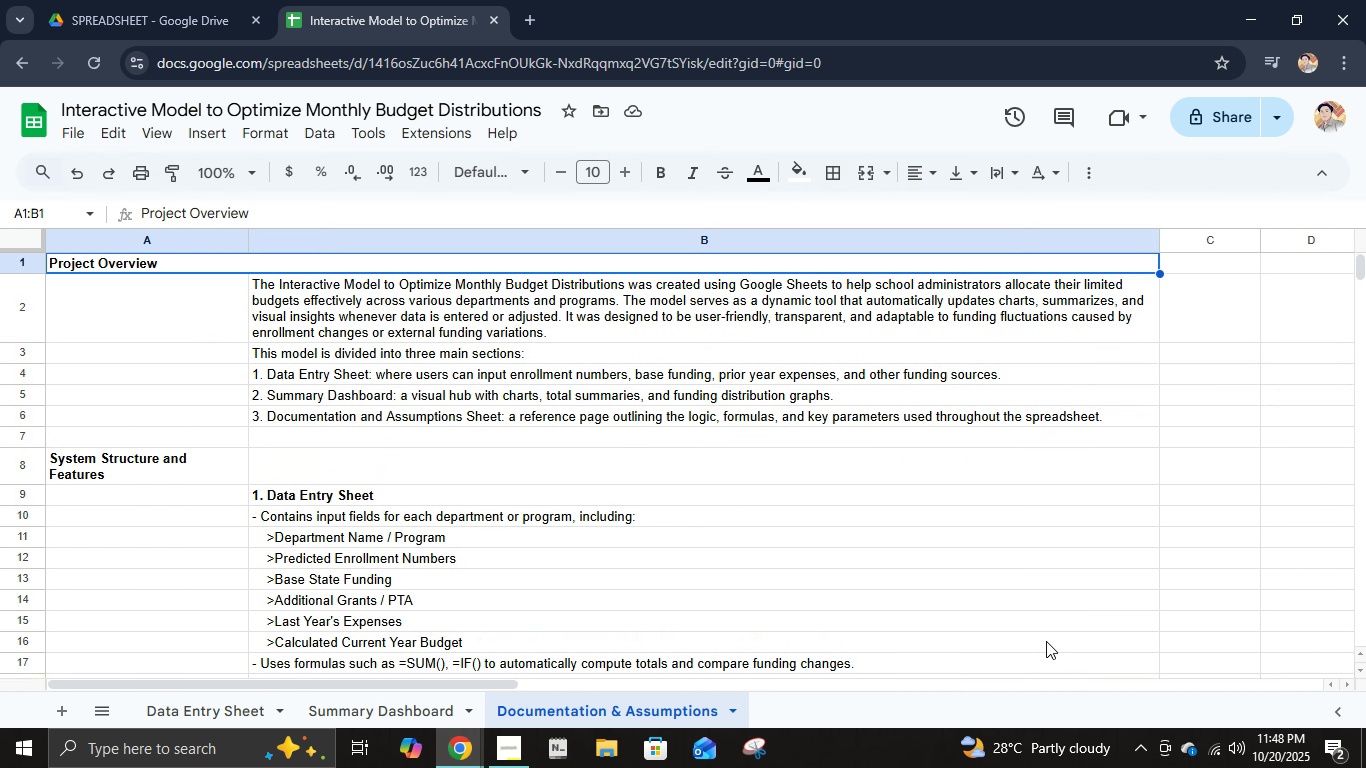 
key(ArrowUp)
 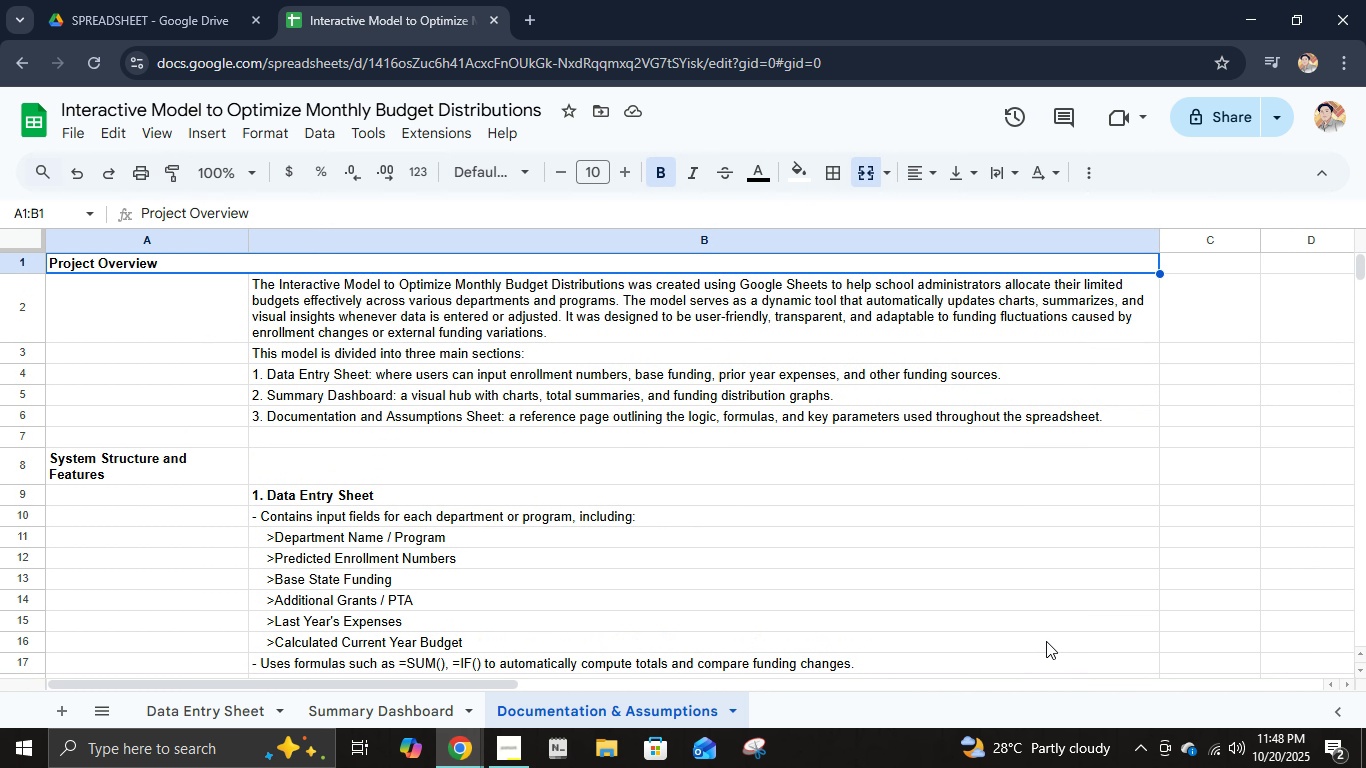 
key(ArrowDown)
 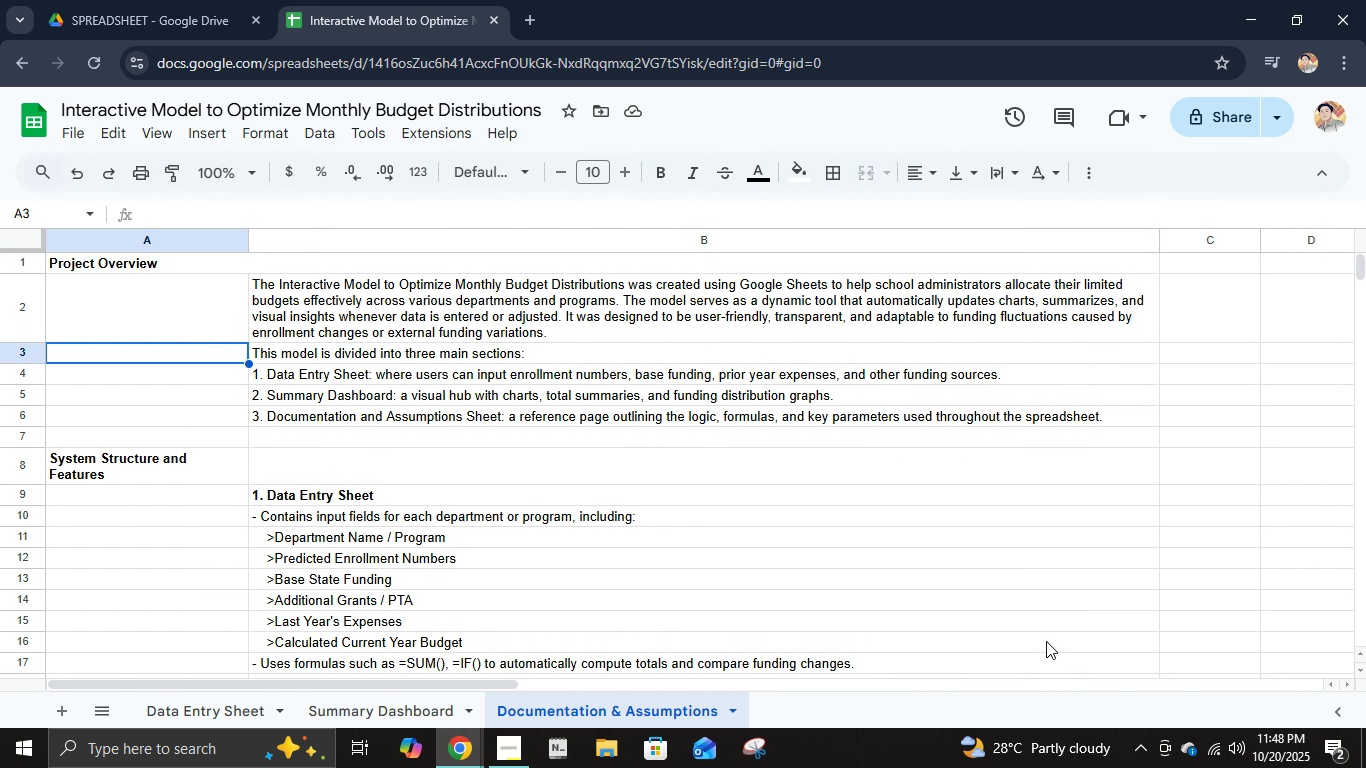 
hold_key(key=ArrowDown, duration=1.52)
 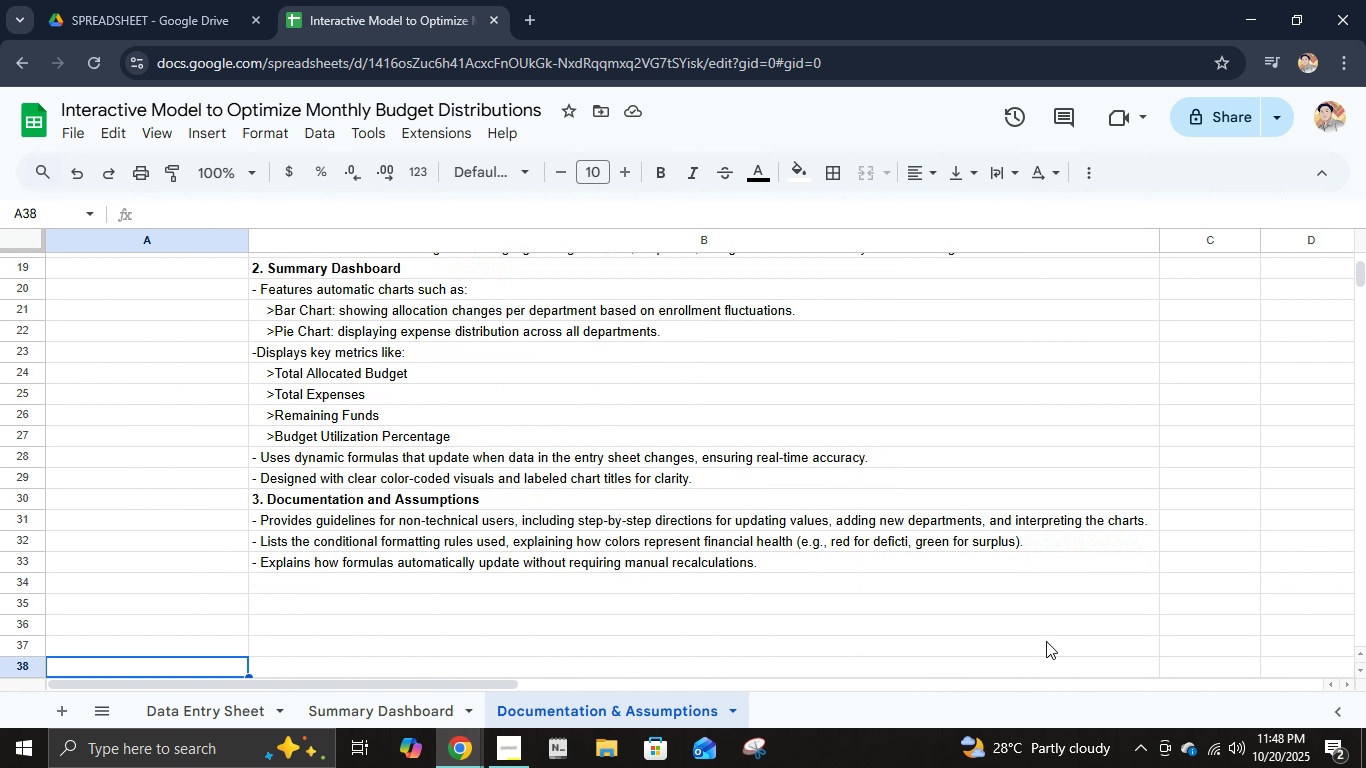 
key(ArrowDown)
 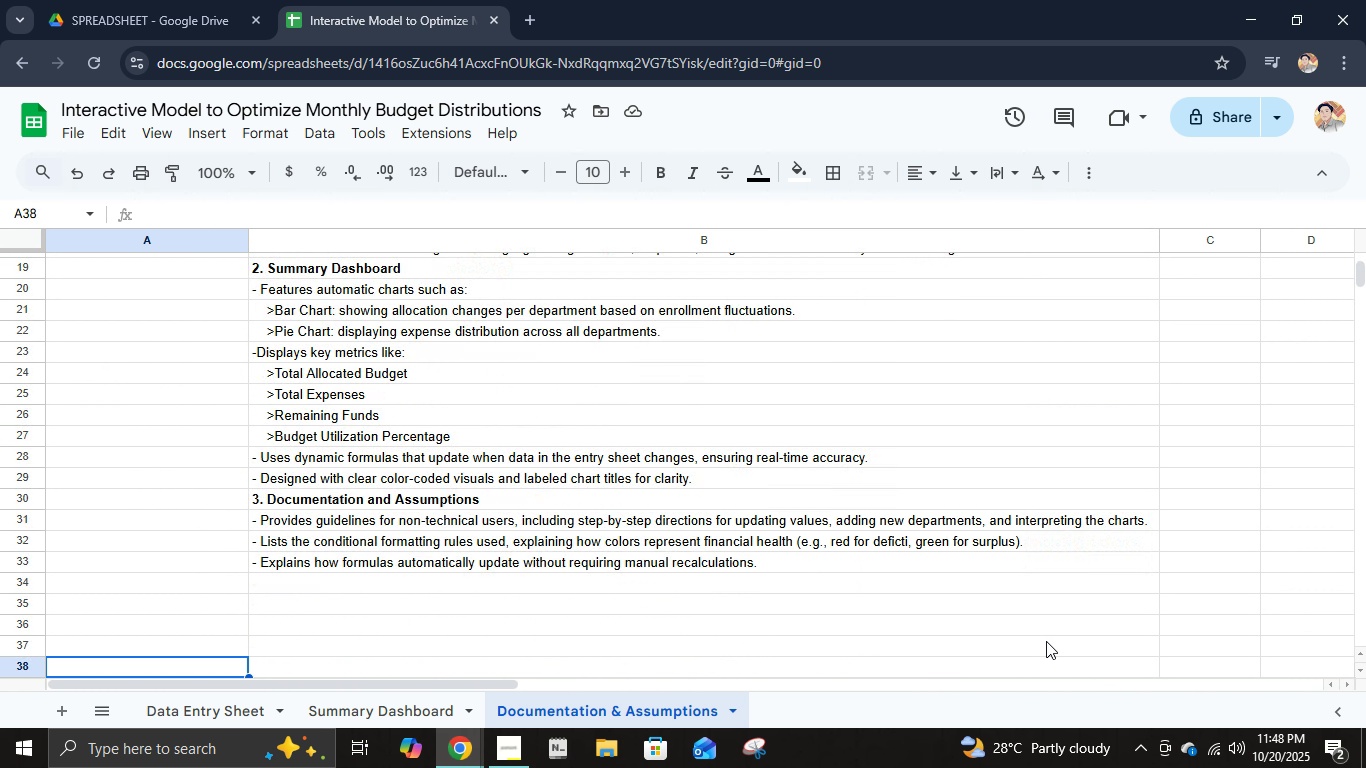 
key(ArrowDown)
 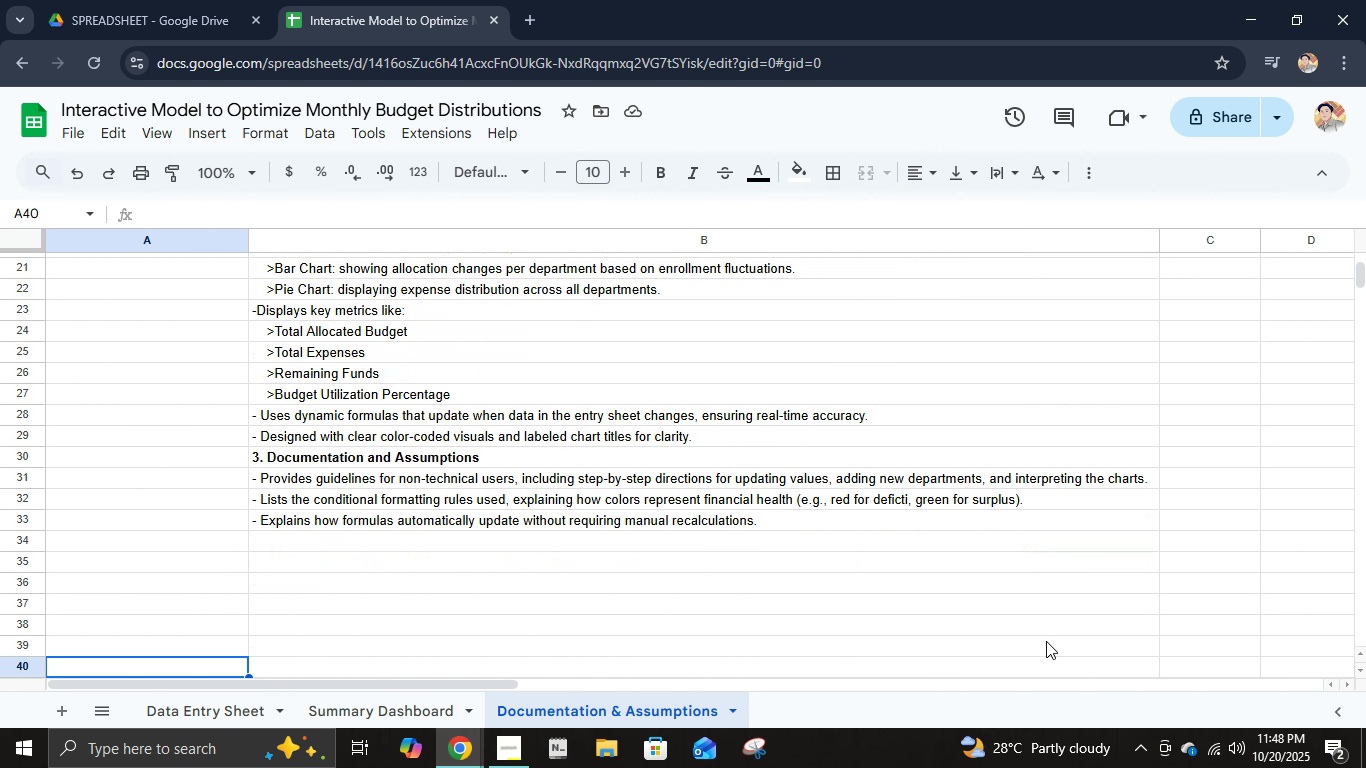 
key(ArrowDown)
 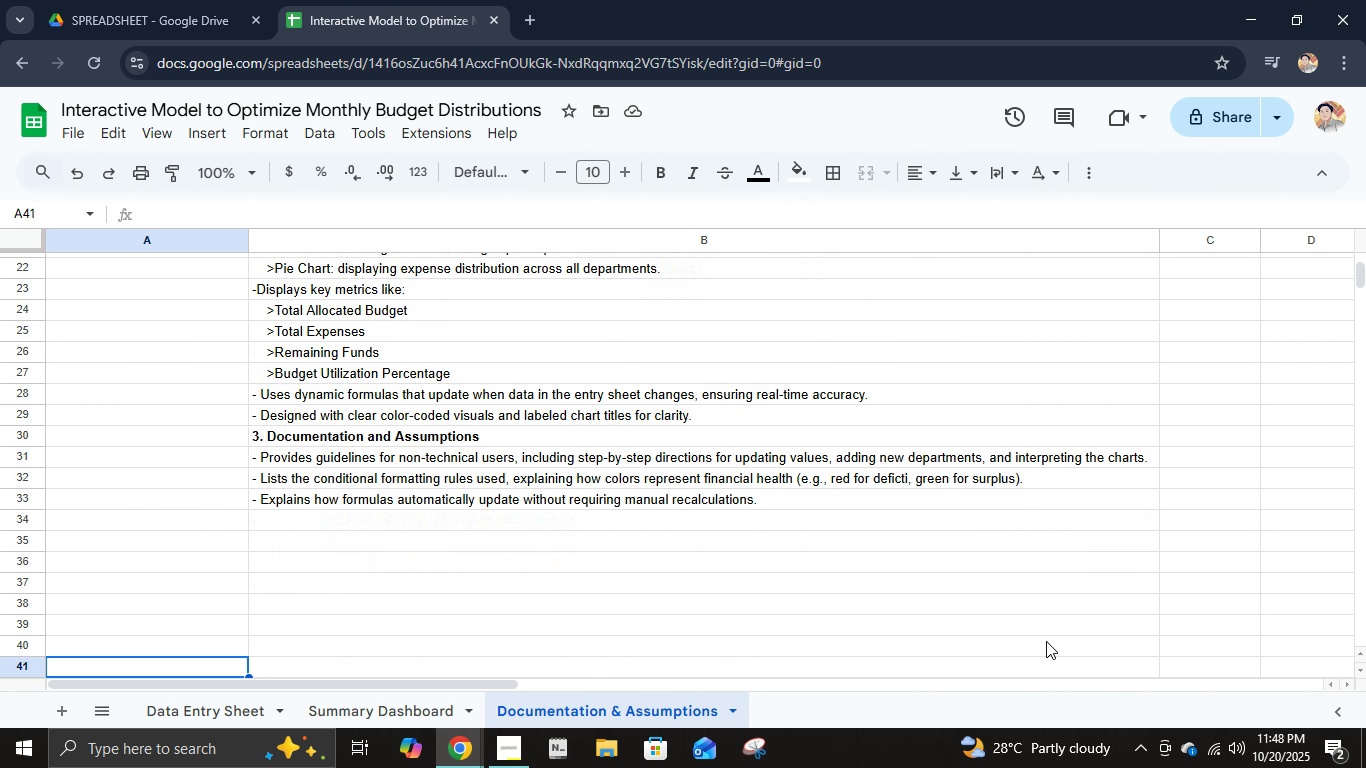 
key(ArrowDown)
 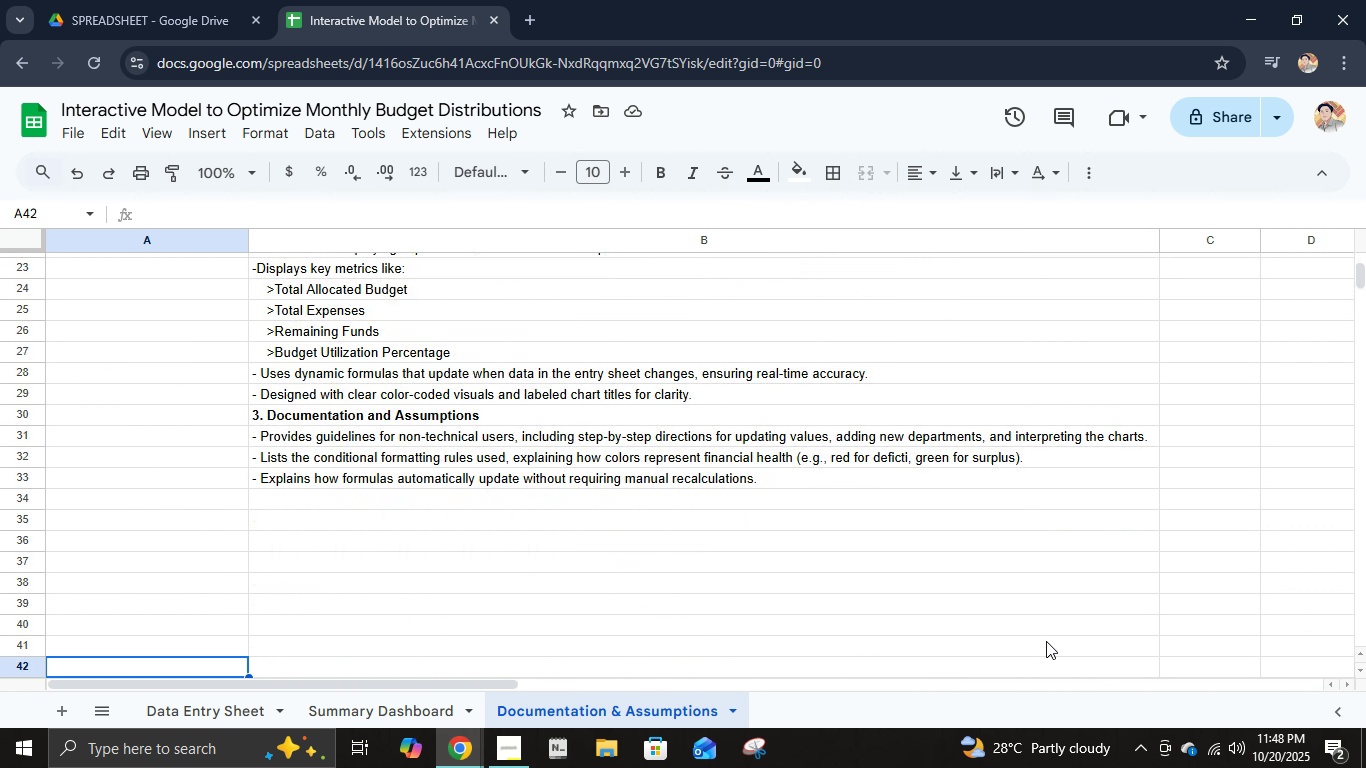 
key(ArrowDown)
 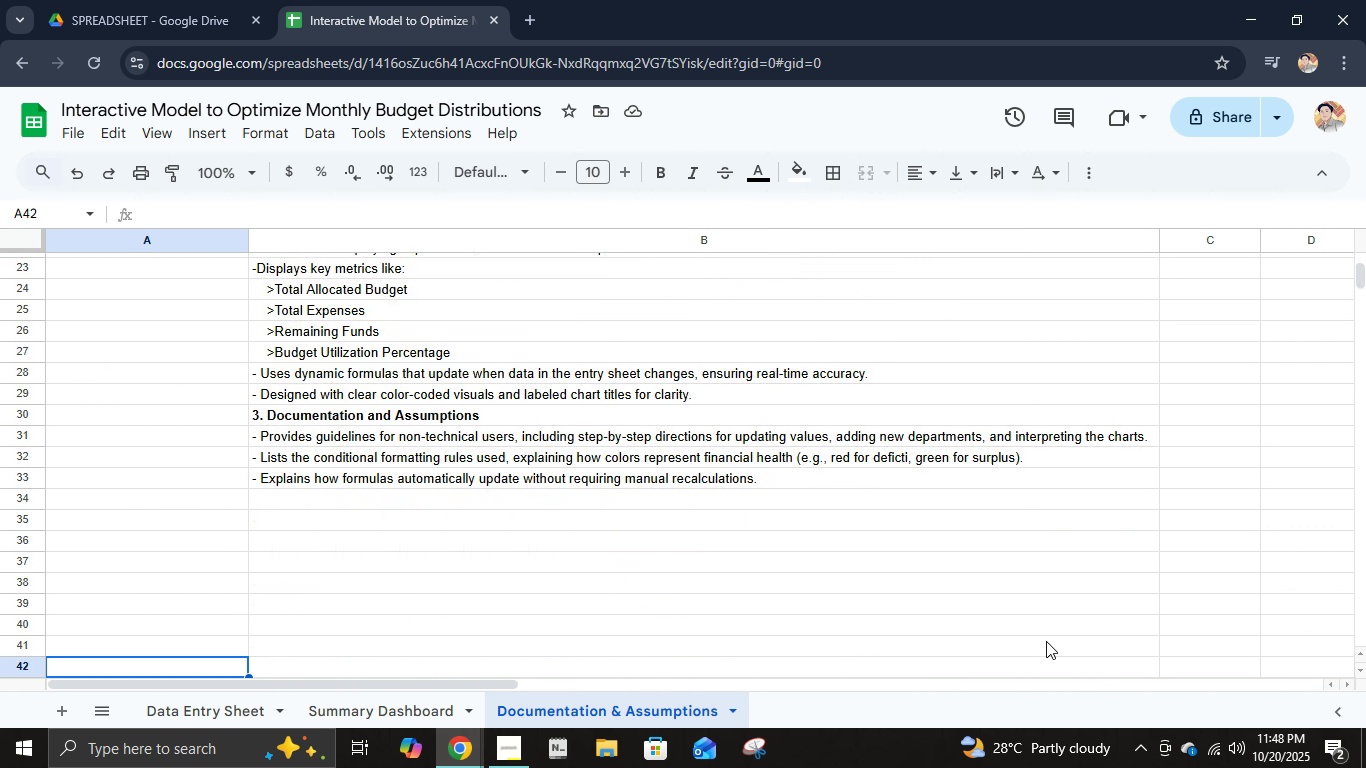 
key(ArrowDown)
 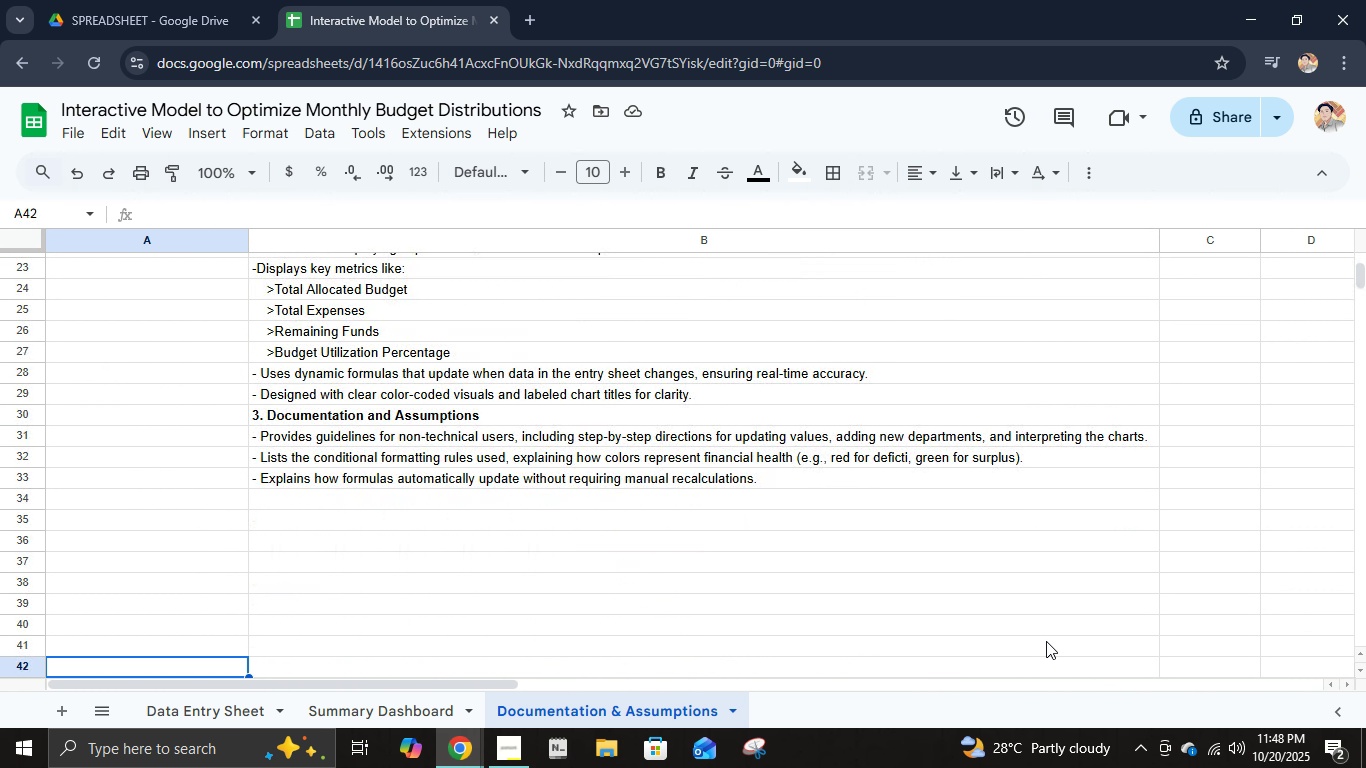 
key(ArrowDown)
 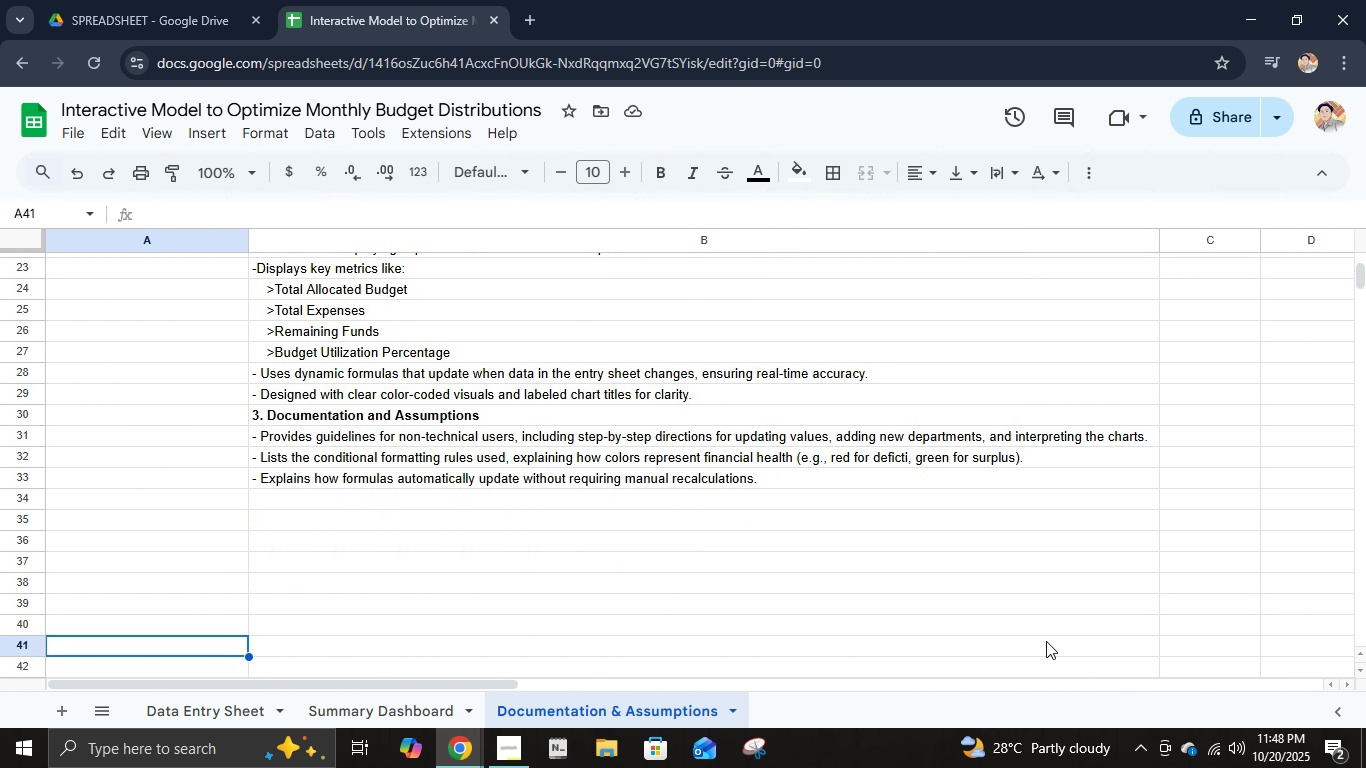 
hold_key(key=ArrowUp, duration=0.58)
 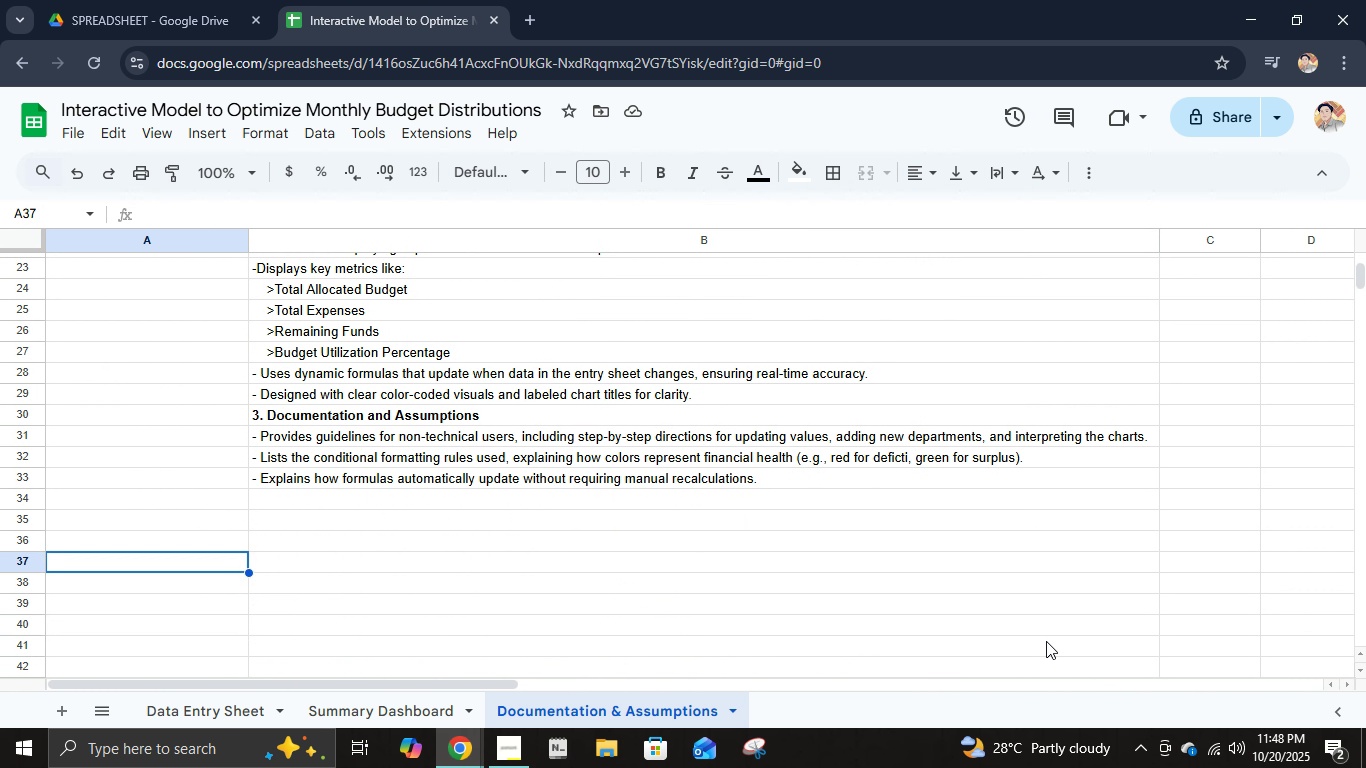 
key(ArrowUp)
 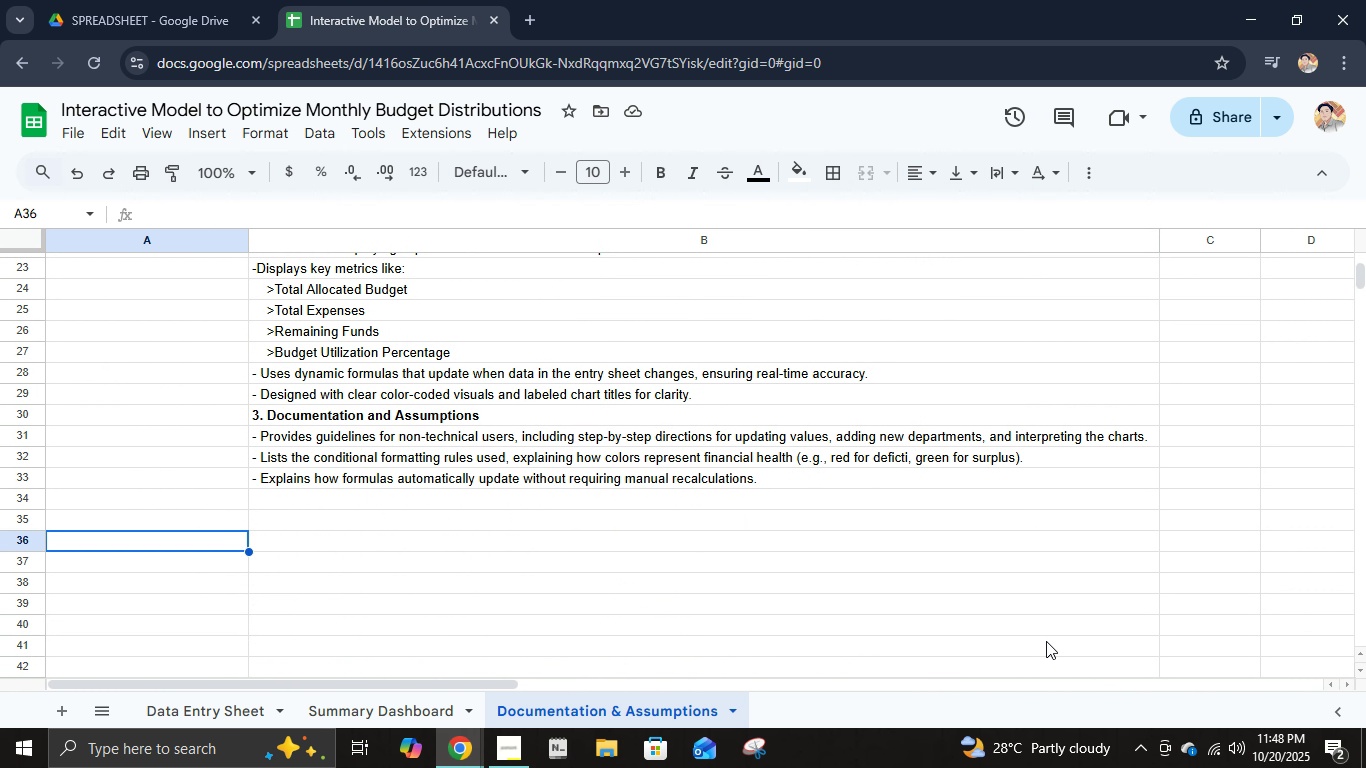 
key(ArrowUp)
 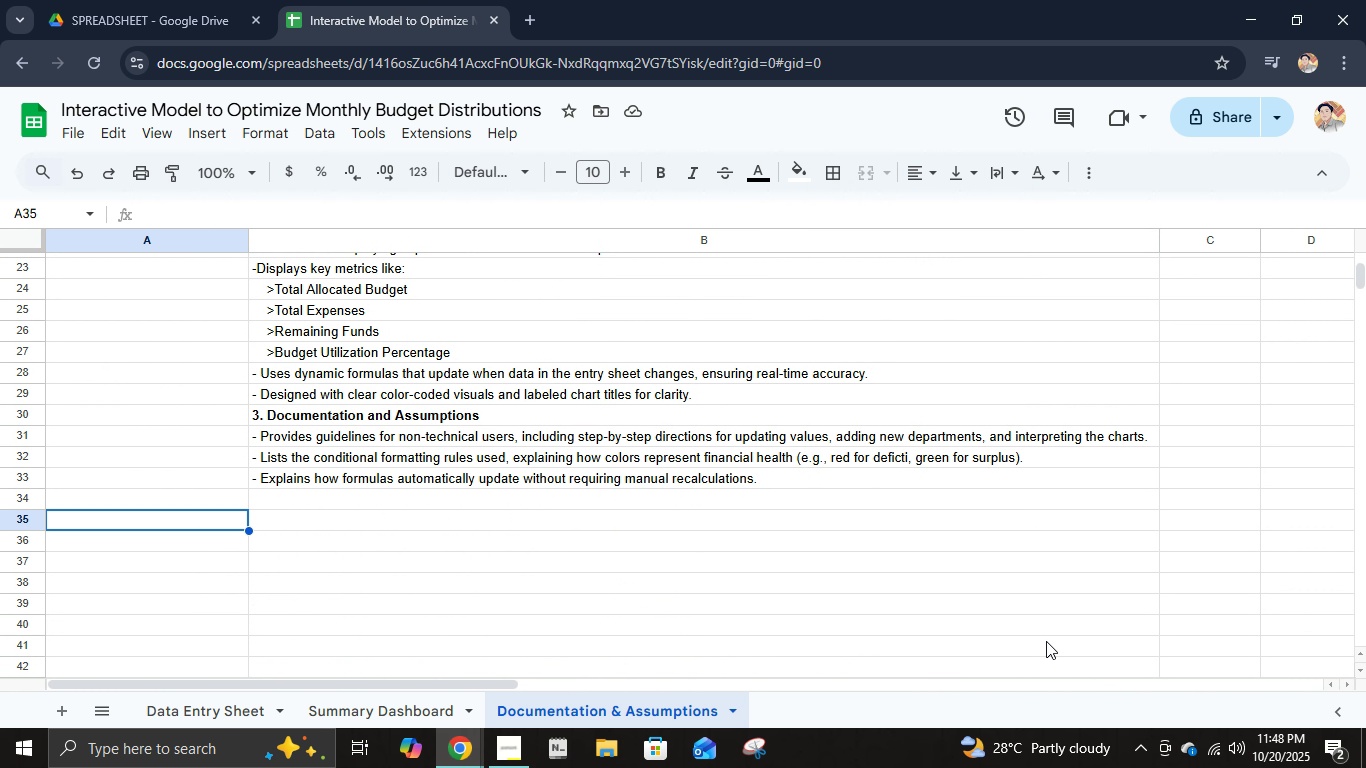 
key(ArrowUp)
 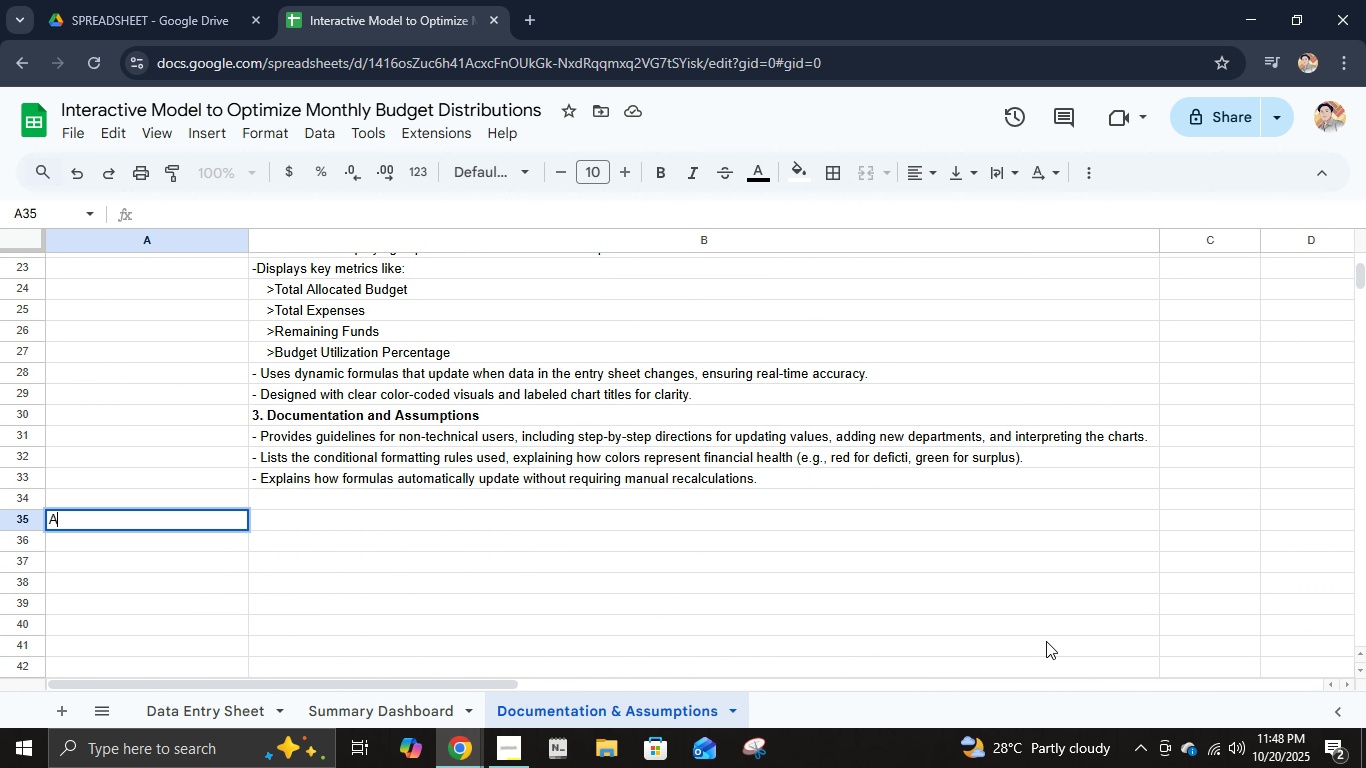 
hold_key(key=ShiftLeft, duration=0.46)
 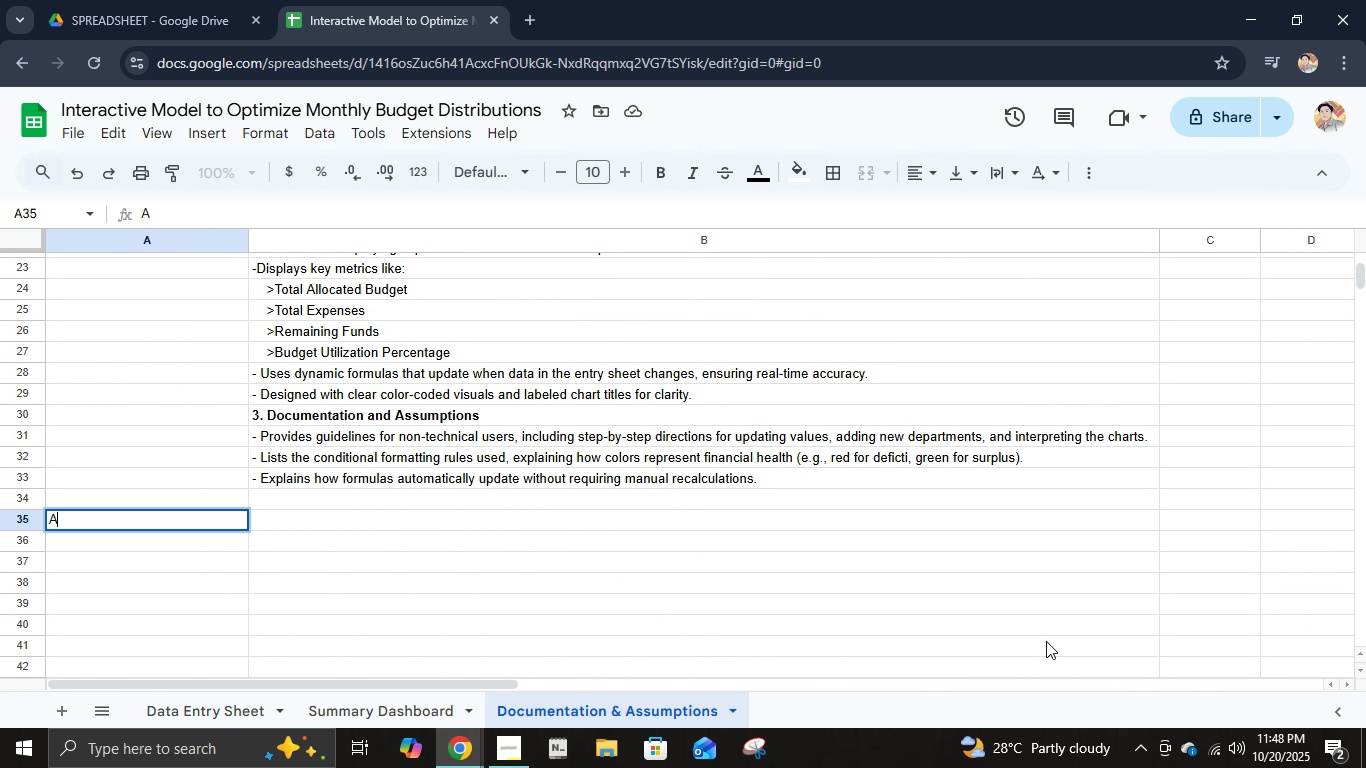 
key(A)
 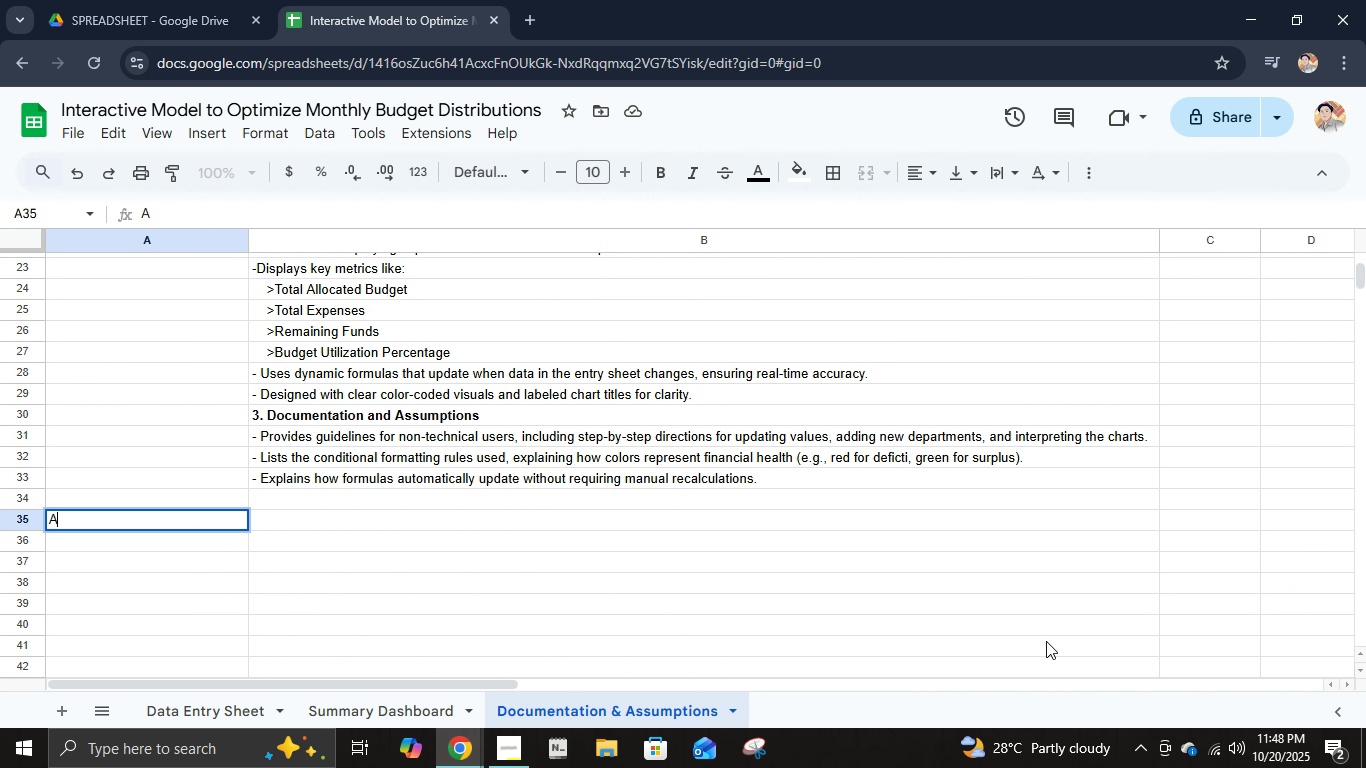 
key(Backspace)
 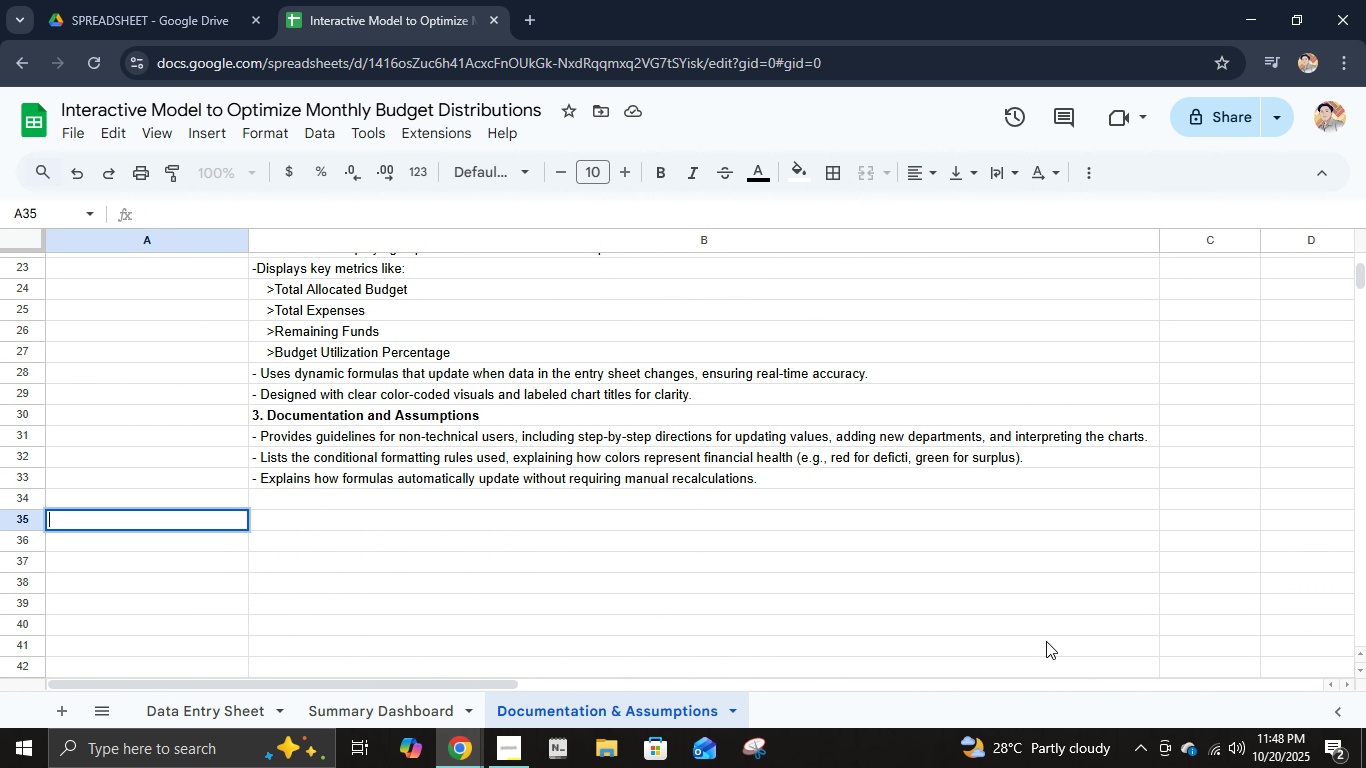 
key(Control+ControlLeft)
 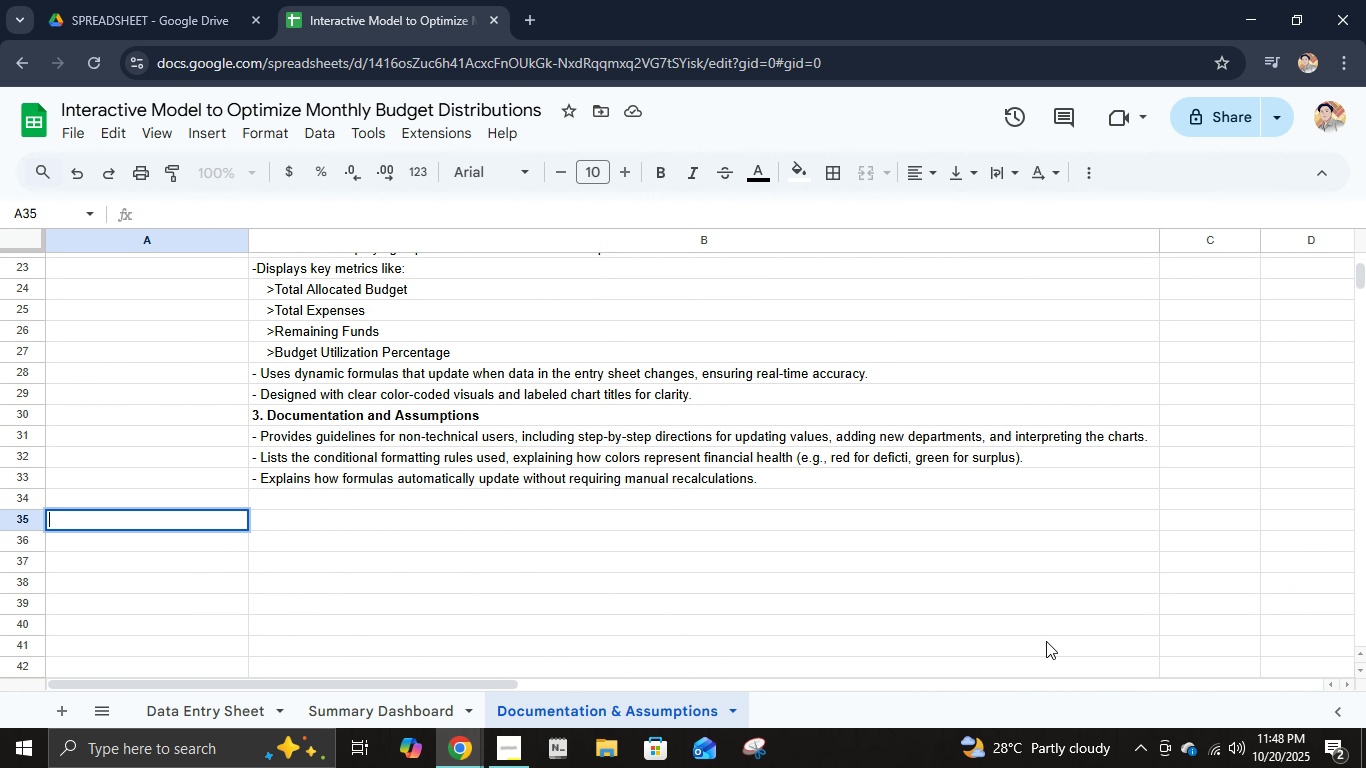 
key(Control+B)
 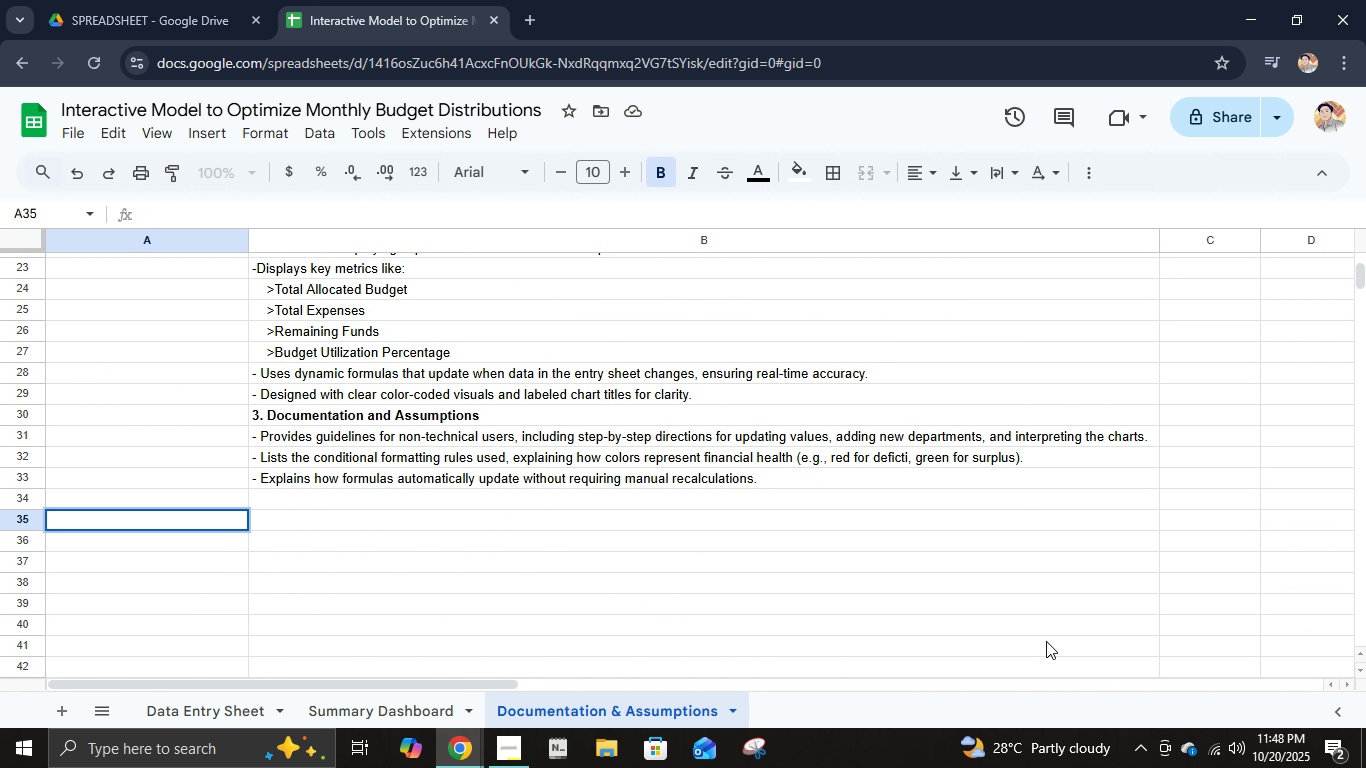 
key(Control+Shift+A)
 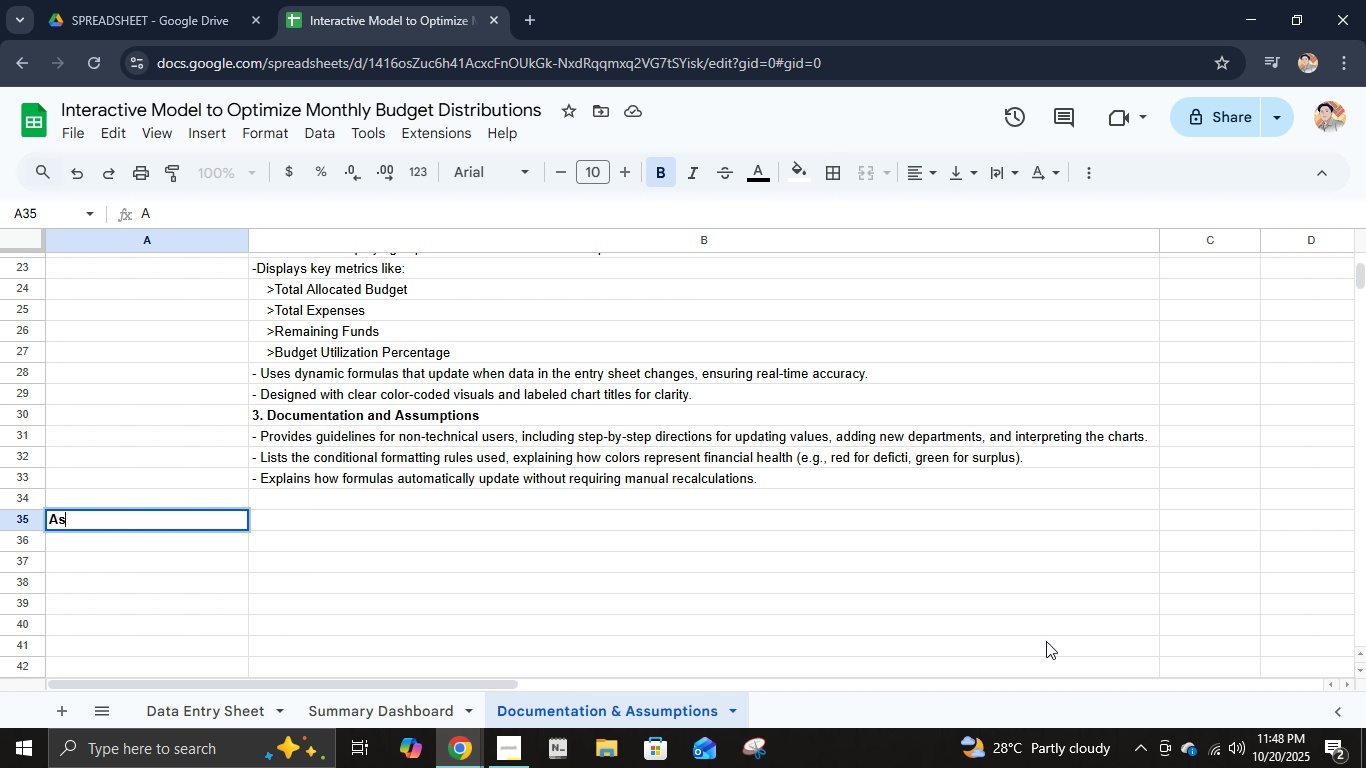 
key(Control+S)
 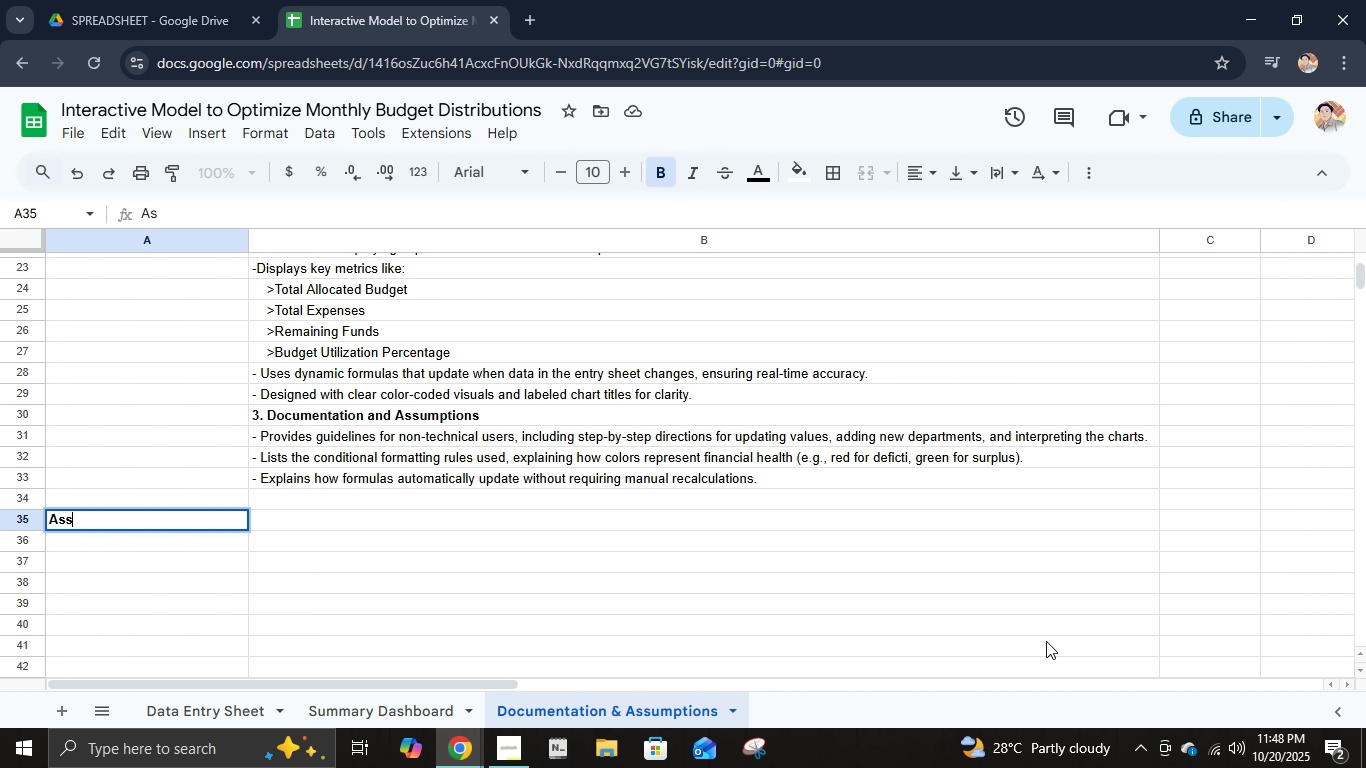 
key(Control+S)
 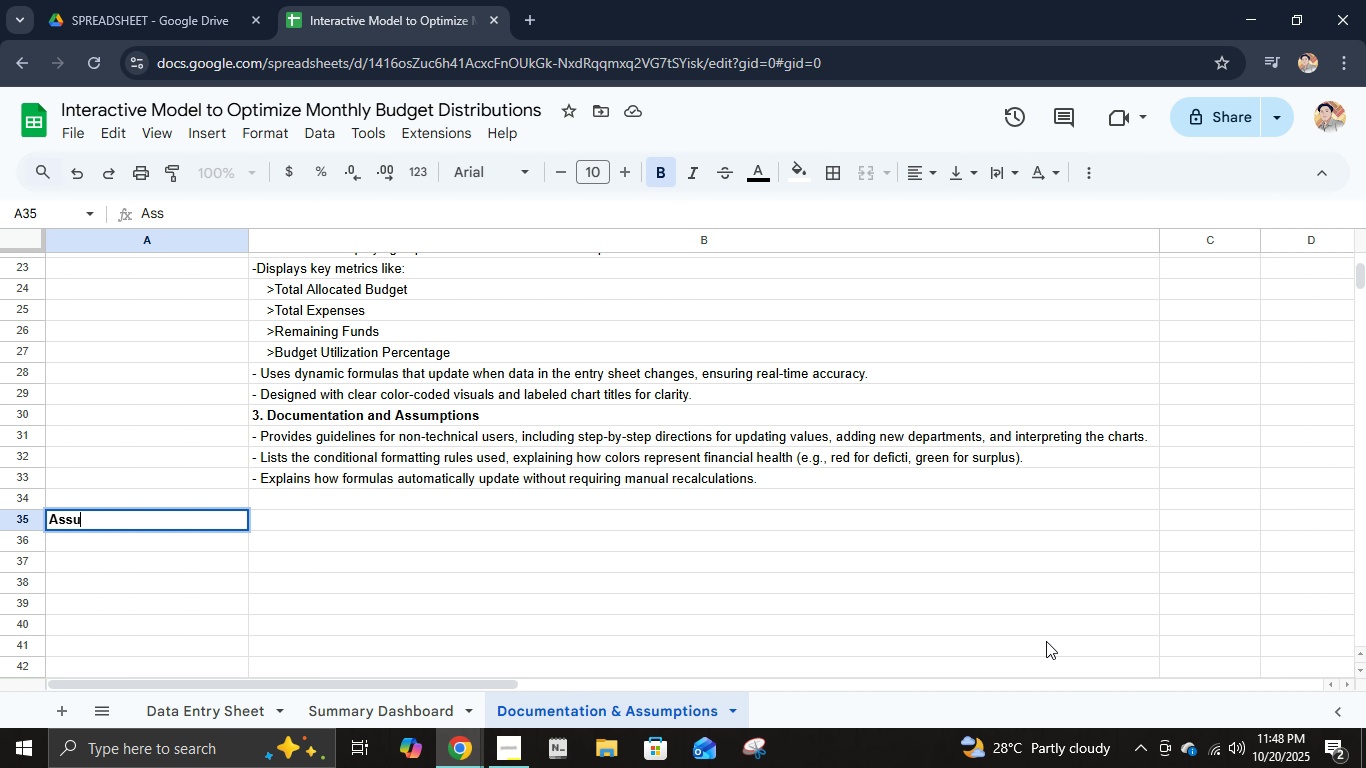 
key(Control+U)
 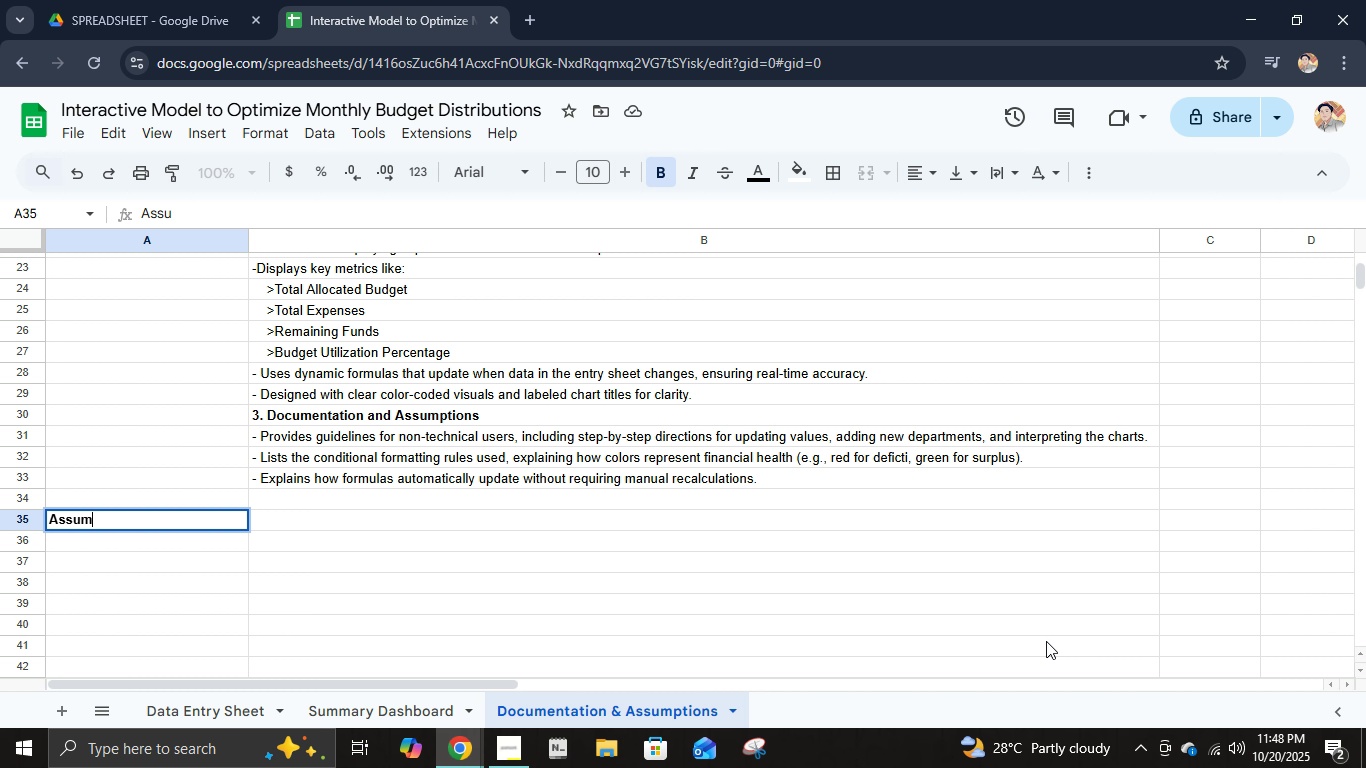 
key(Control+M)
 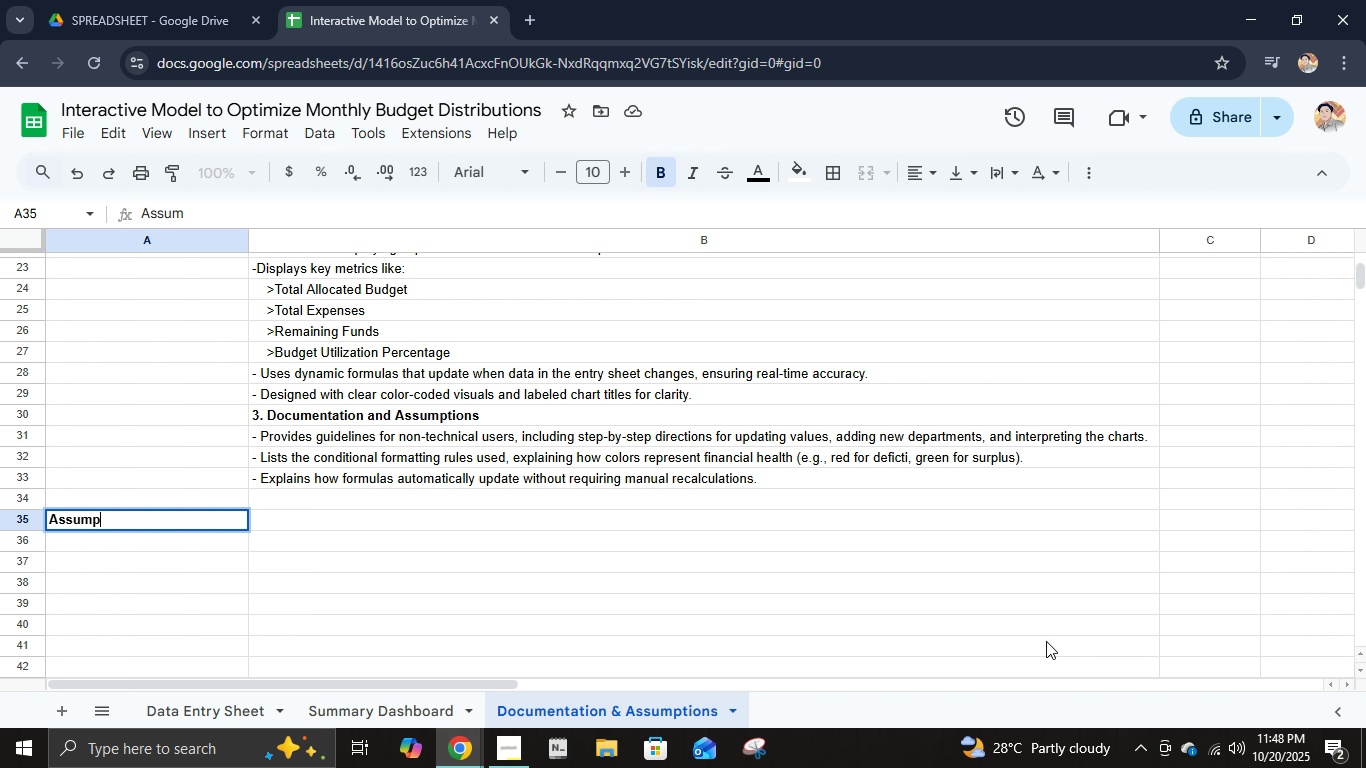 
key(Control+P)
 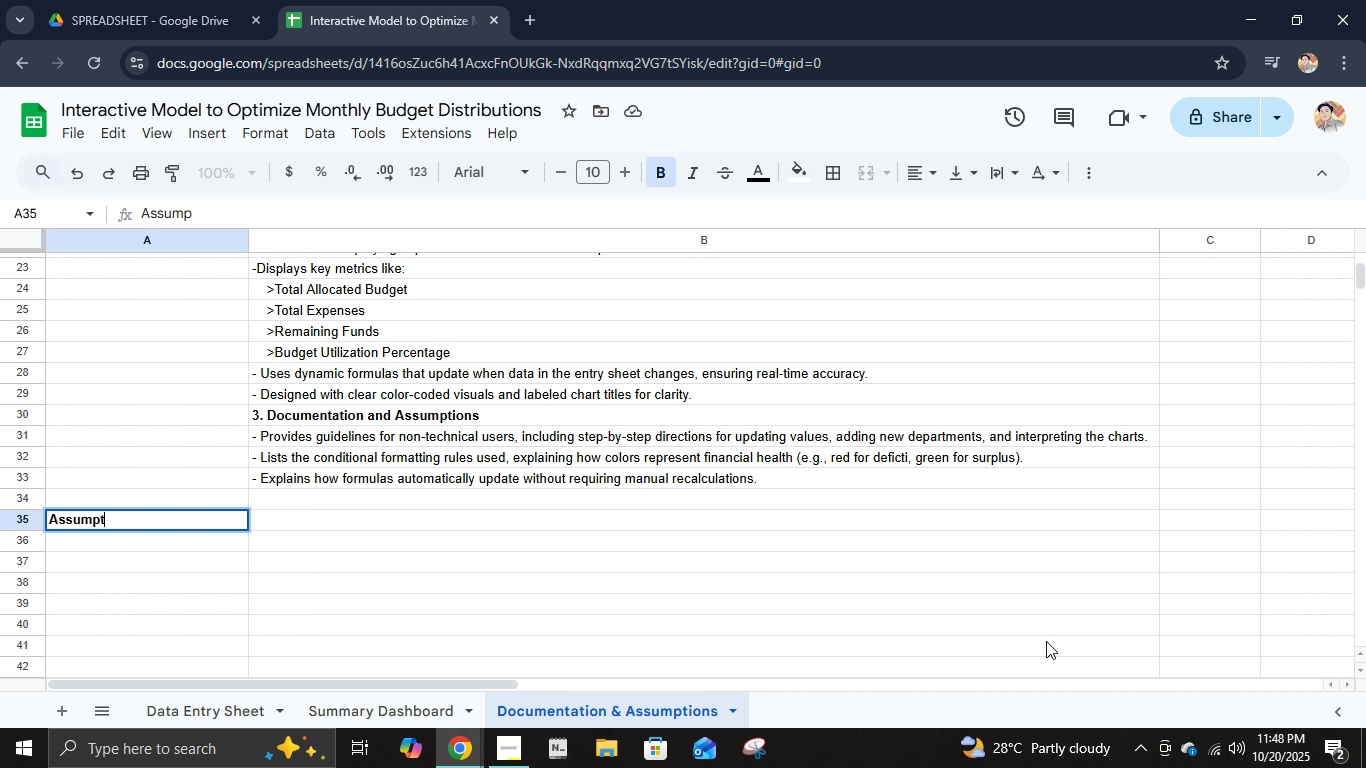 
type(tions)
key(Tab)
type(1.)
key(Backspace)
key(Backspace)
 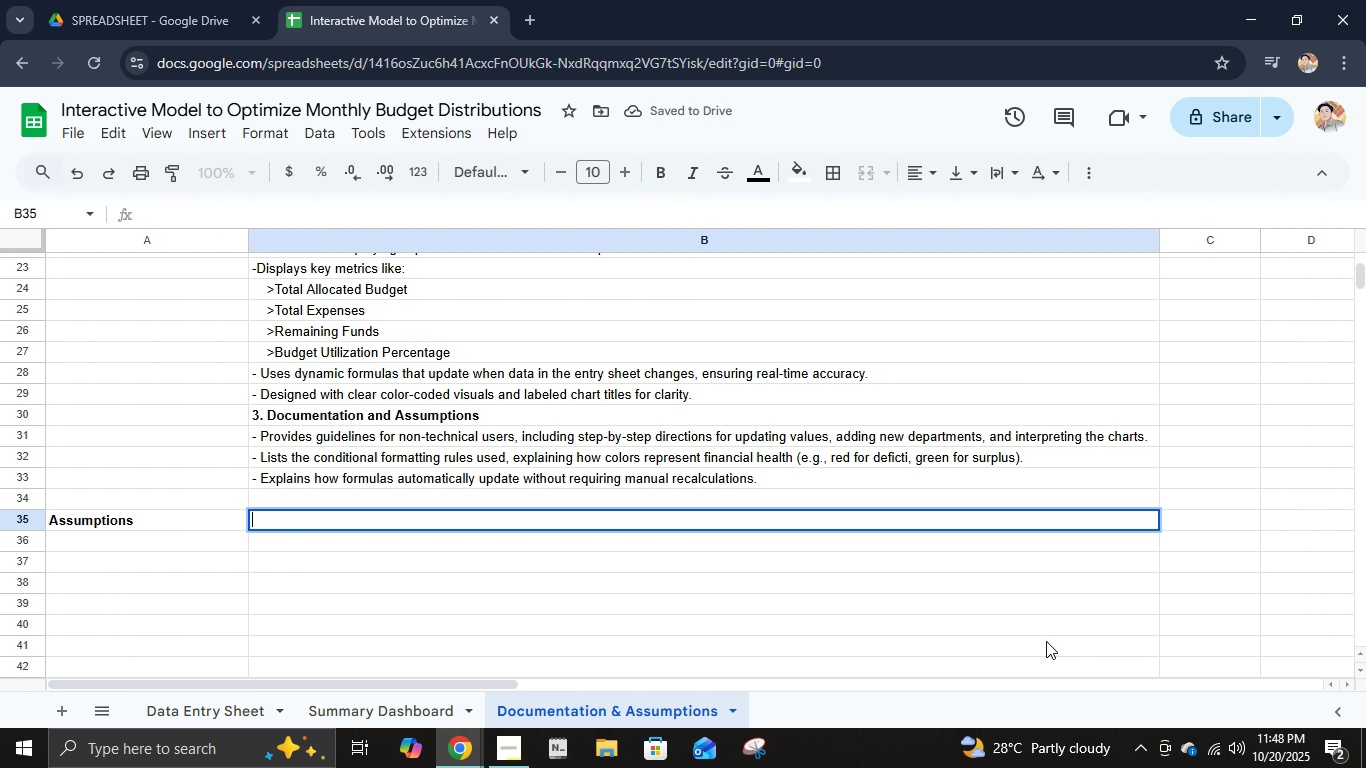 
key(Control+ControlLeft)
 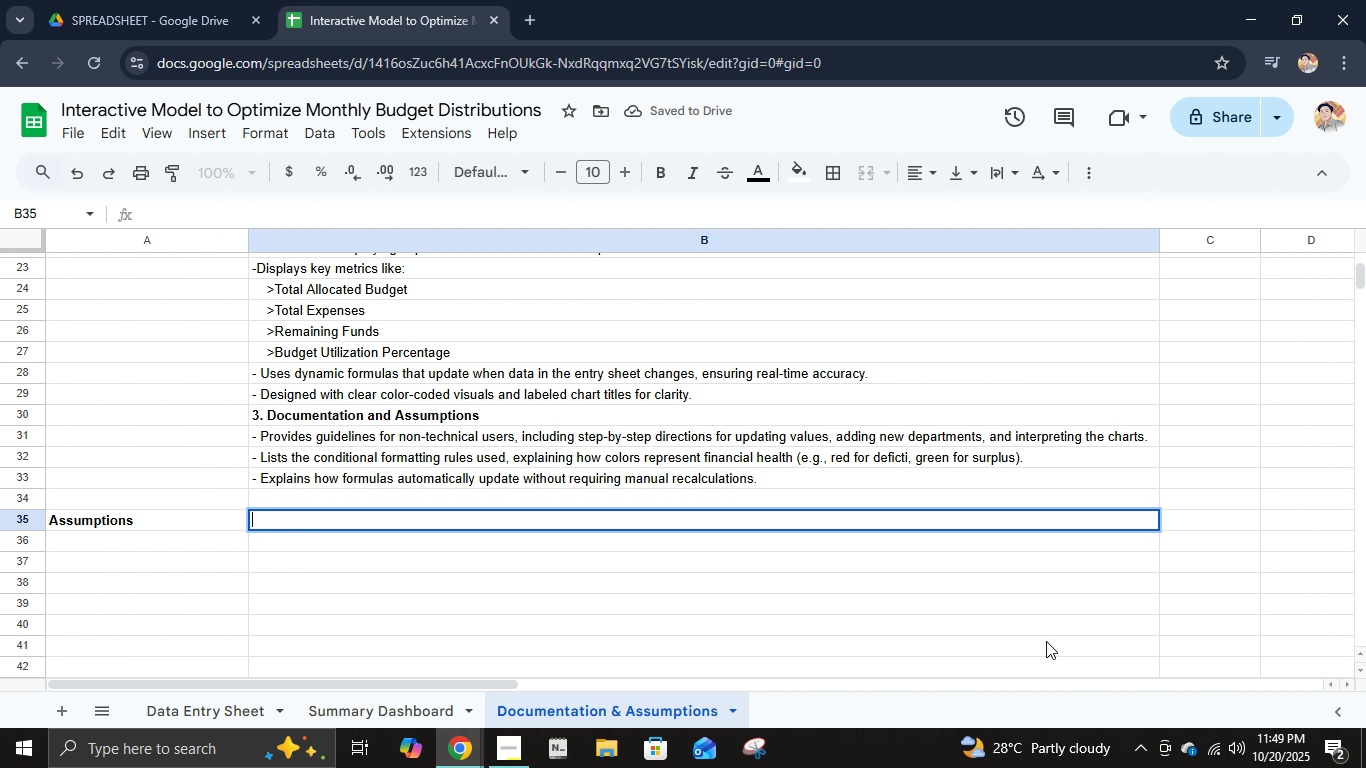 
key(Control+B)
 